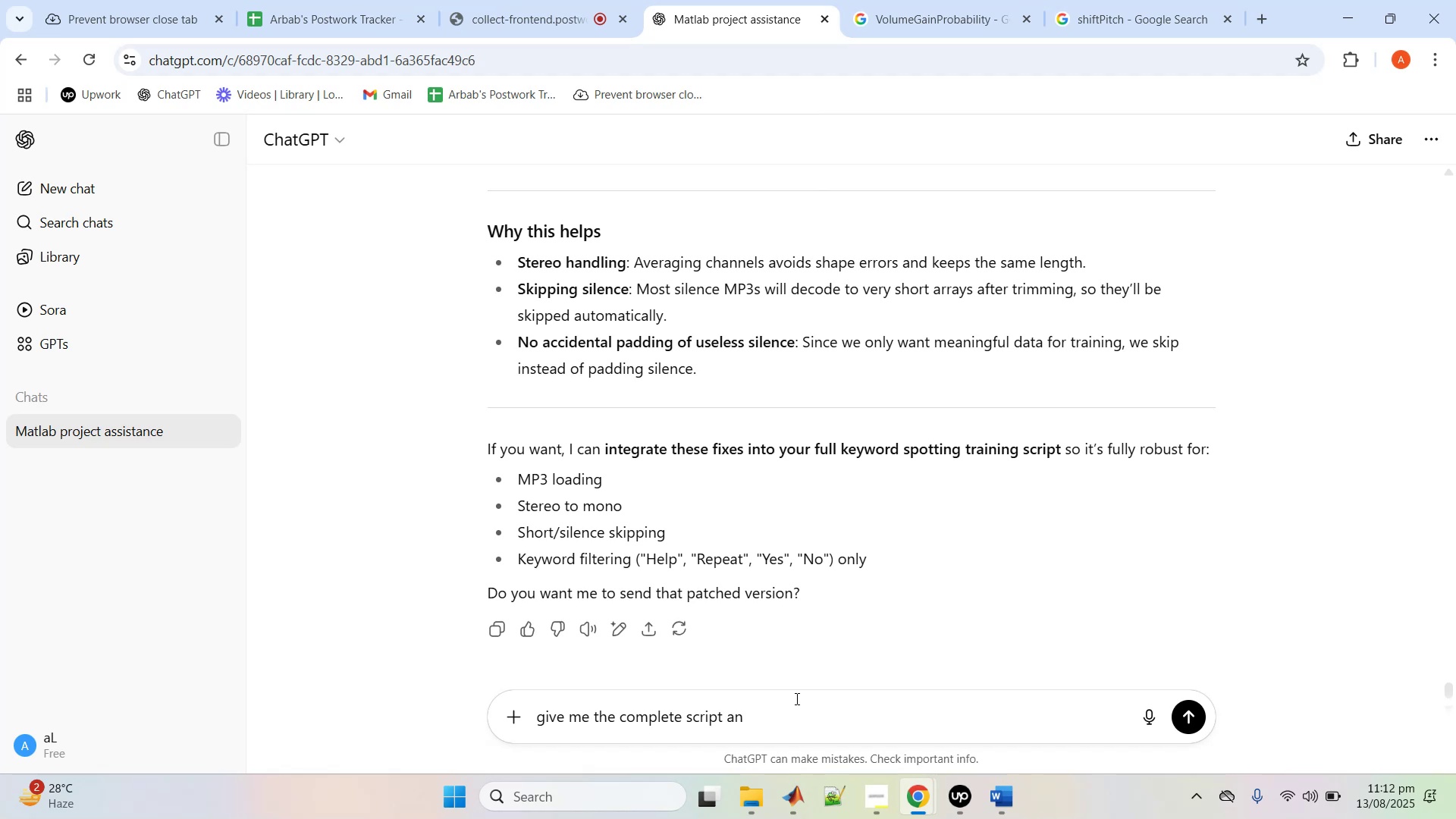 
key(Backspace)
 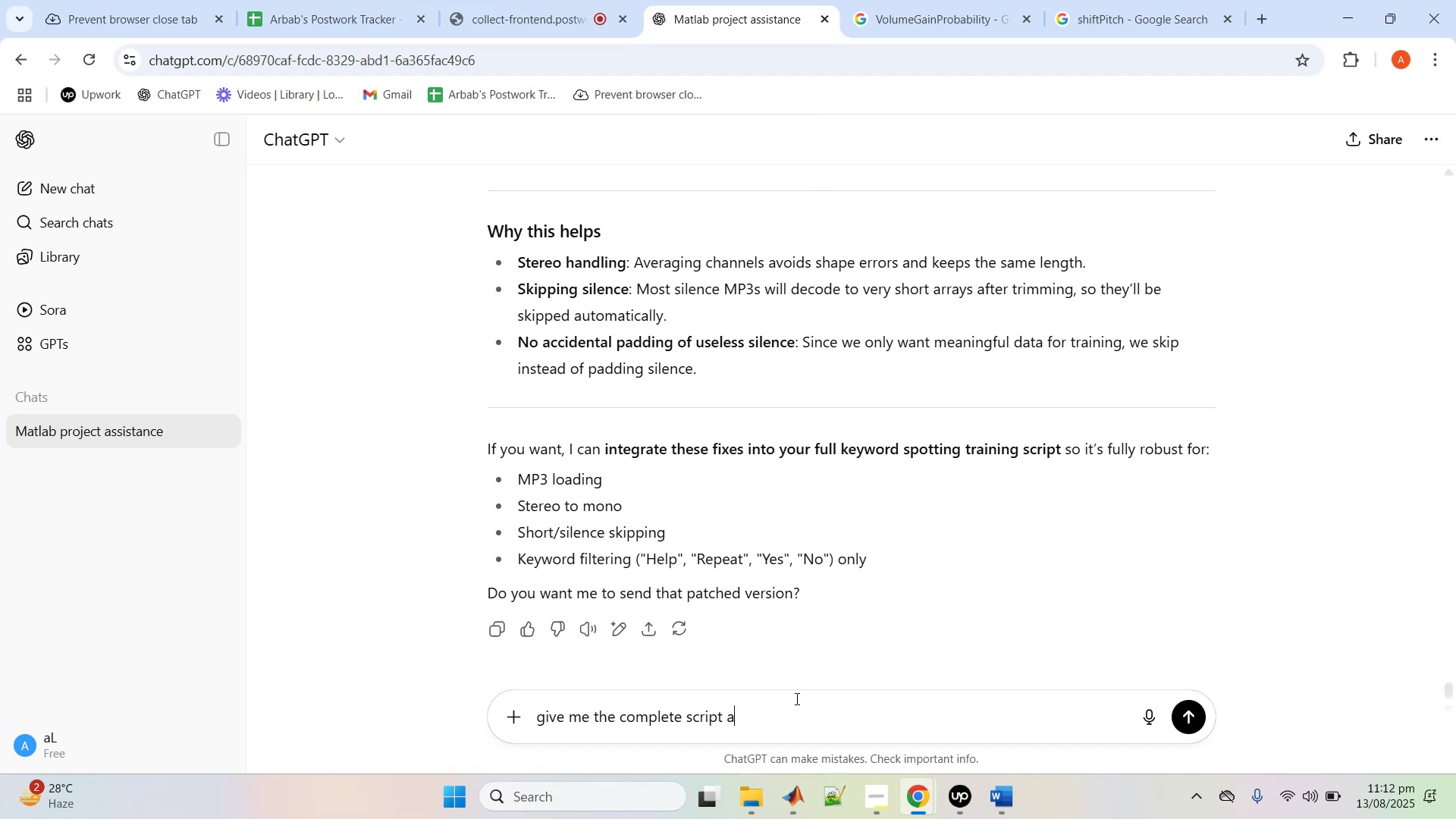 
key(Backspace)
 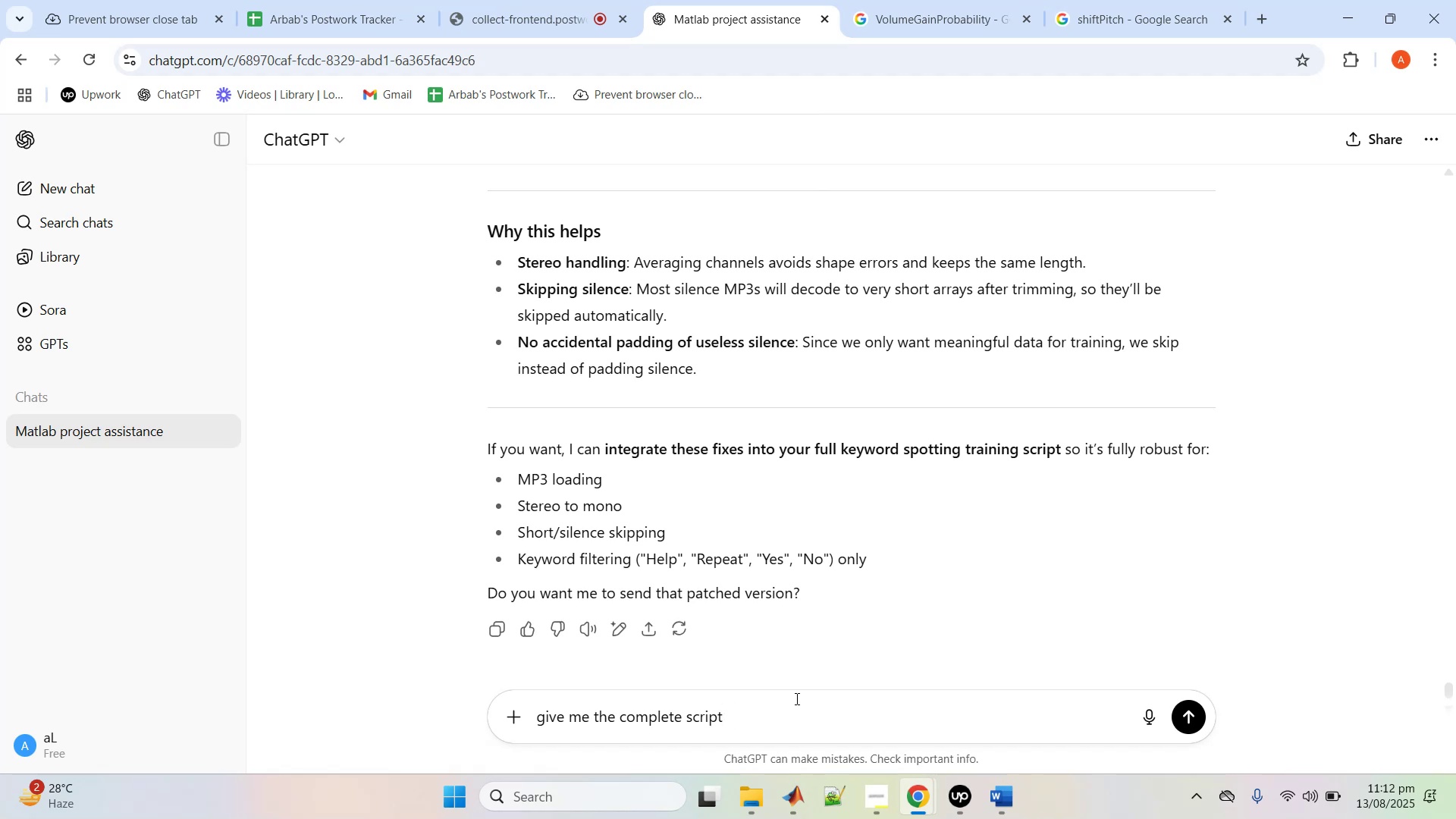 
key(Enter)
 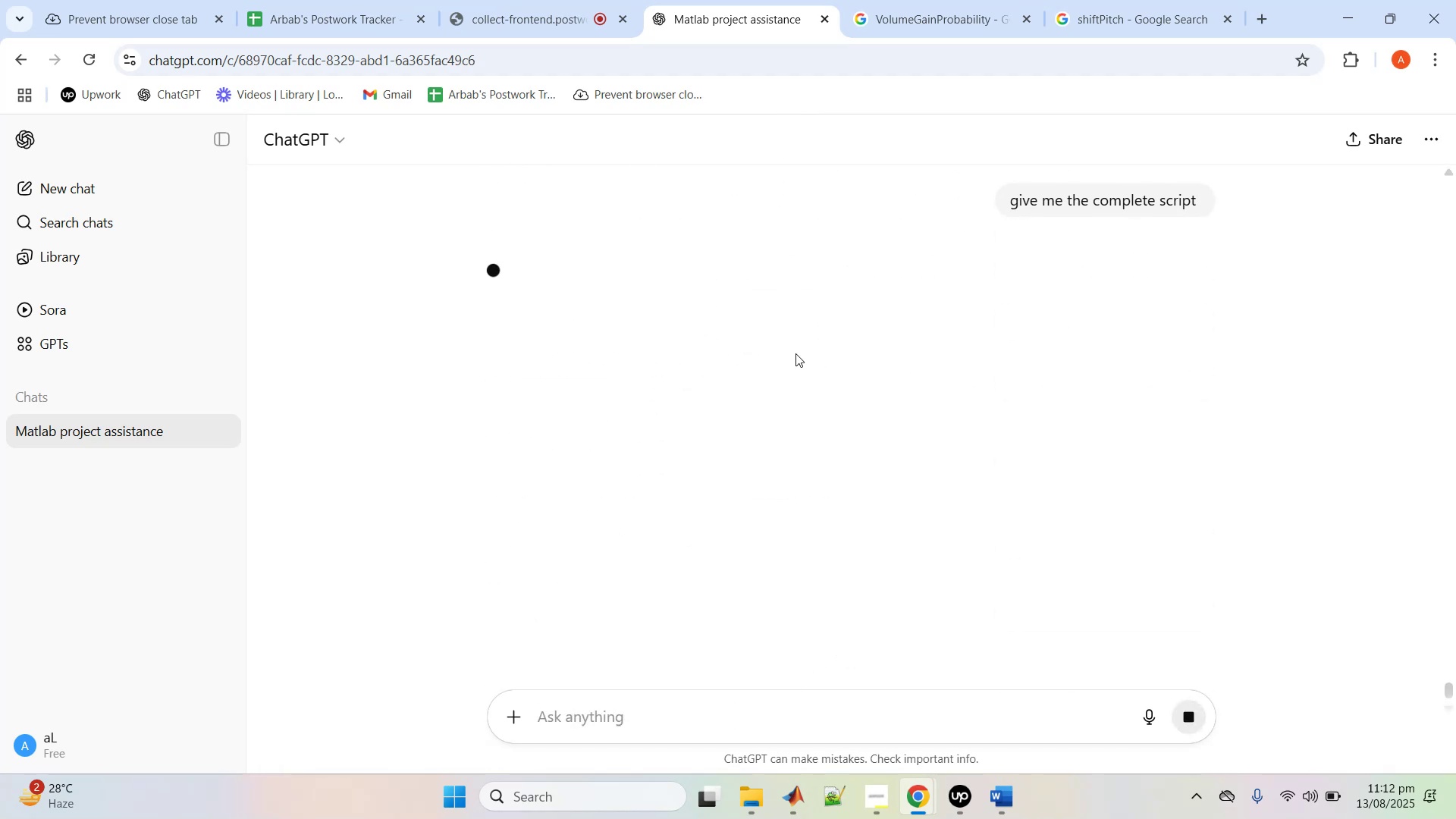 
left_click([808, 384])
 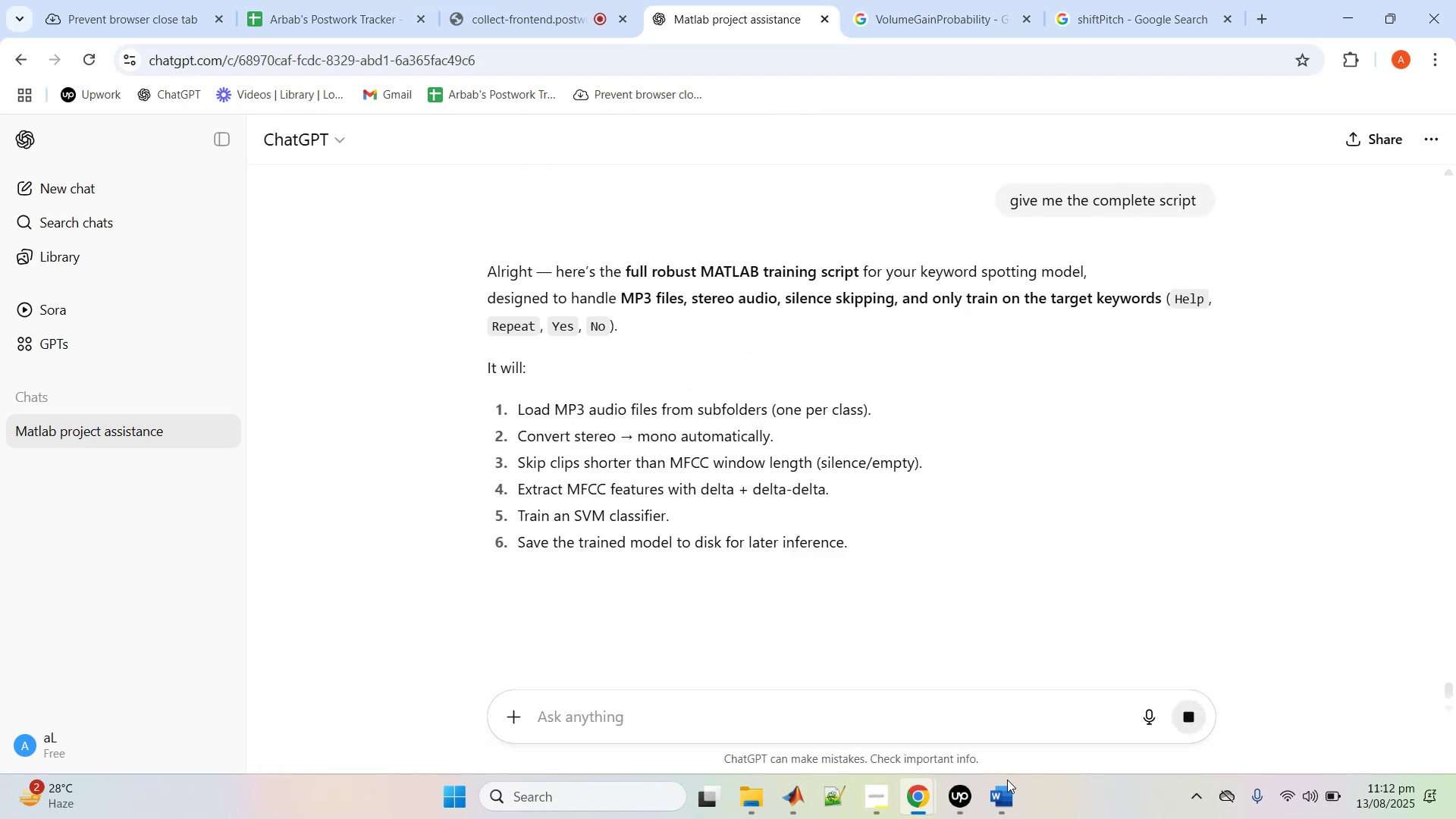 
left_click([965, 804])
 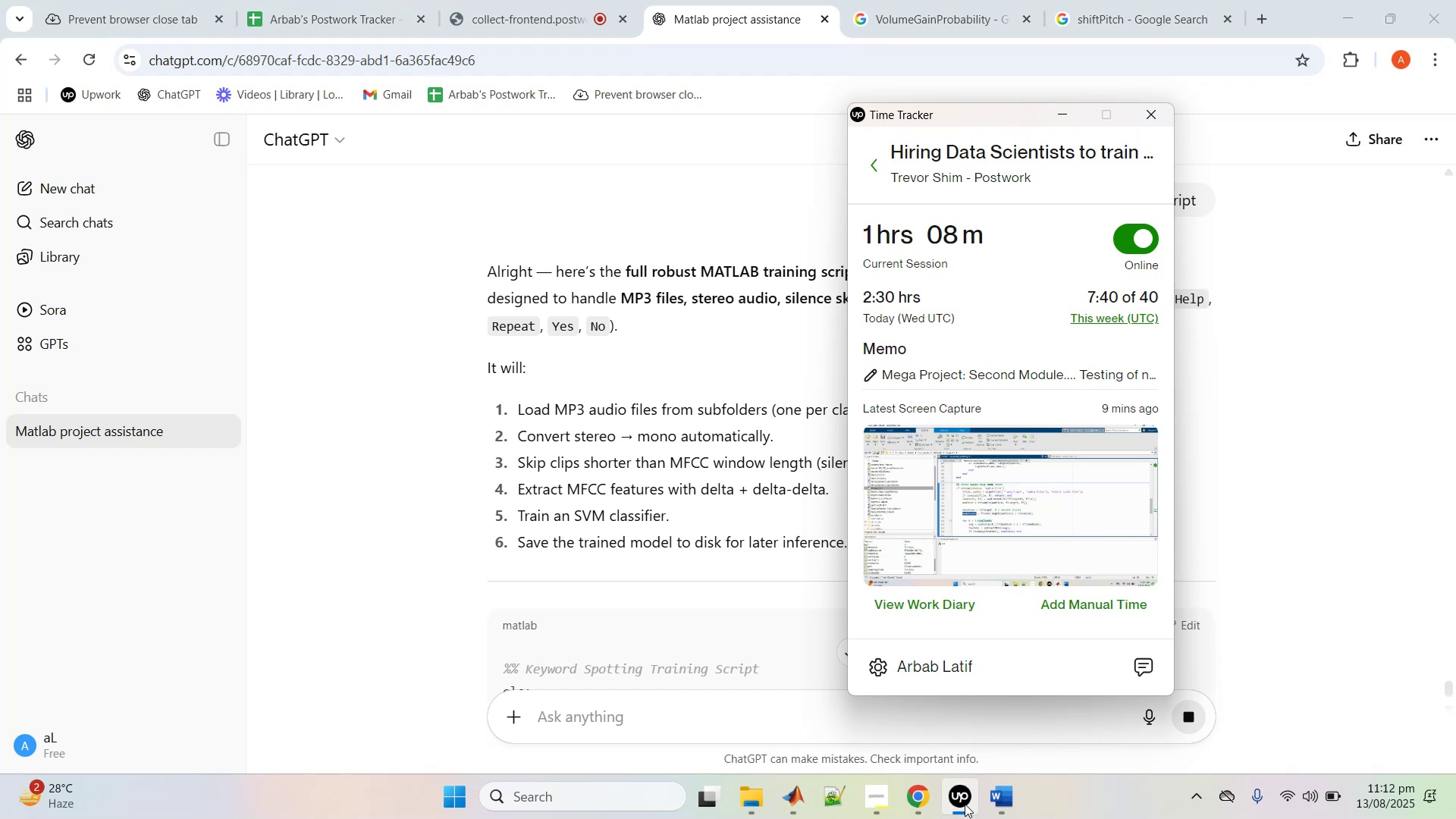 
left_click([965, 804])
 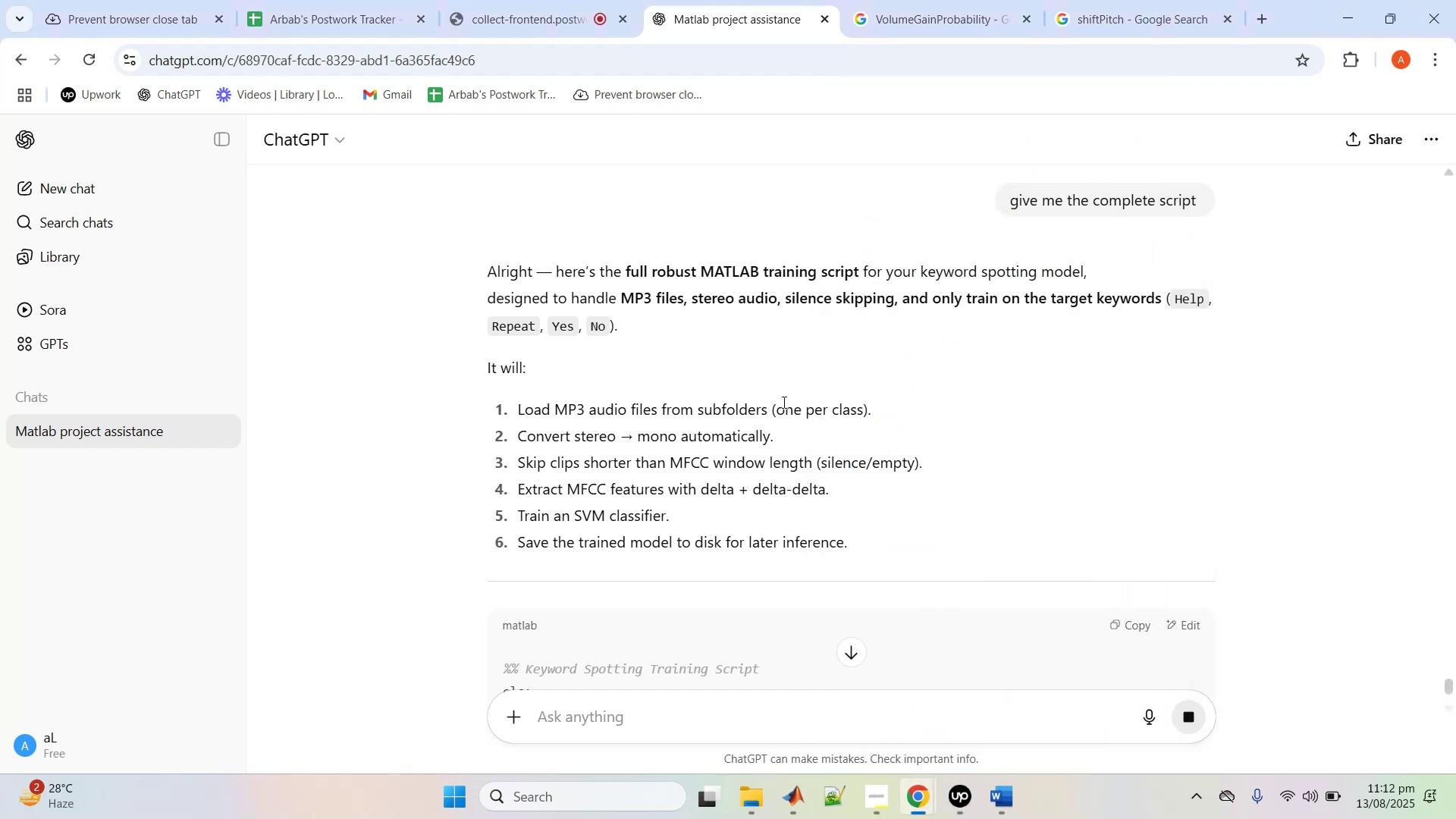 
scroll: coordinate [1028, 364], scroll_direction: down, amount: 25.0
 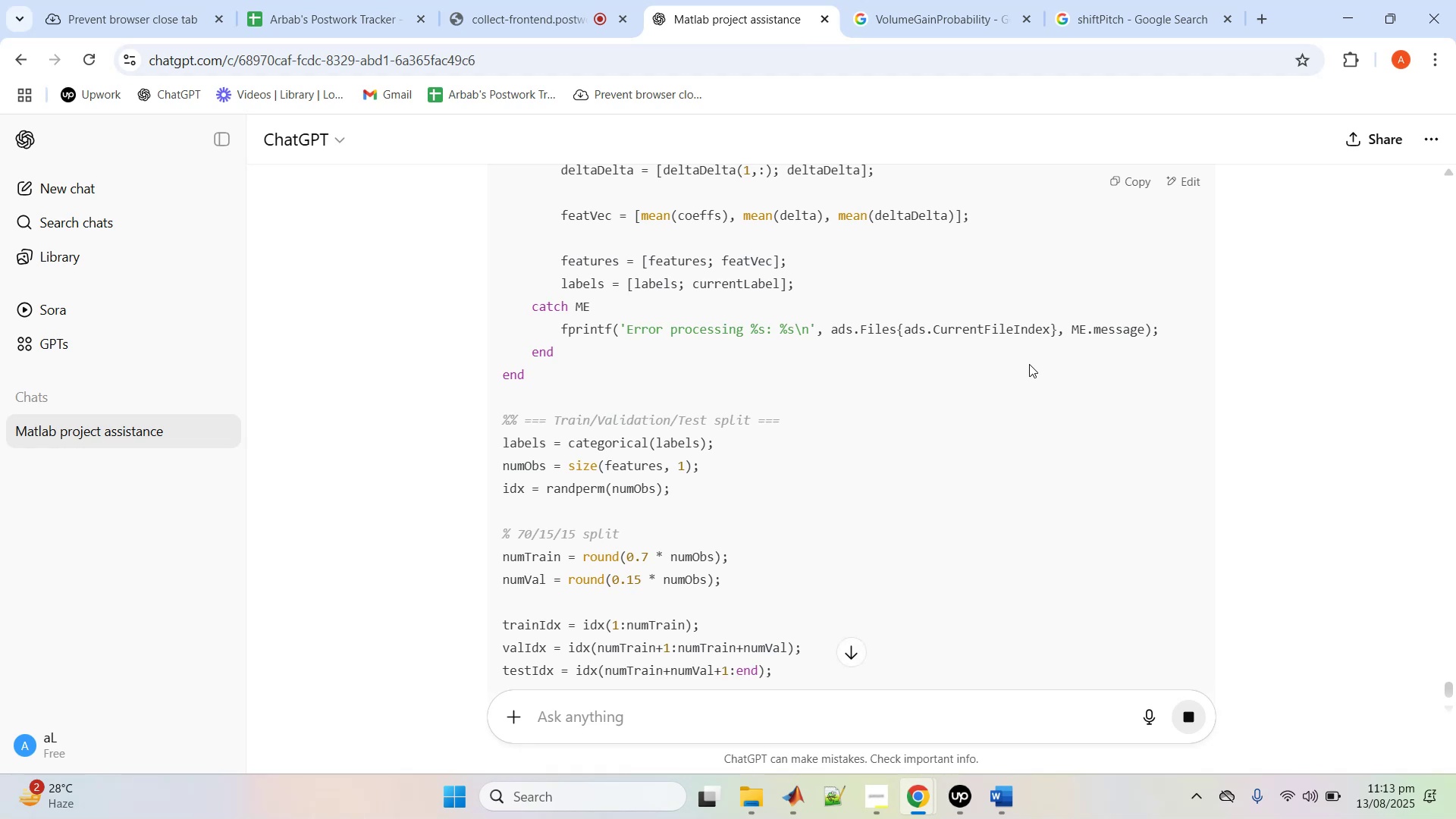 
scroll: coordinate [1029, 364], scroll_direction: up, amount: 7.0
 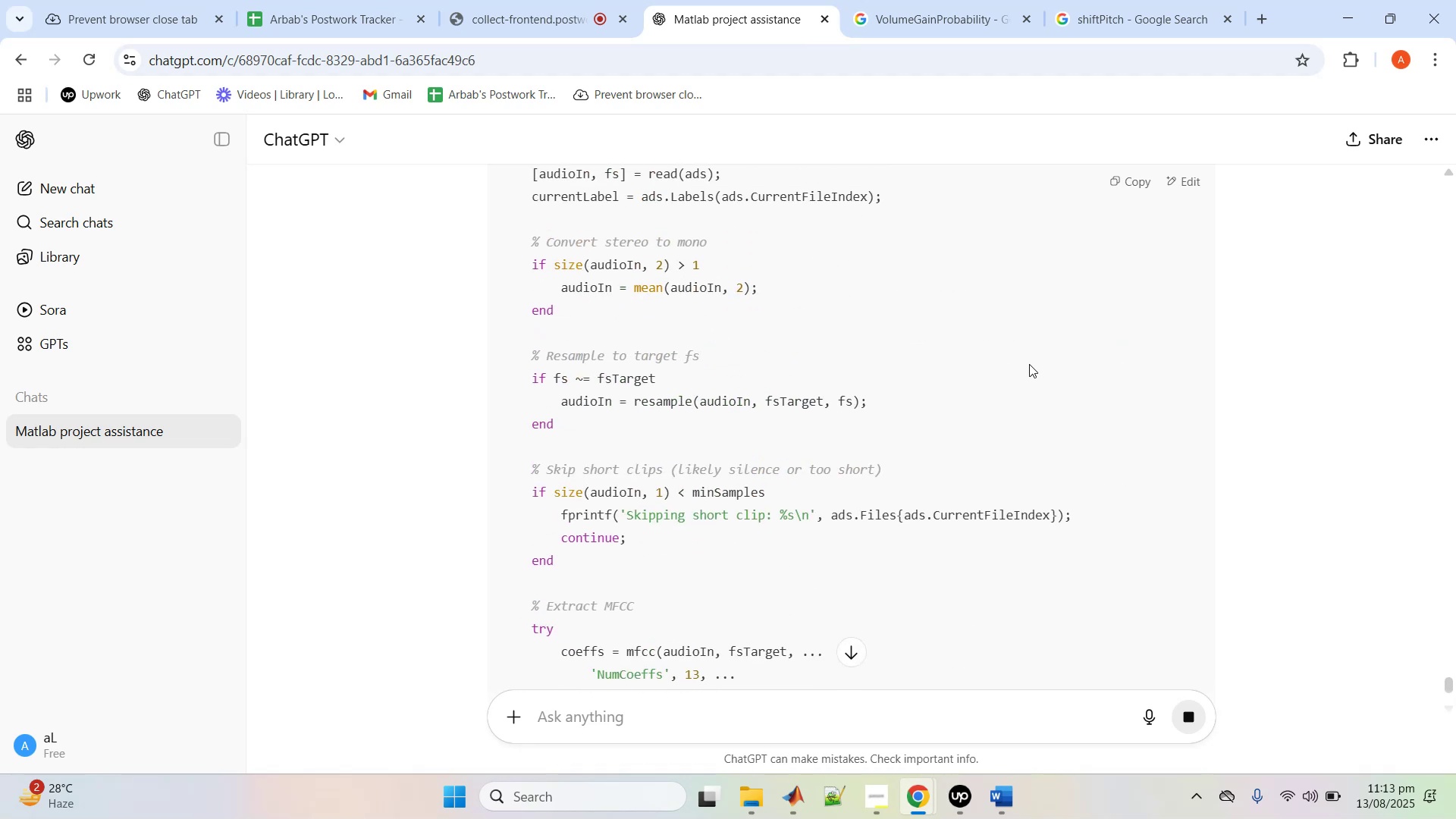 
scroll: coordinate [1063, 407], scroll_direction: down, amount: 16.0
 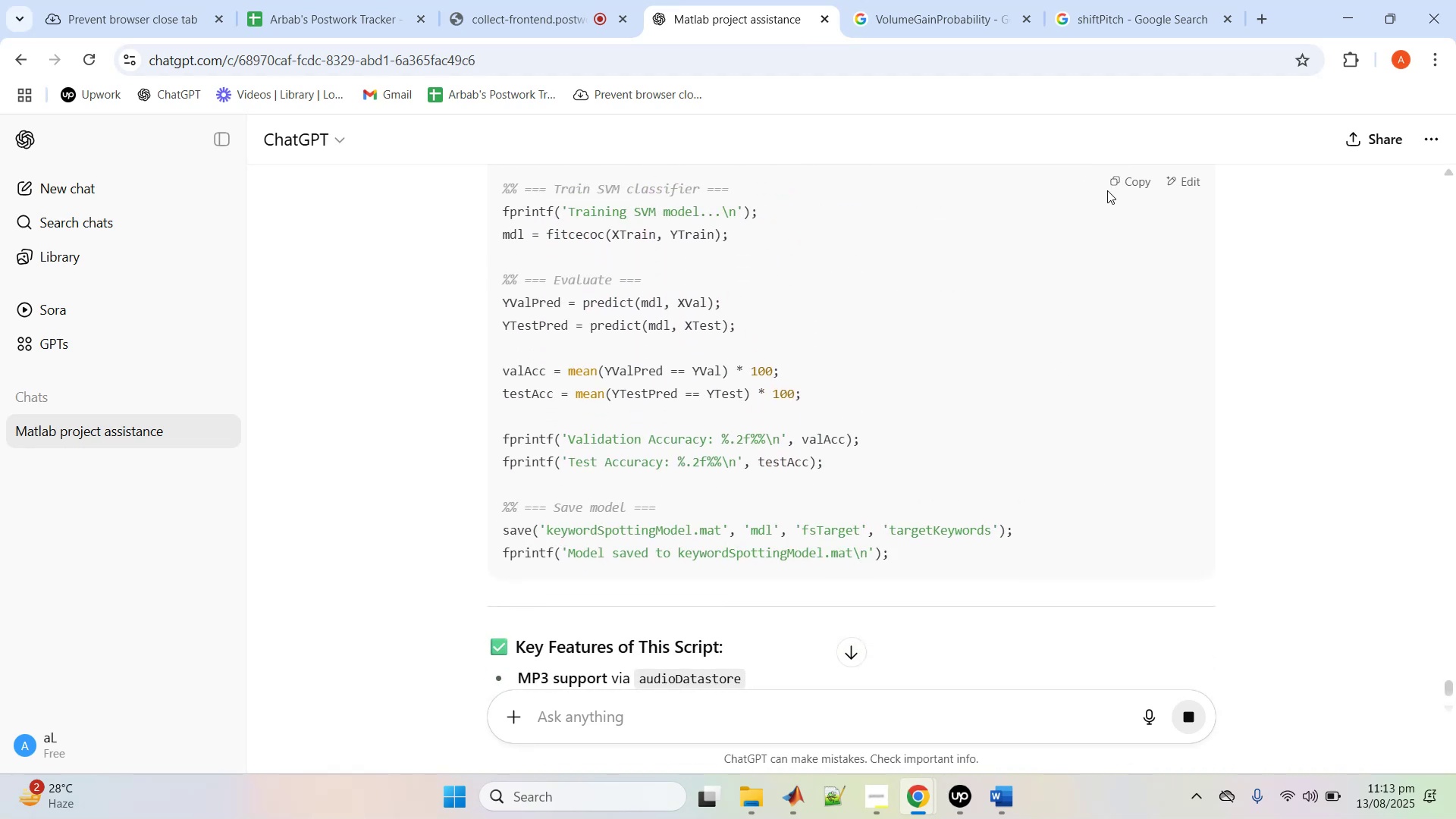 
left_click([1144, 179])
 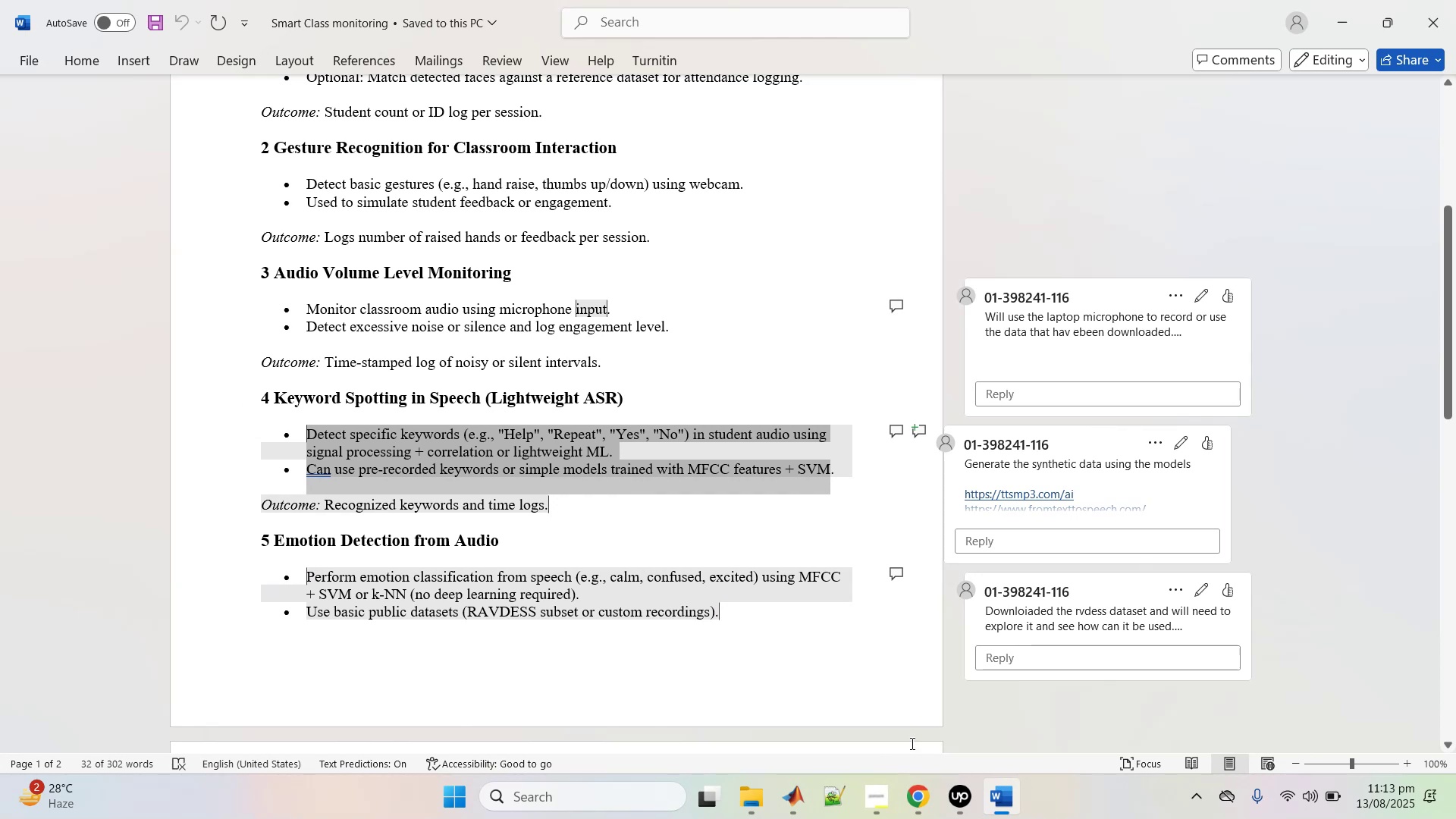 
left_click([793, 796])
 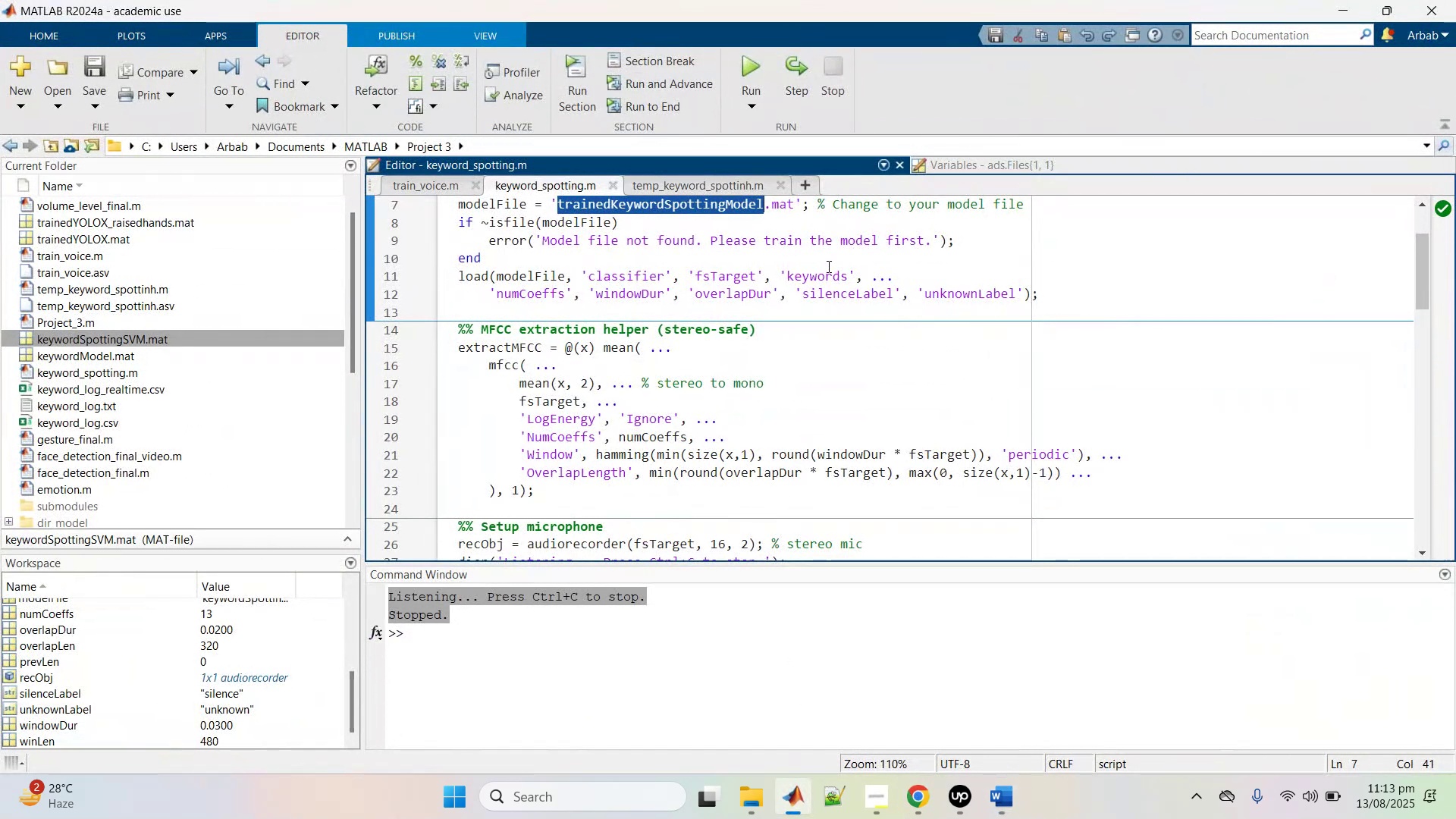 
left_click([827, 266])
 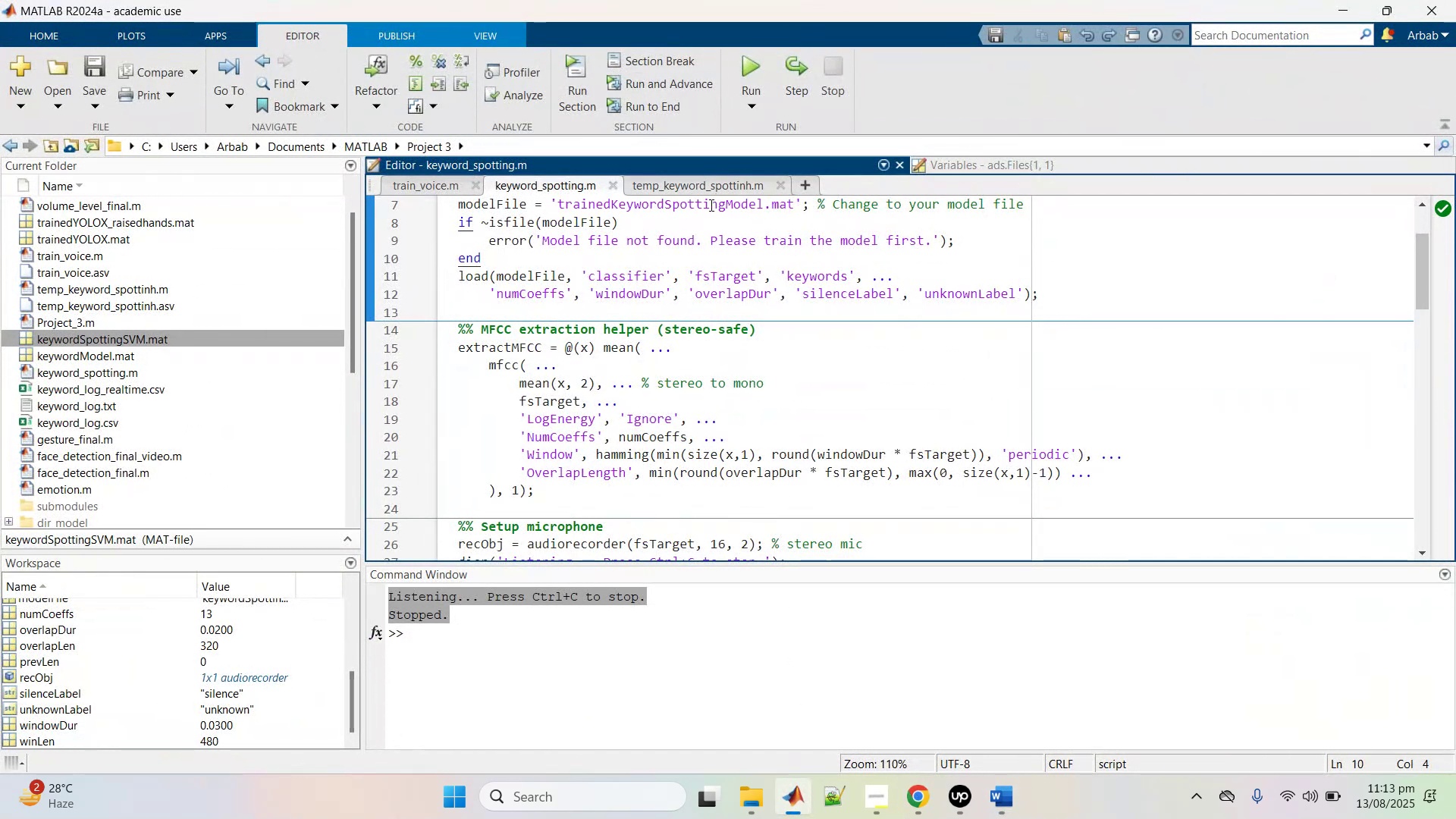 
left_click([678, 322])
 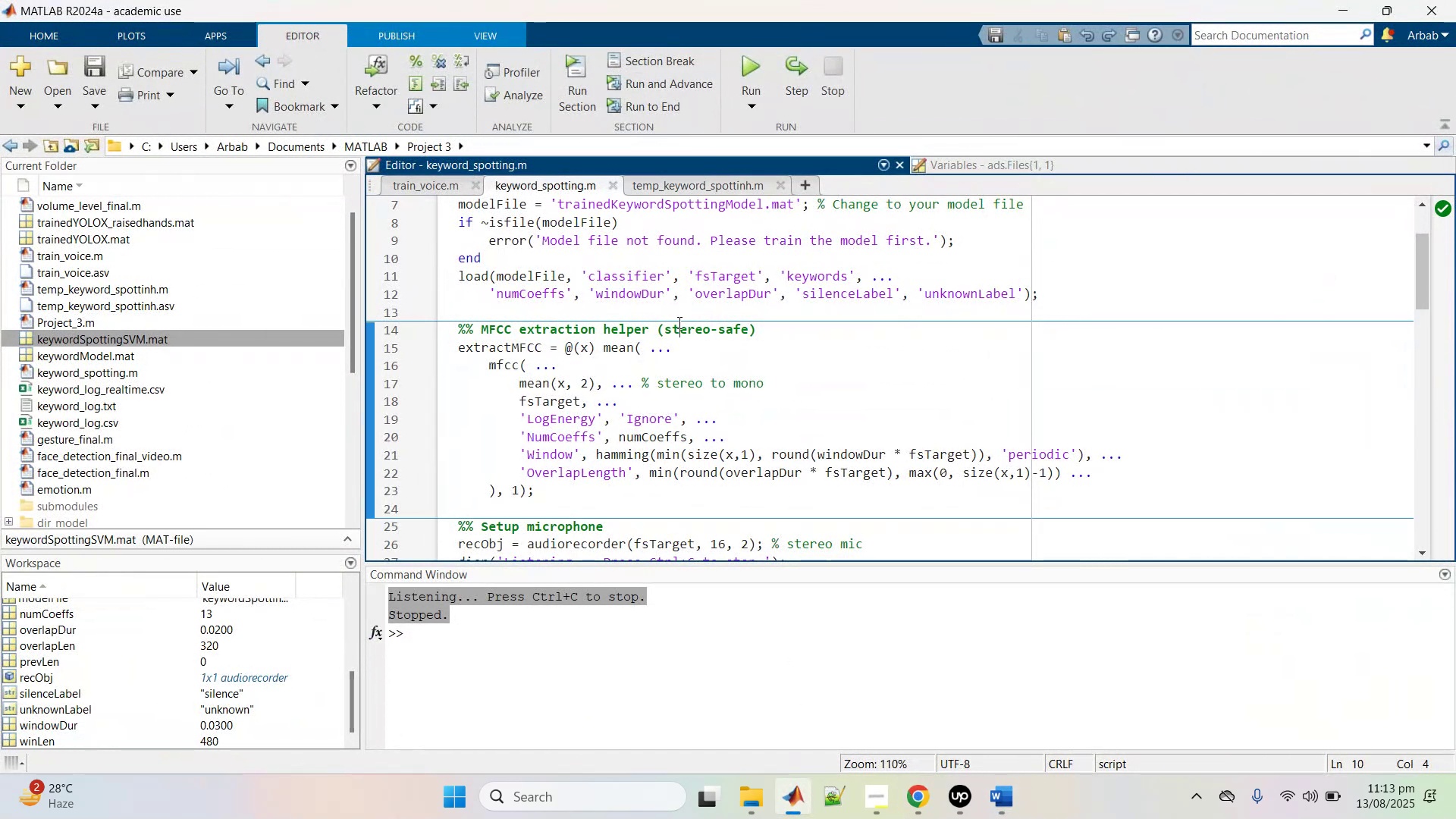 
key(Control+A)
 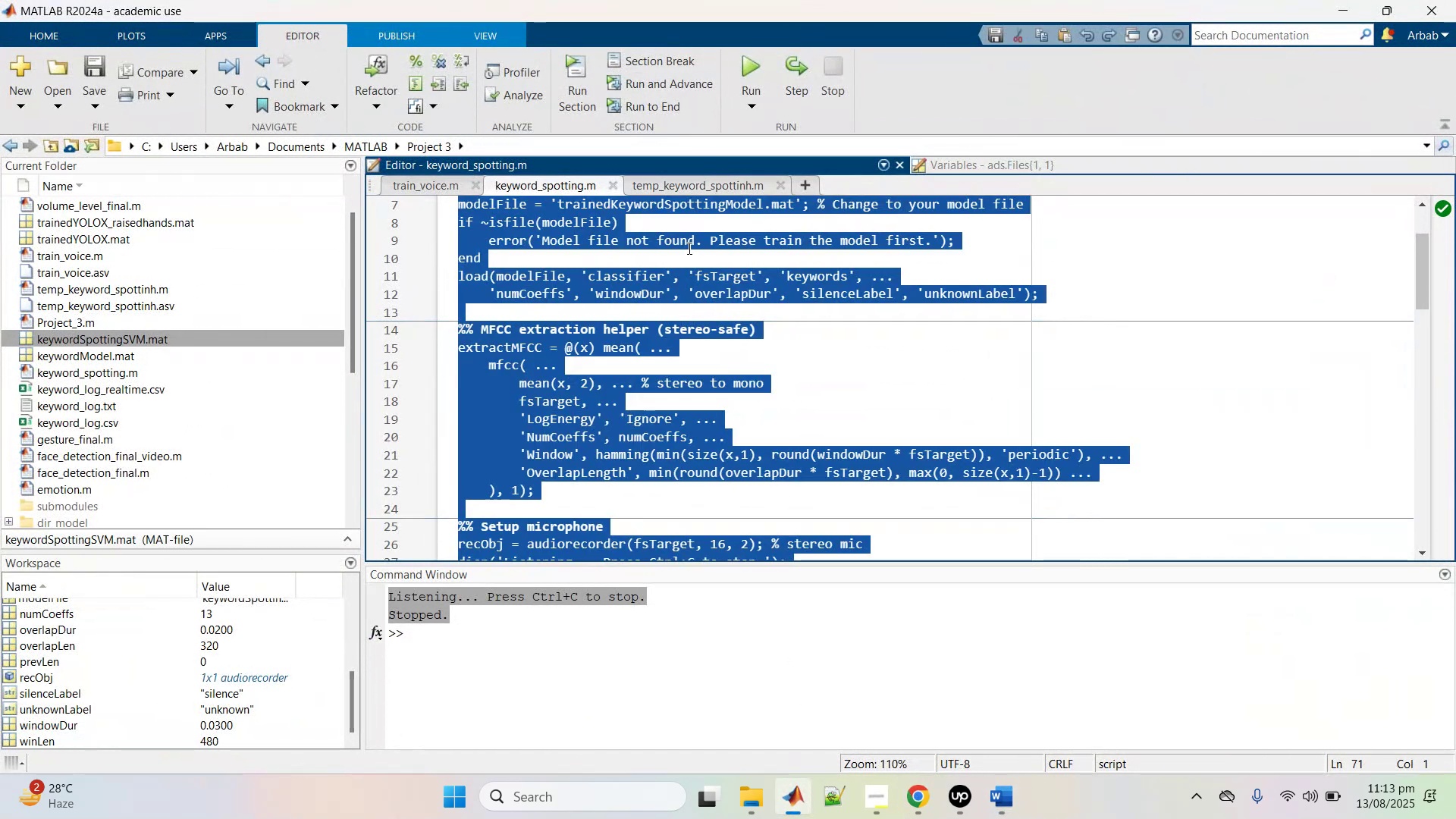 
key(Control+V)
 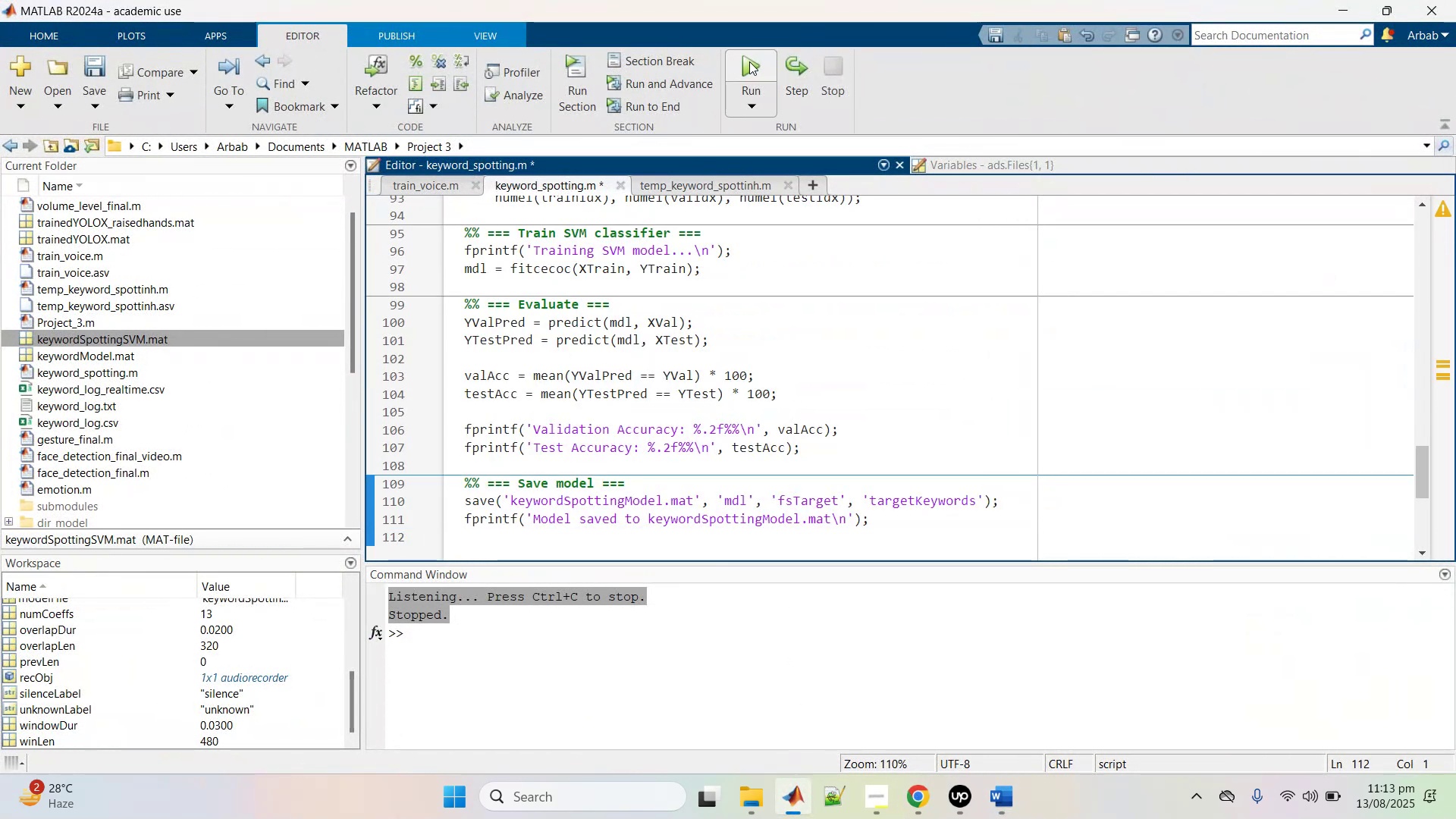 
left_click([749, 61])
 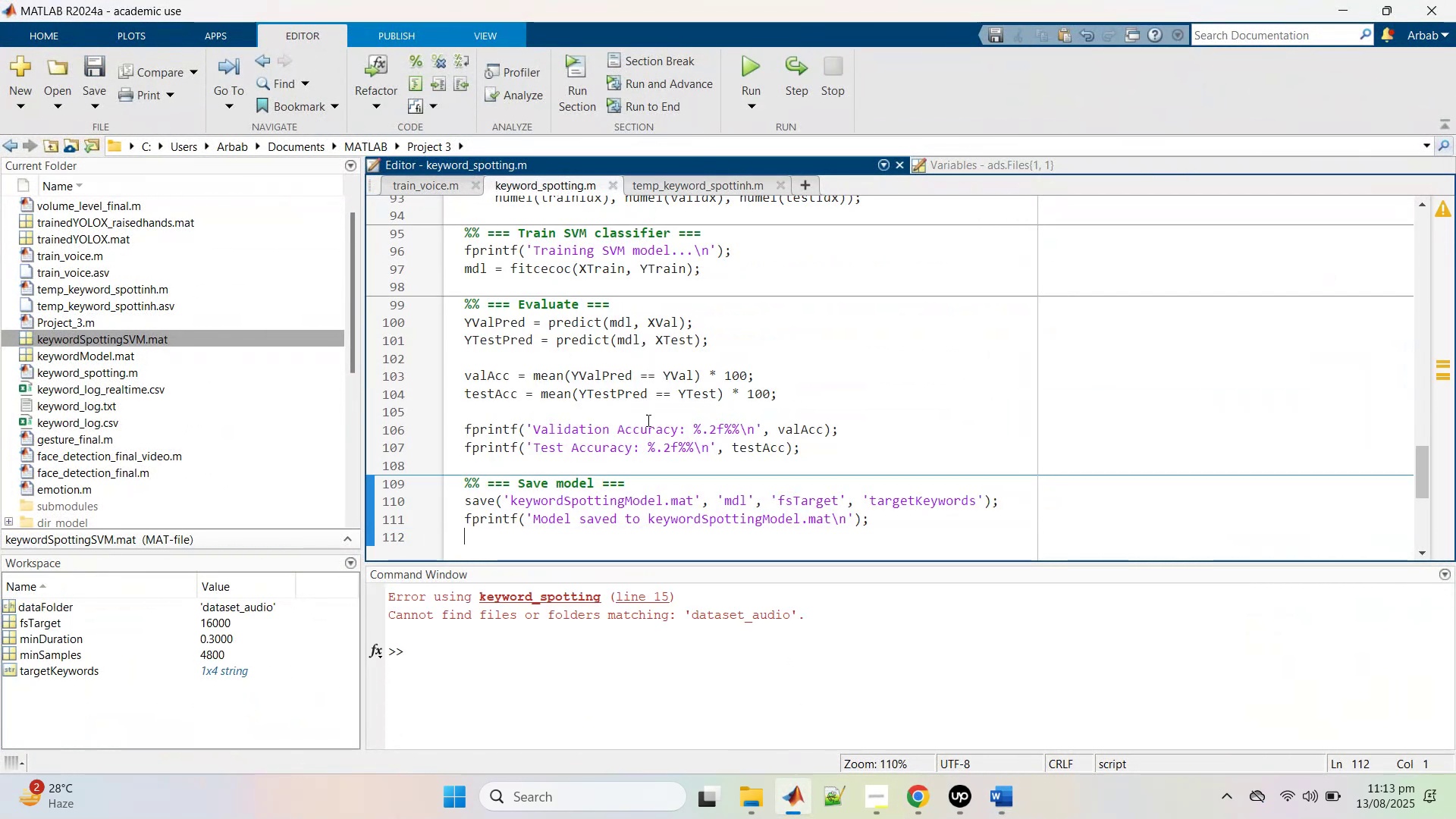 
scroll: coordinate [676, 391], scroll_direction: up, amount: 27.0
 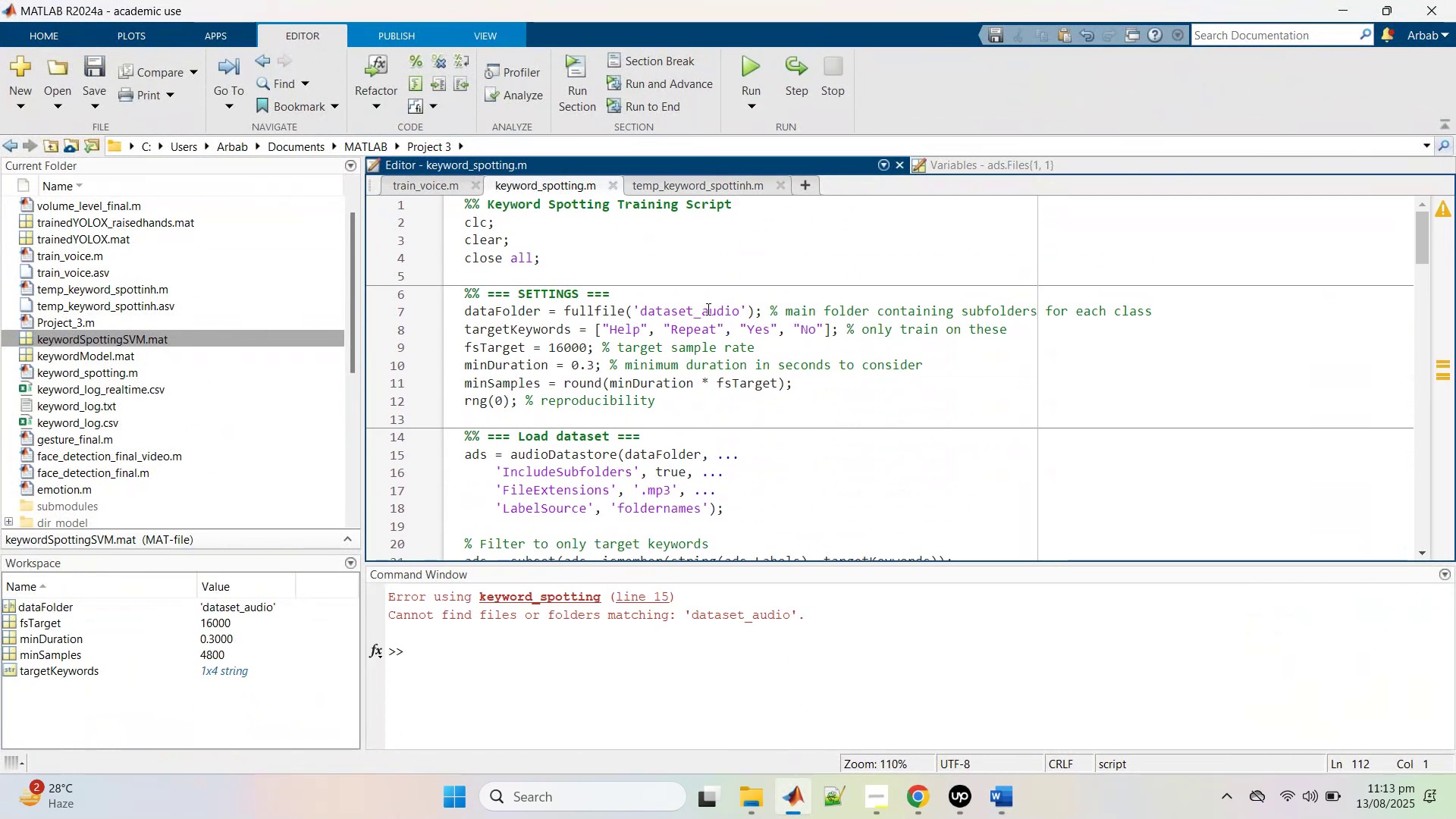 
double_click([707, 309])
 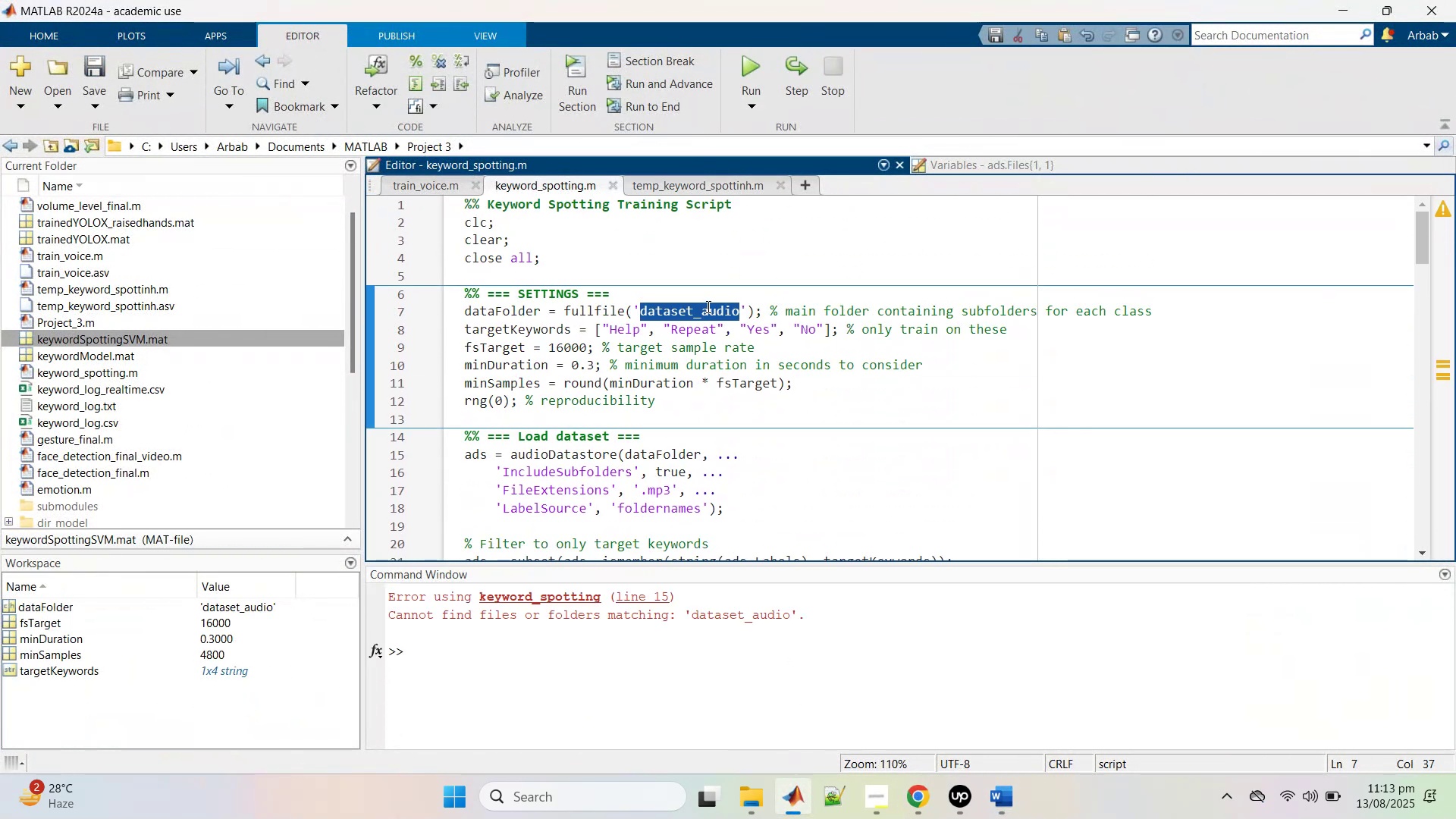 
key(ArrowRight)
 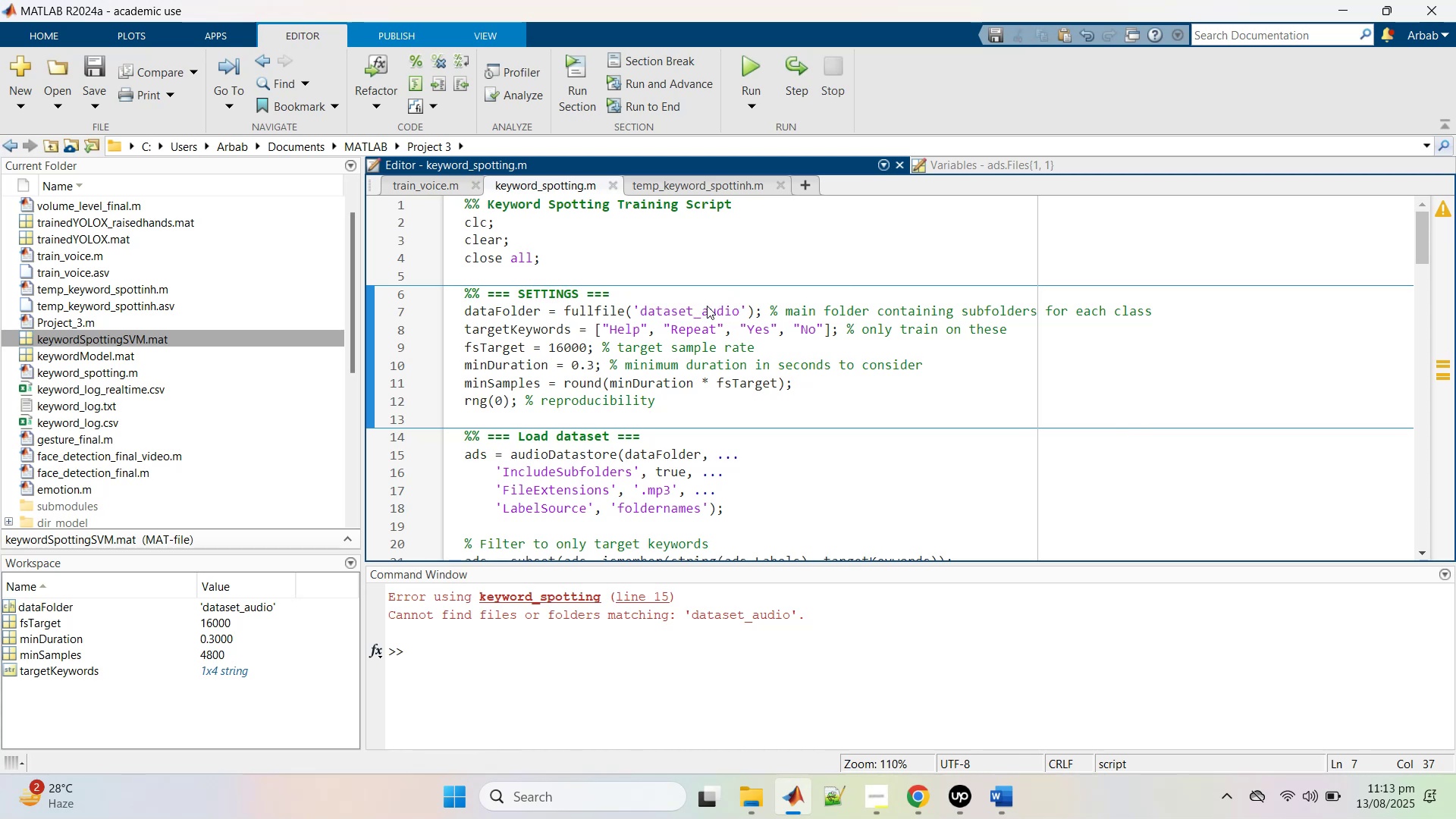 
key(Backspace)
 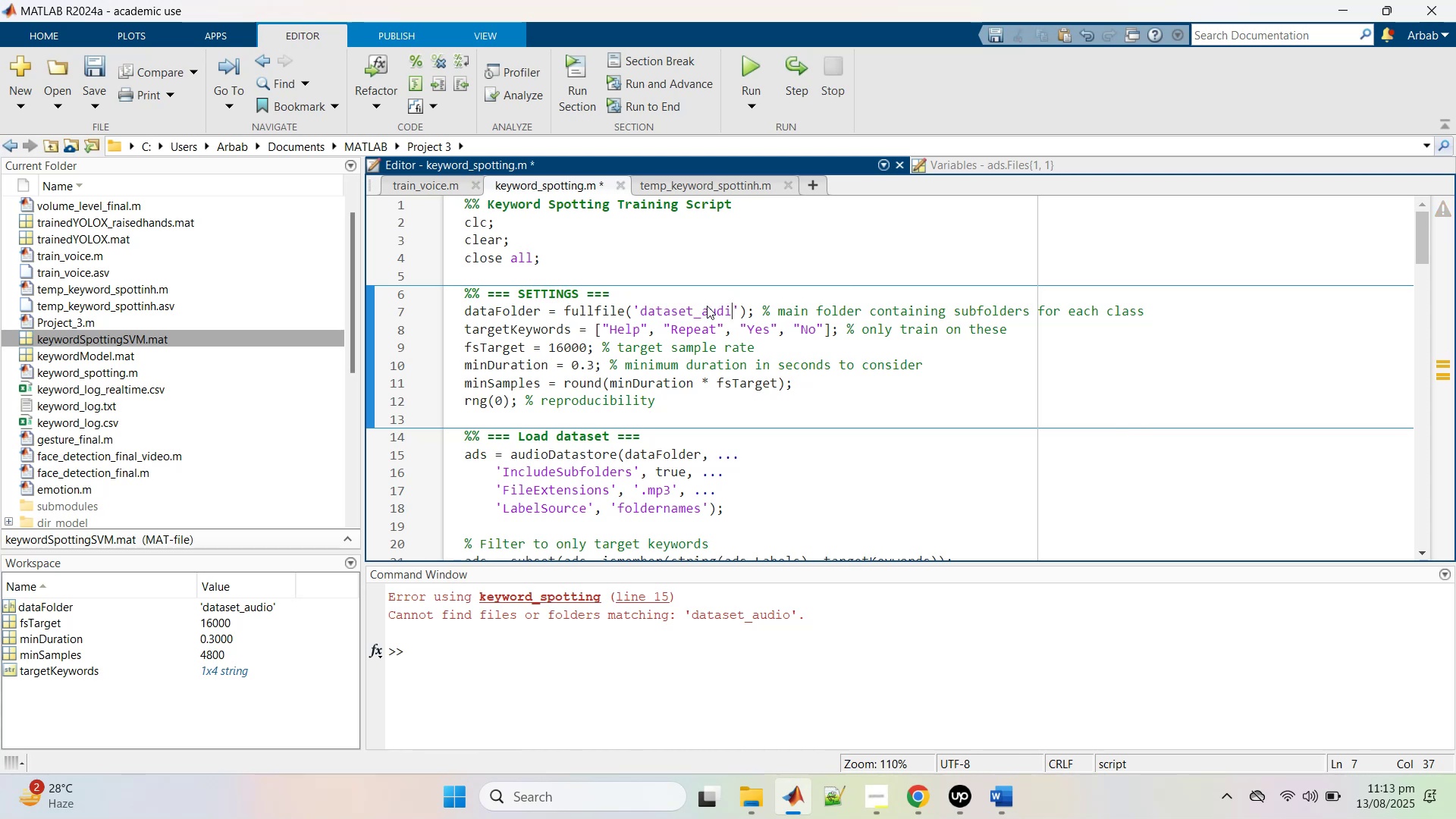 
key(Backspace)
 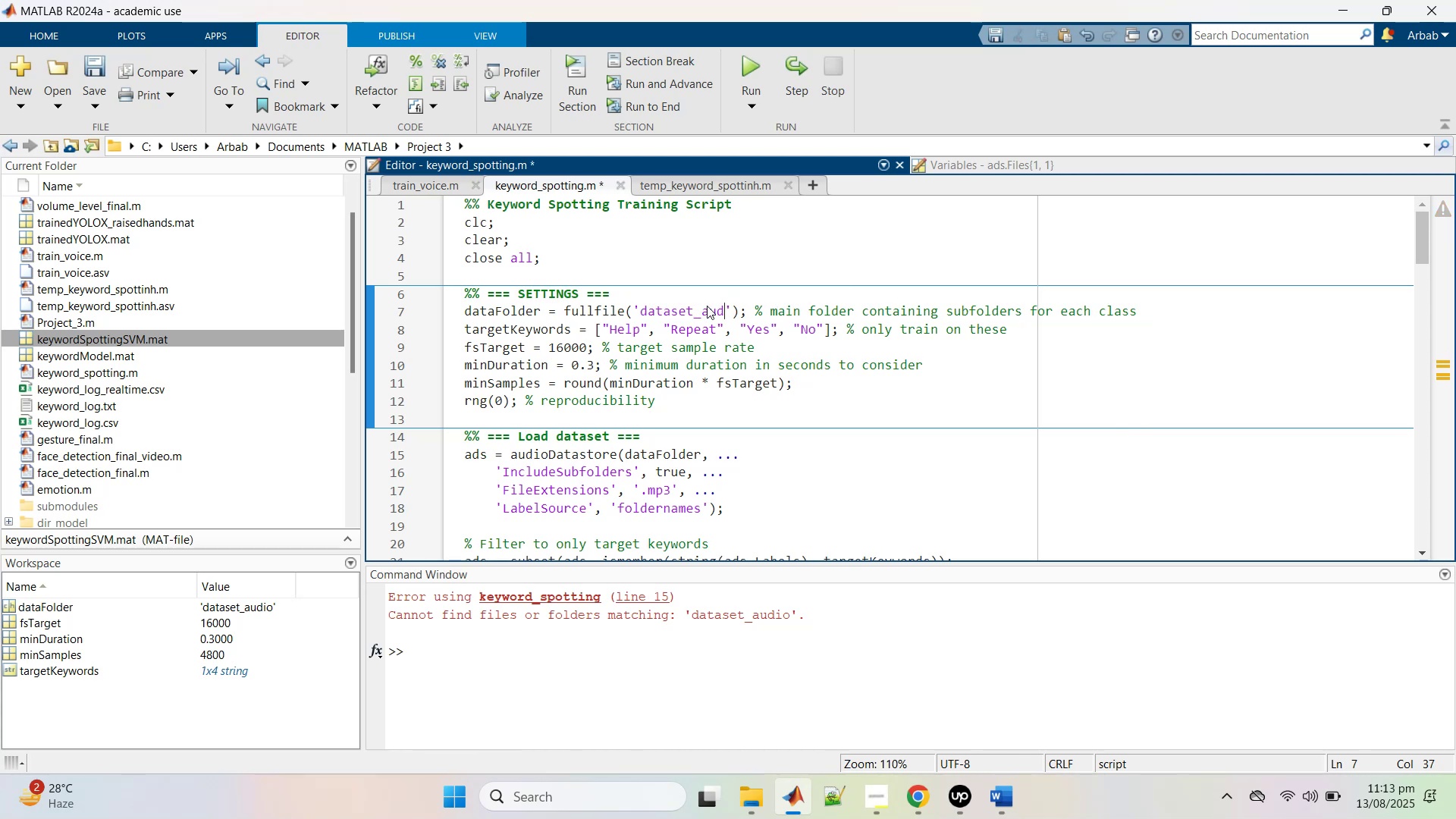 
key(Backspace)
 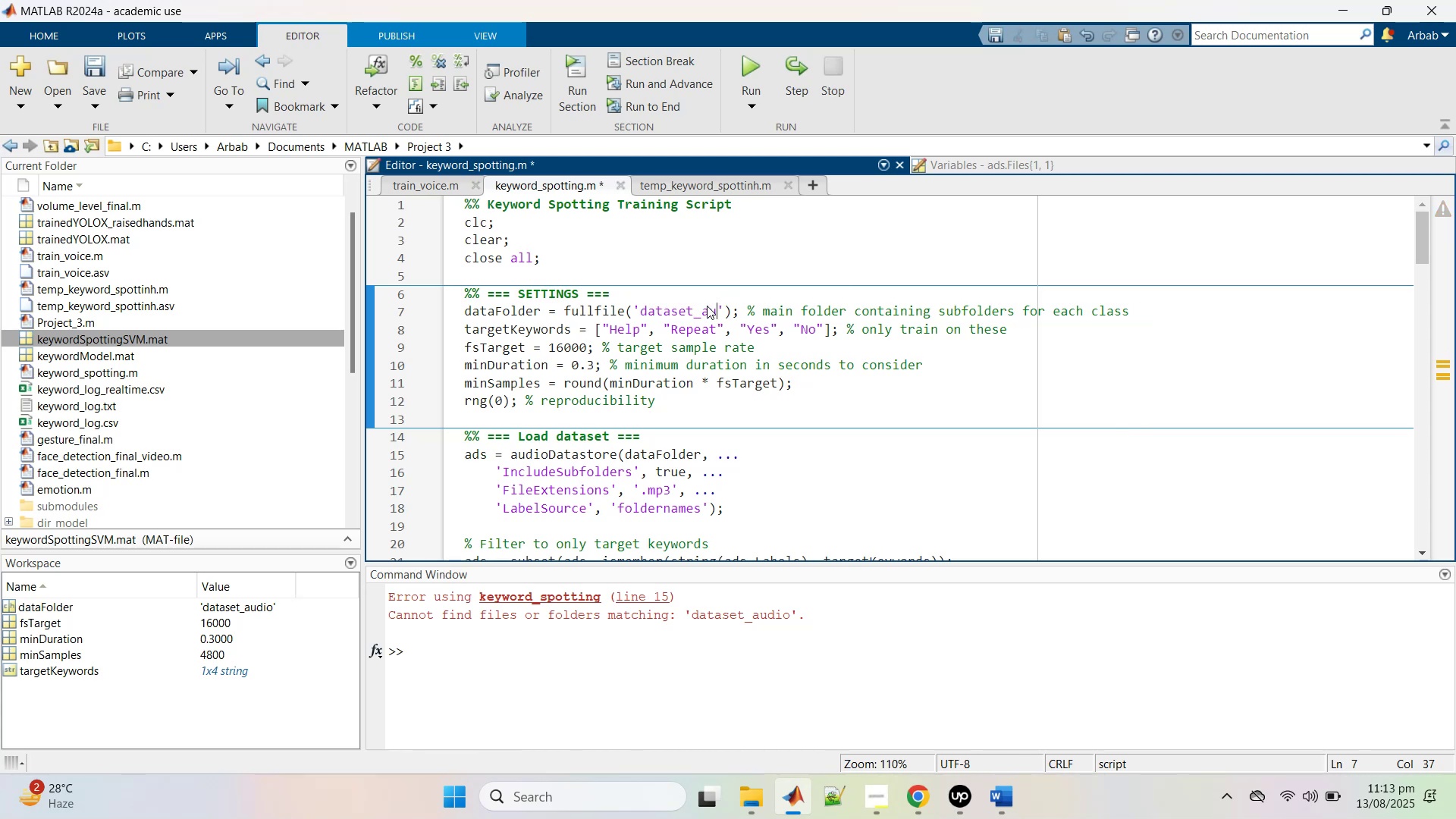 
key(Backspace)
 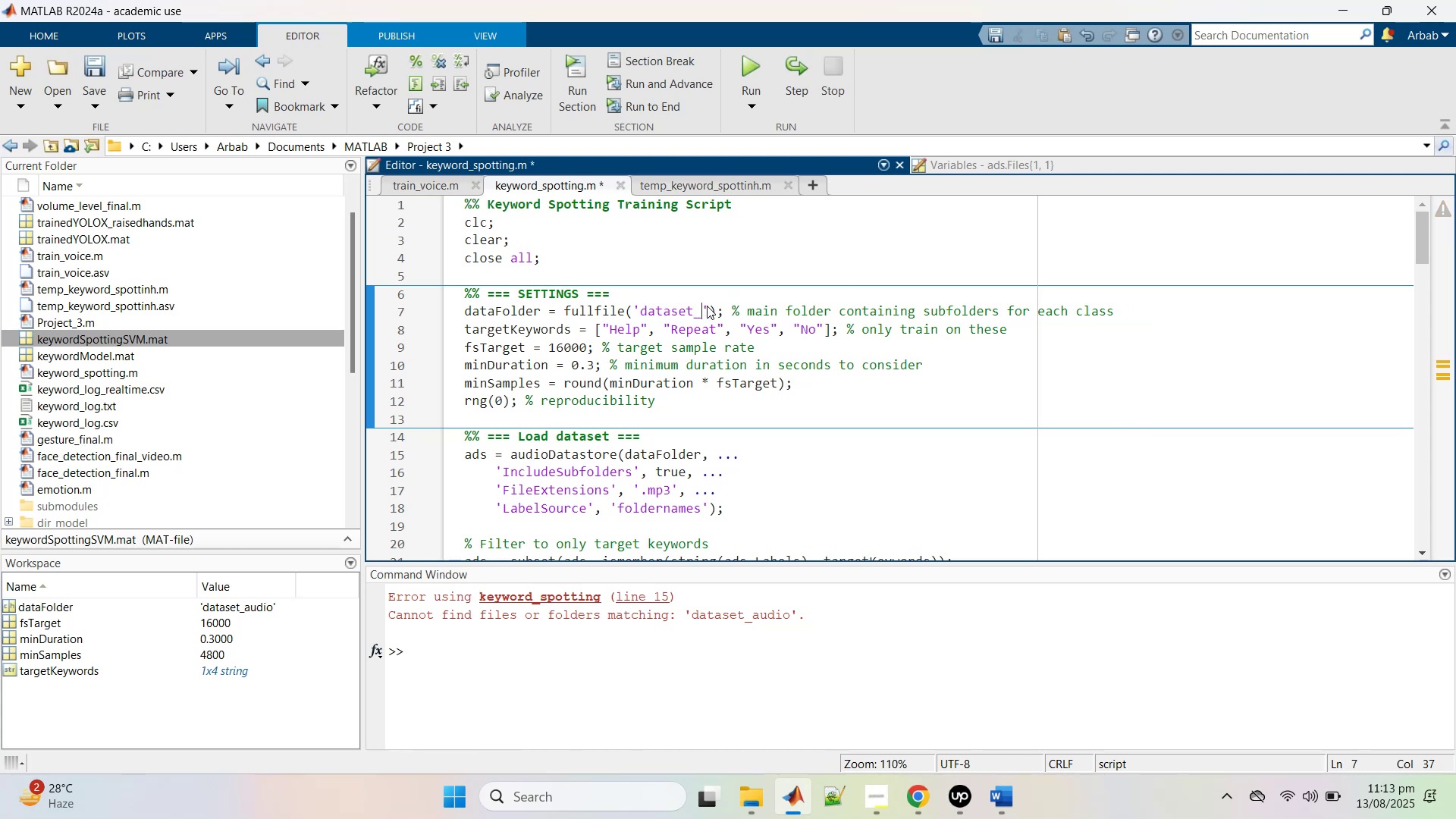 
key(Backspace)
 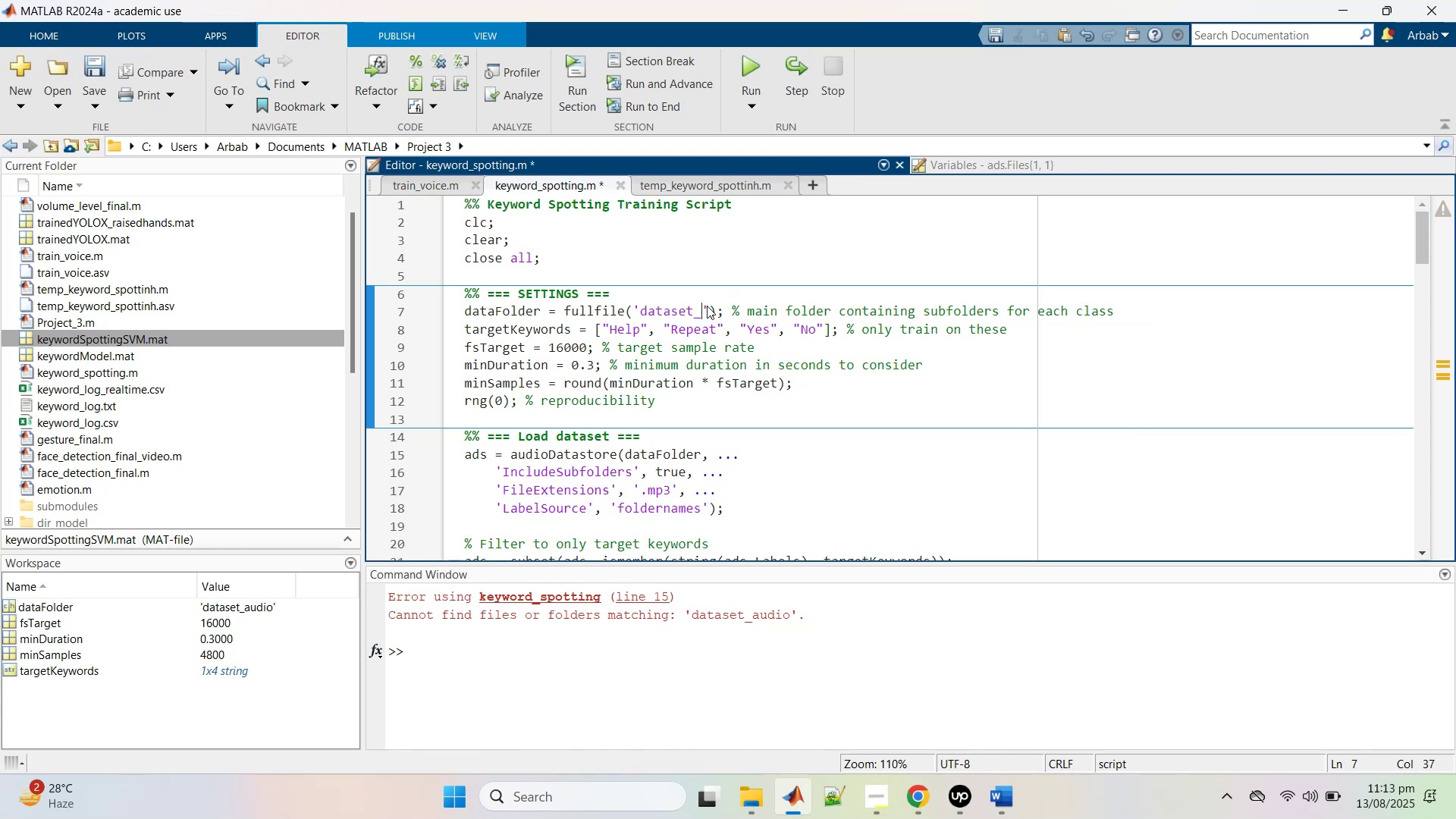 
key(Backspace)
 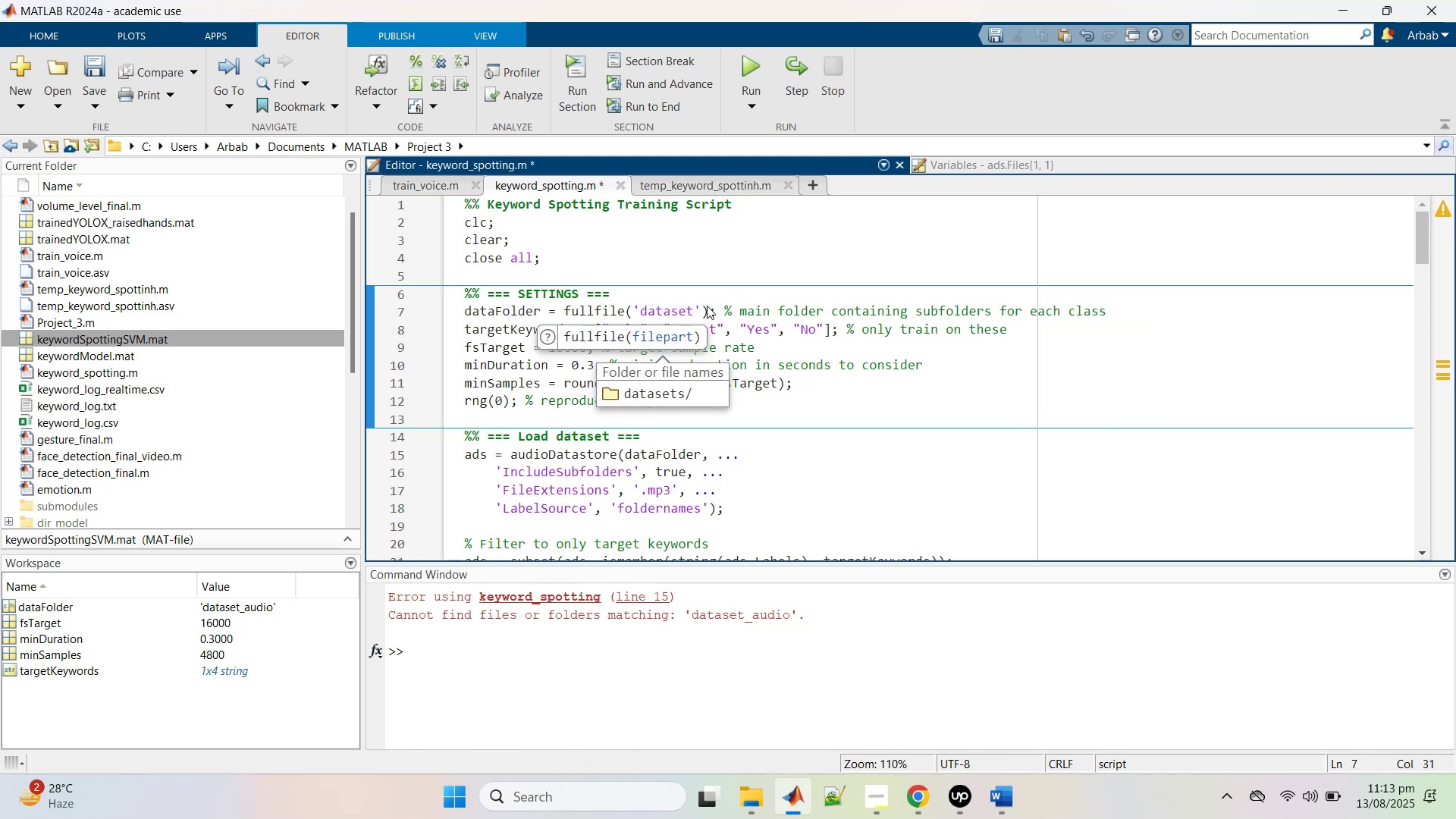 
key(ArrowDown)
 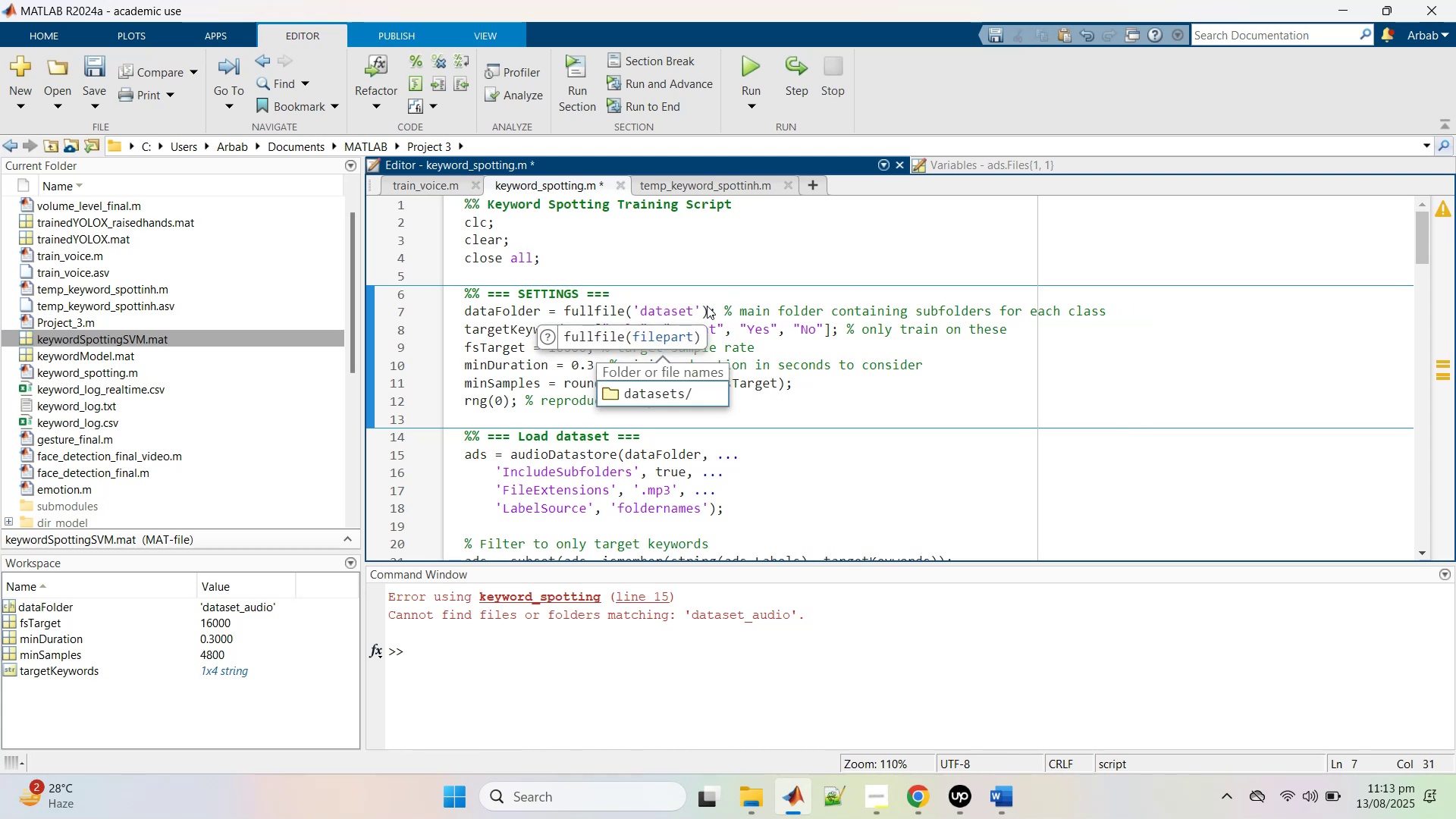 
key(Enter)
 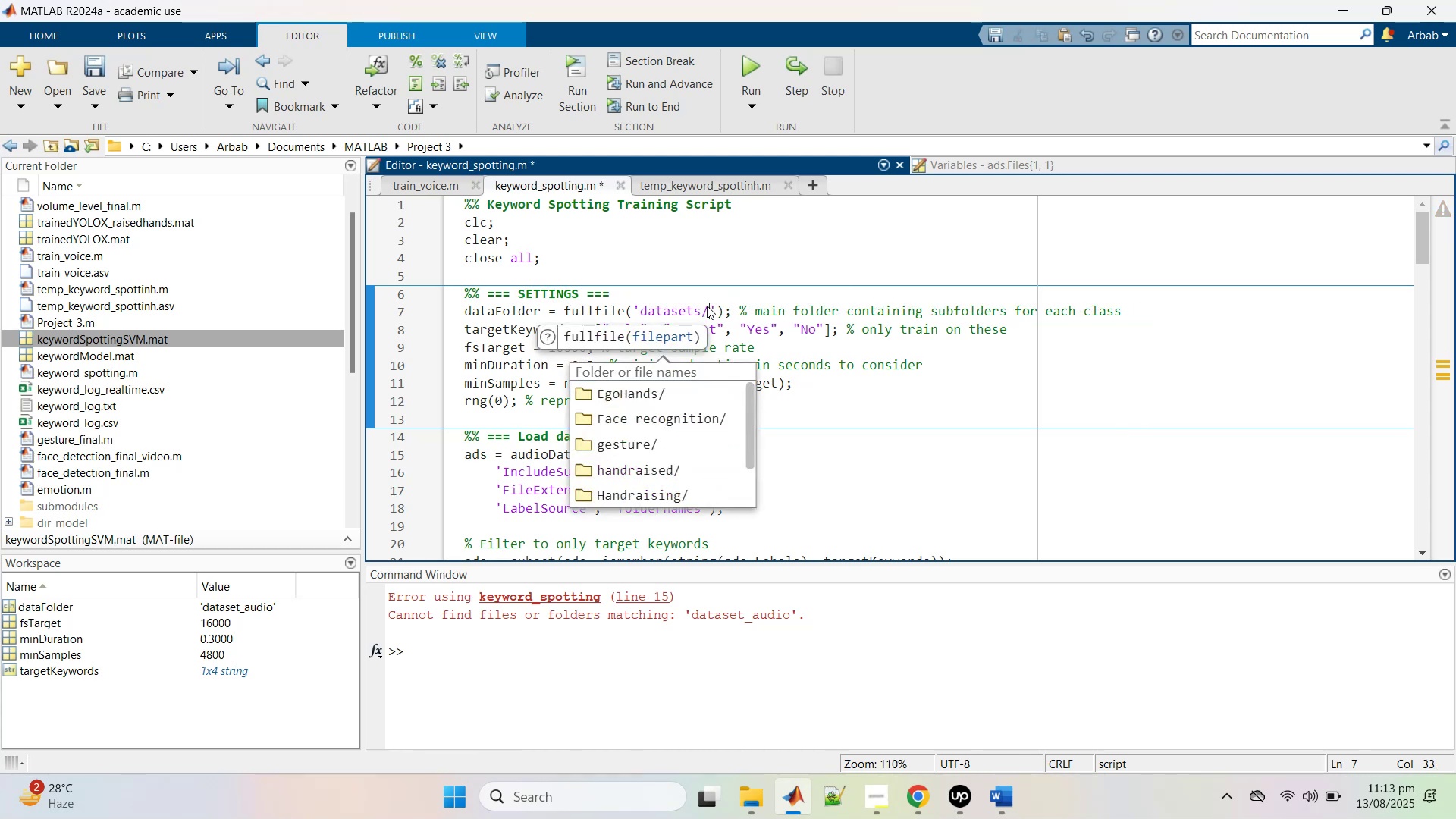 
hold_key(key=ArrowDown, duration=0.66)
 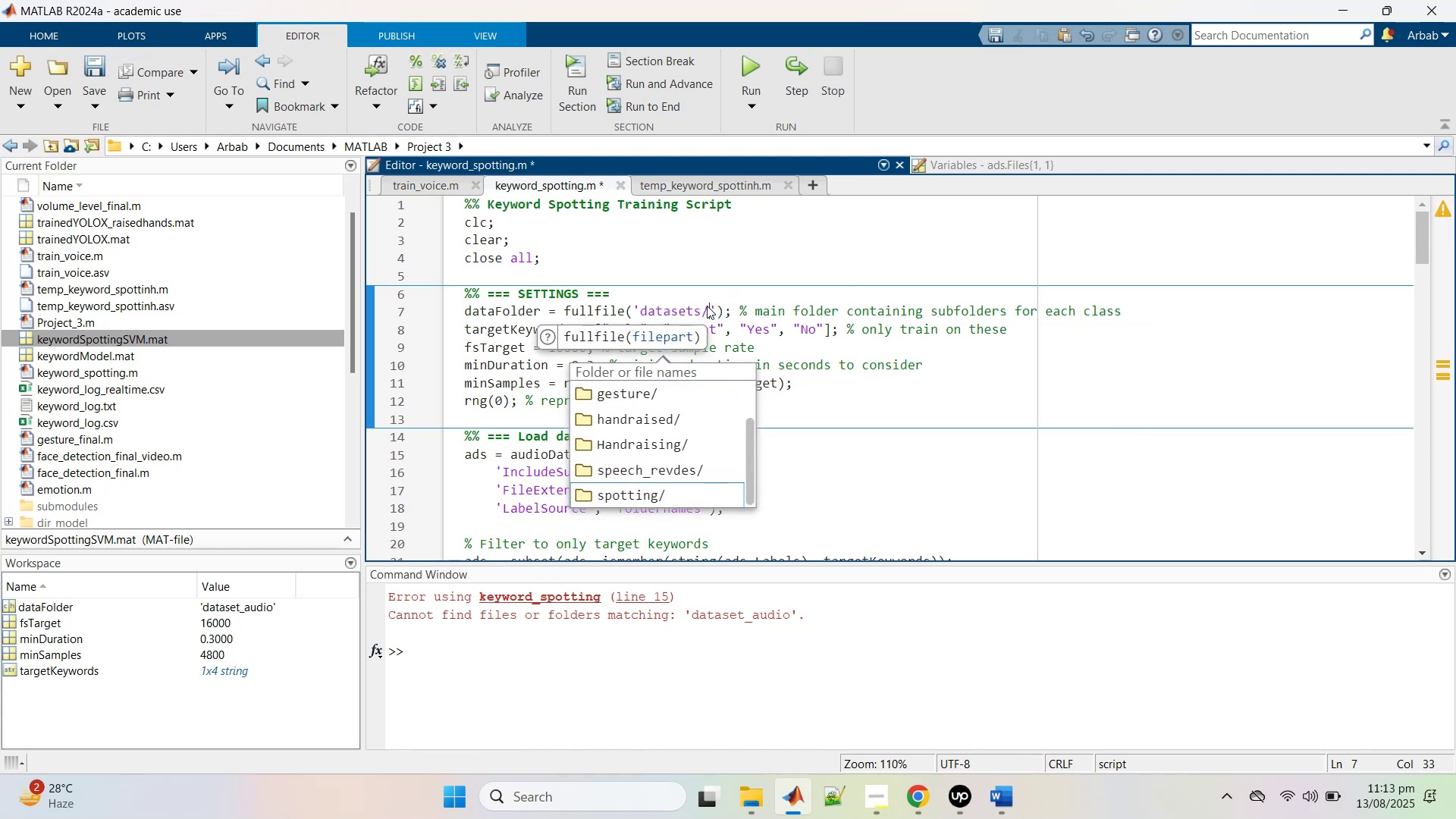 
key(ArrowDown)
 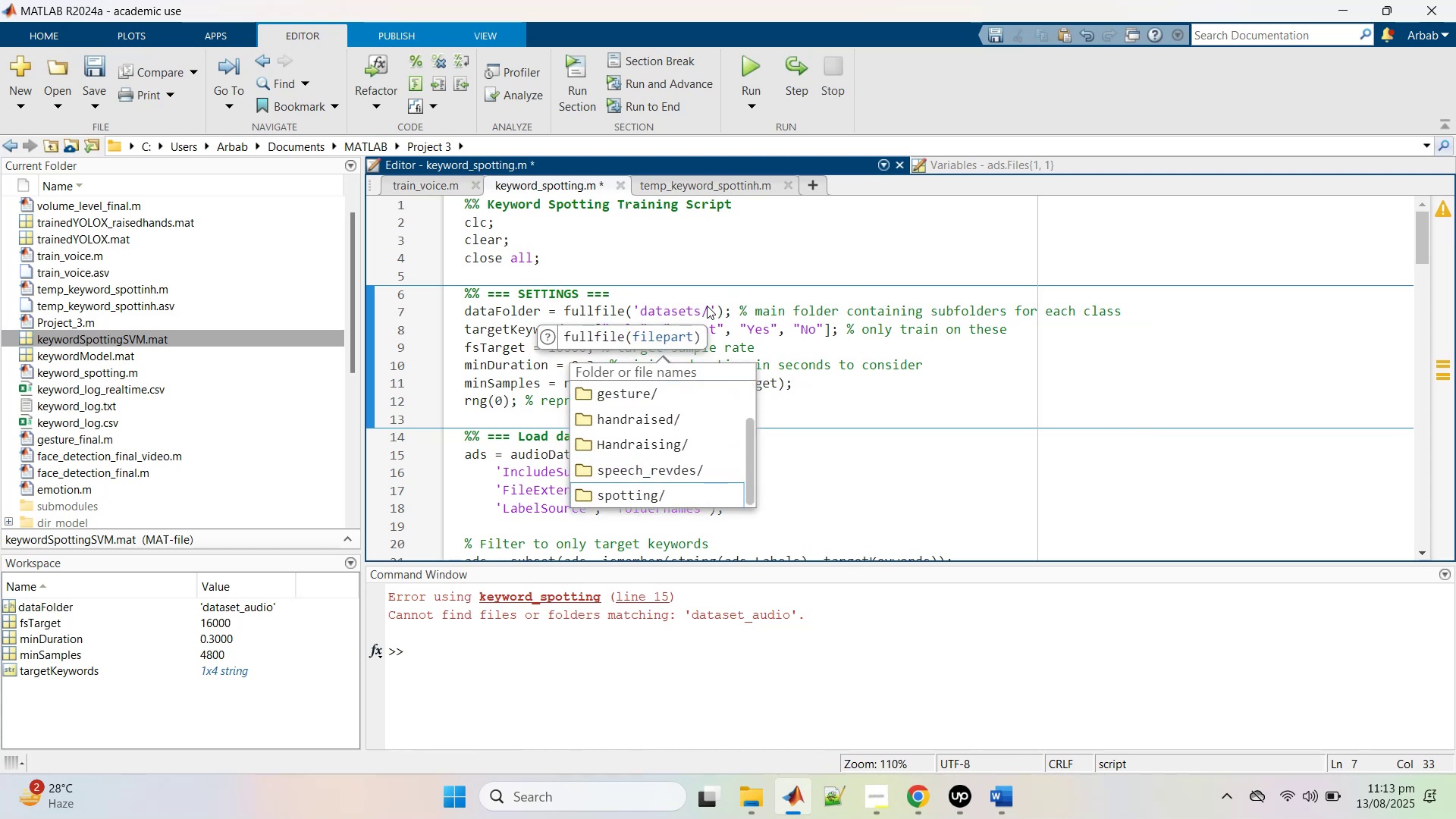 
key(Enter)
 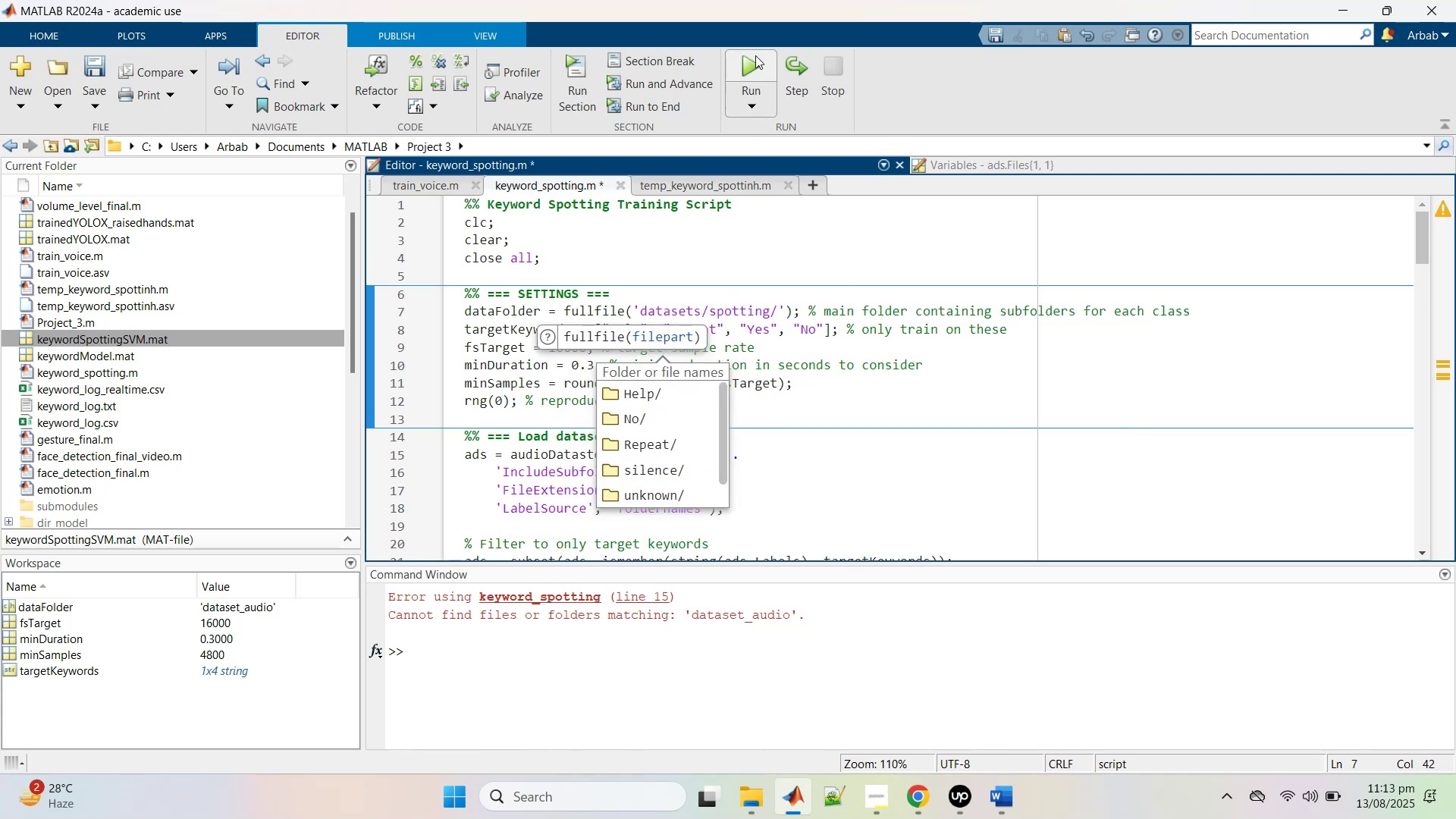 
left_click([754, 49])
 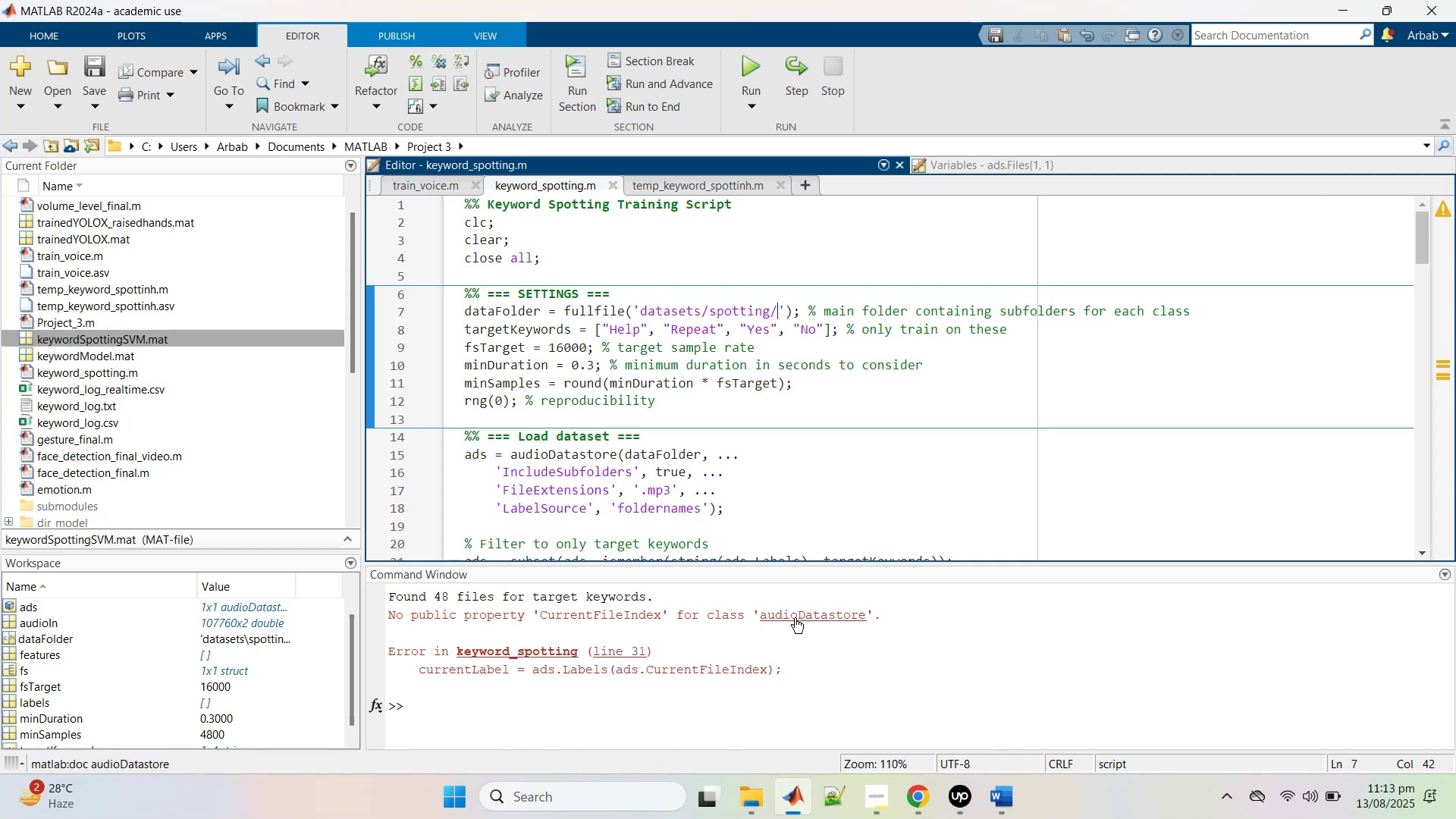 
wait(5.25)
 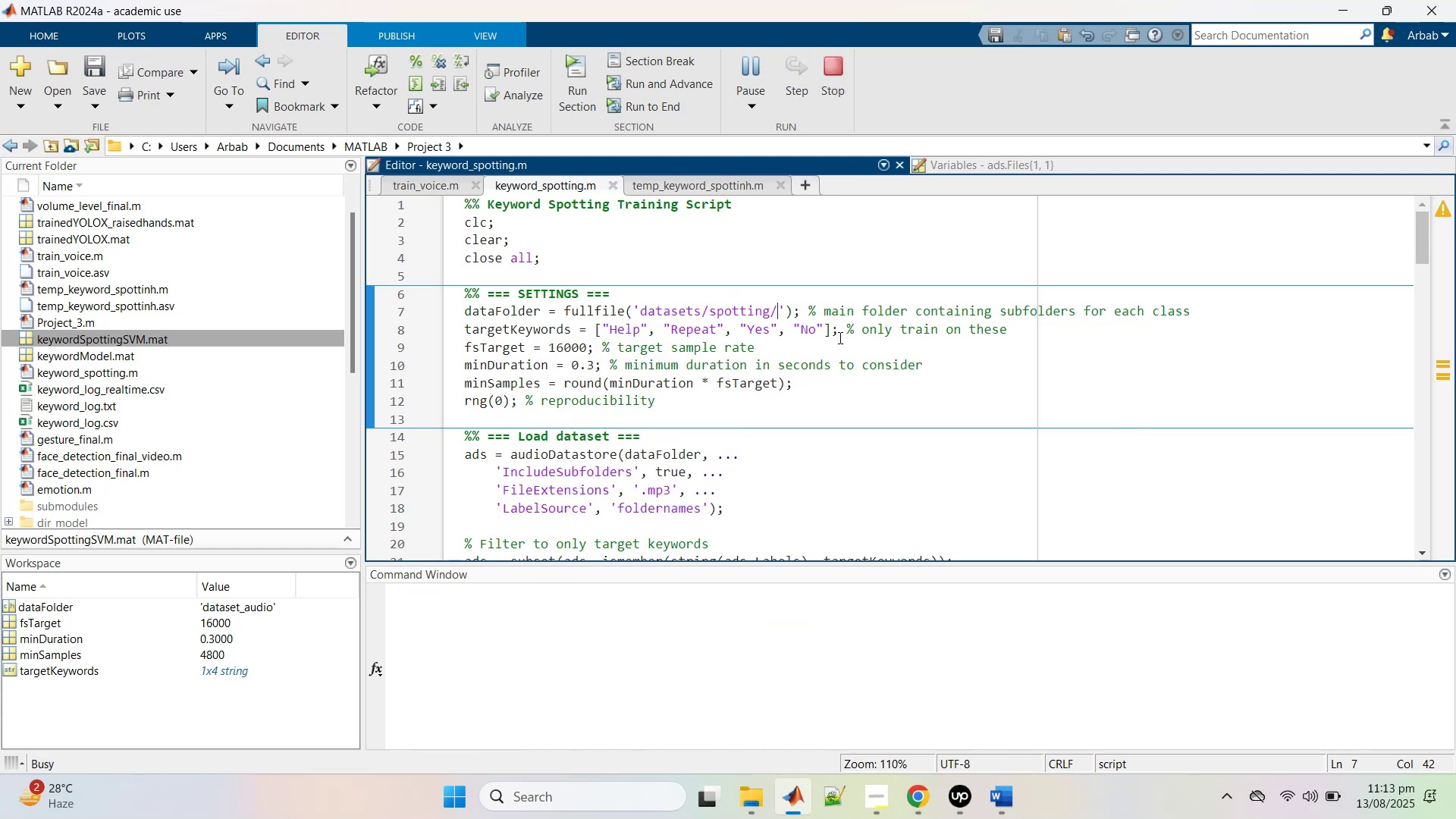 
left_click([795, 617])
 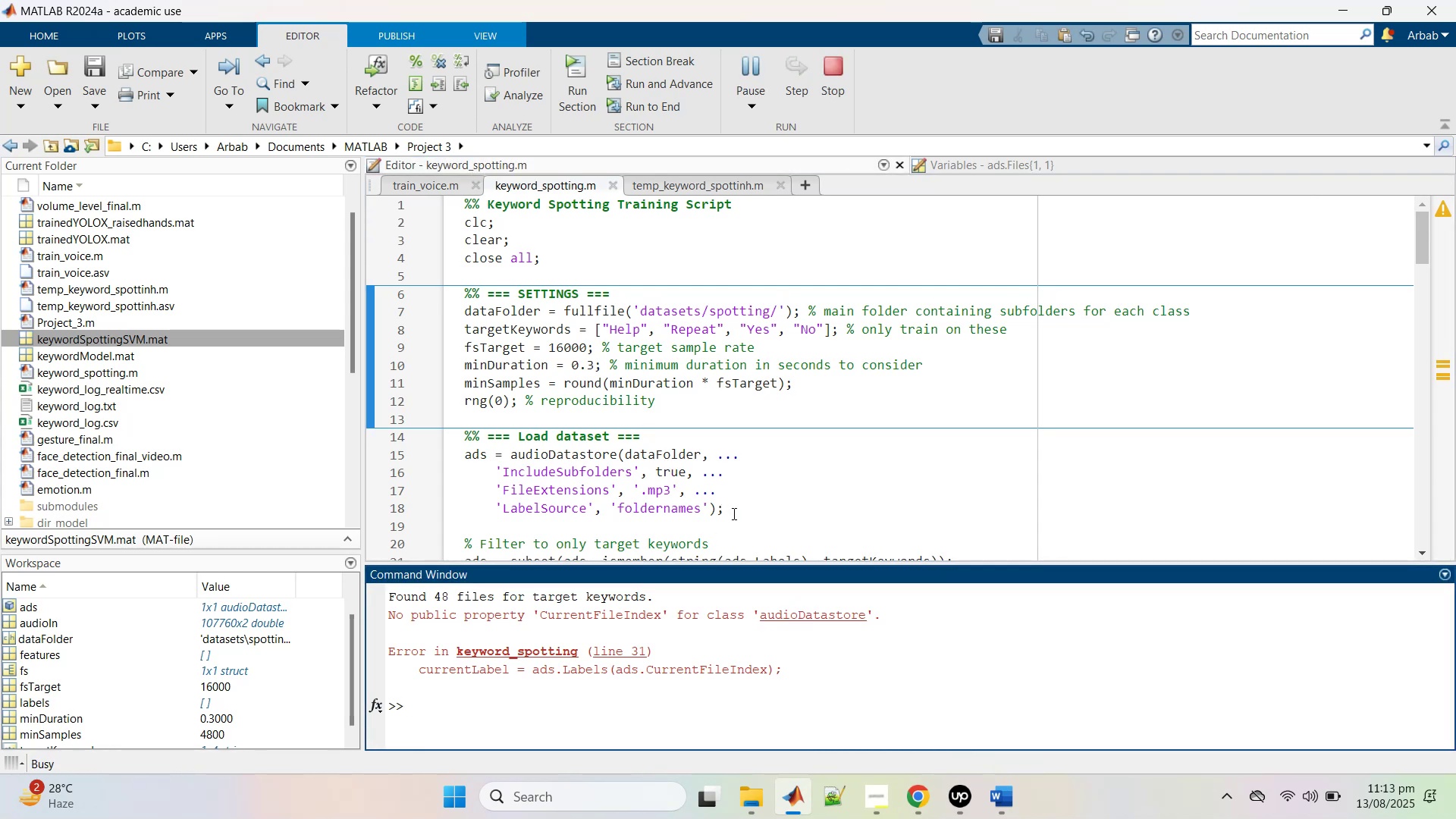 
left_click([733, 513])
 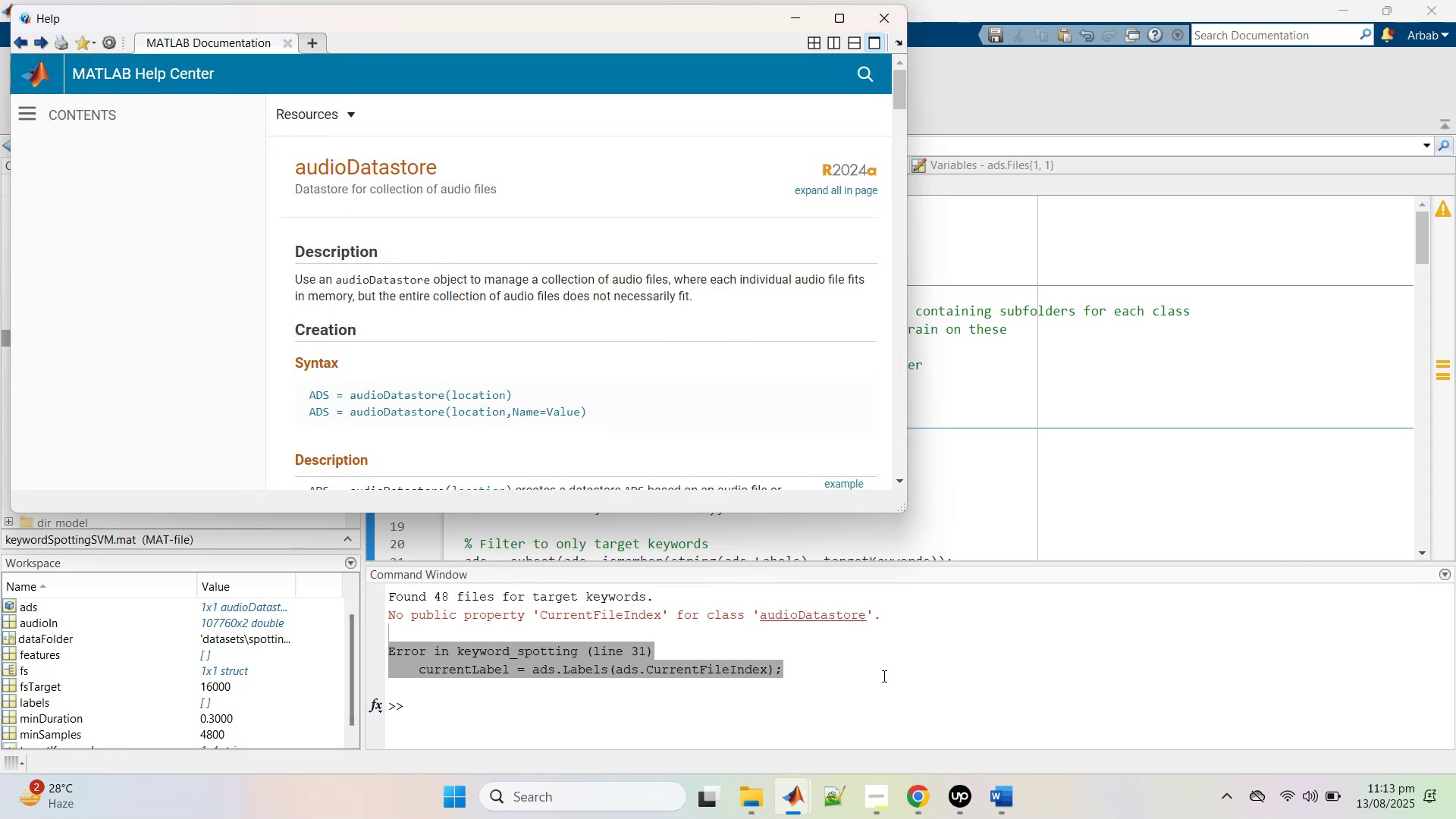 
wait(6.21)
 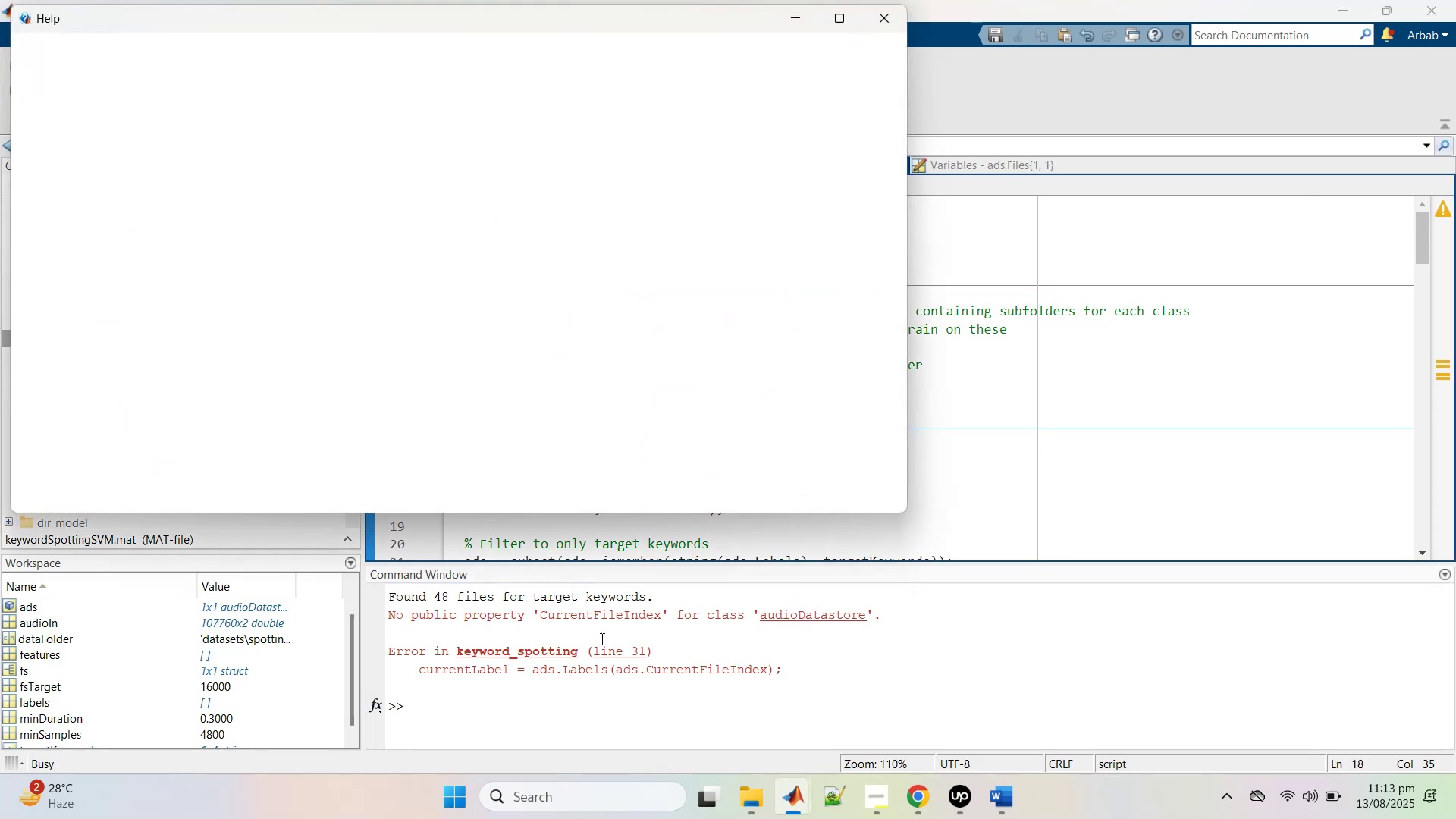 
scroll: coordinate [519, 396], scroll_direction: down, amount: 2.0
 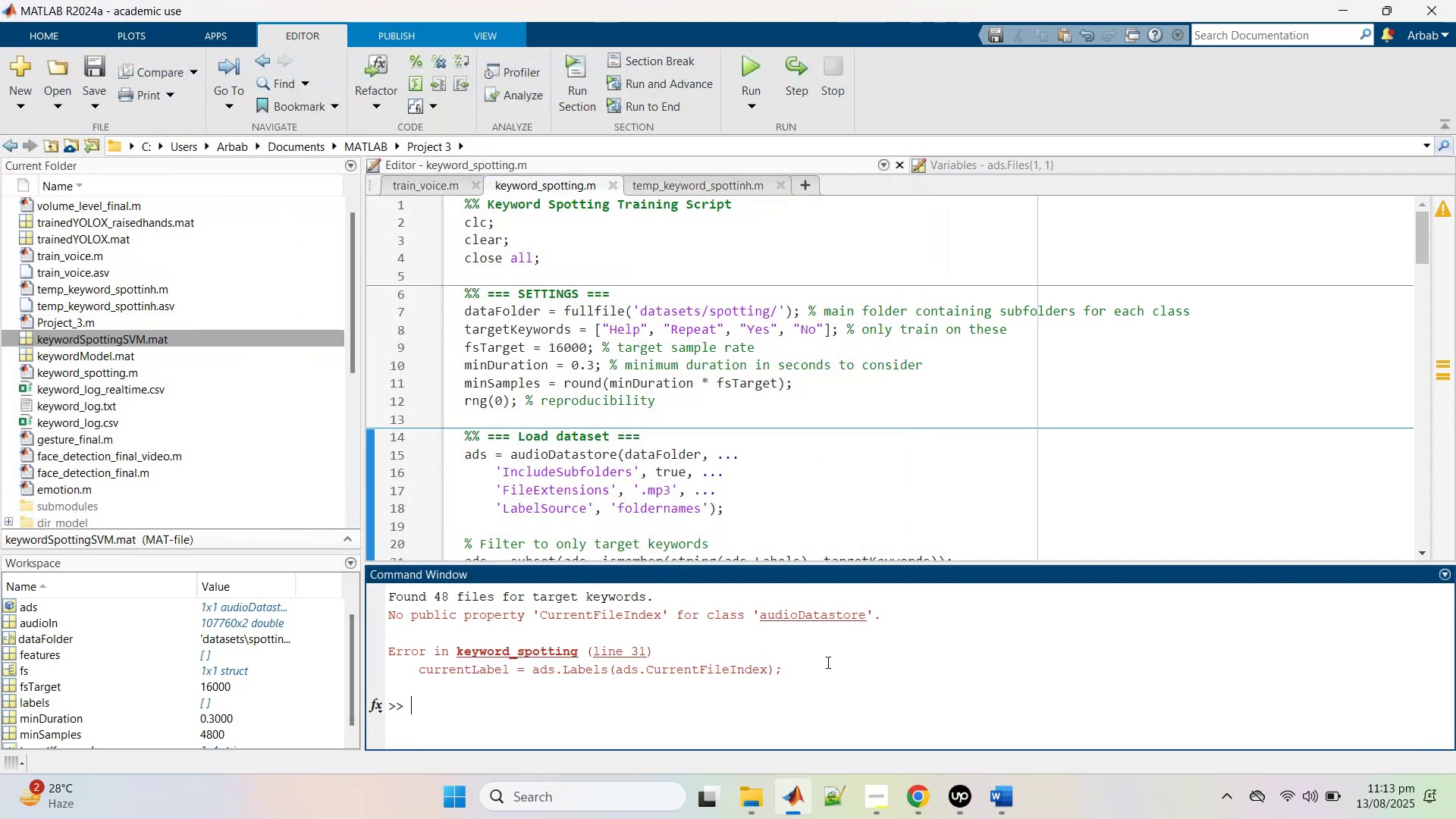 
wait(5.89)
 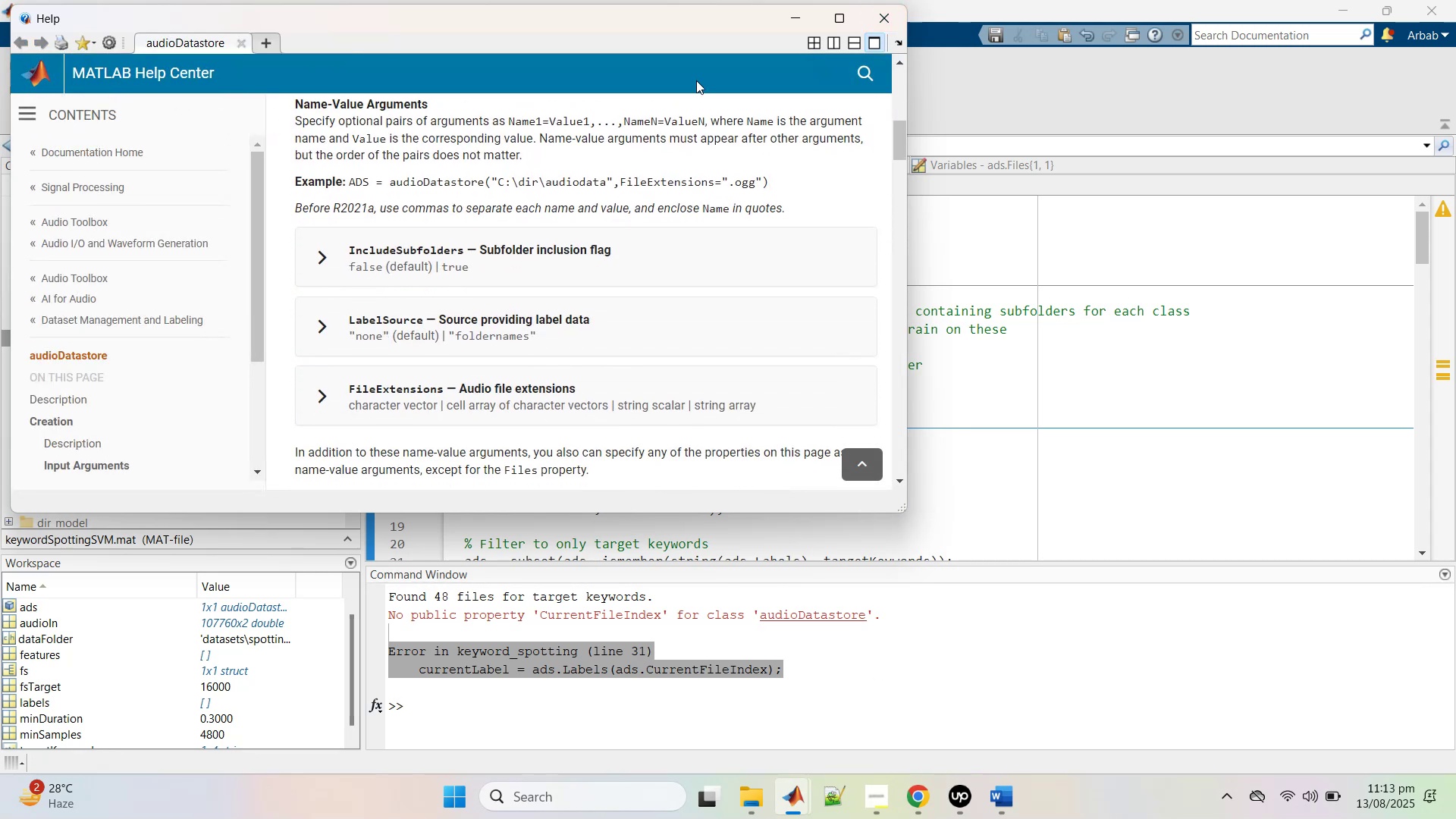 
key(Control+C)
 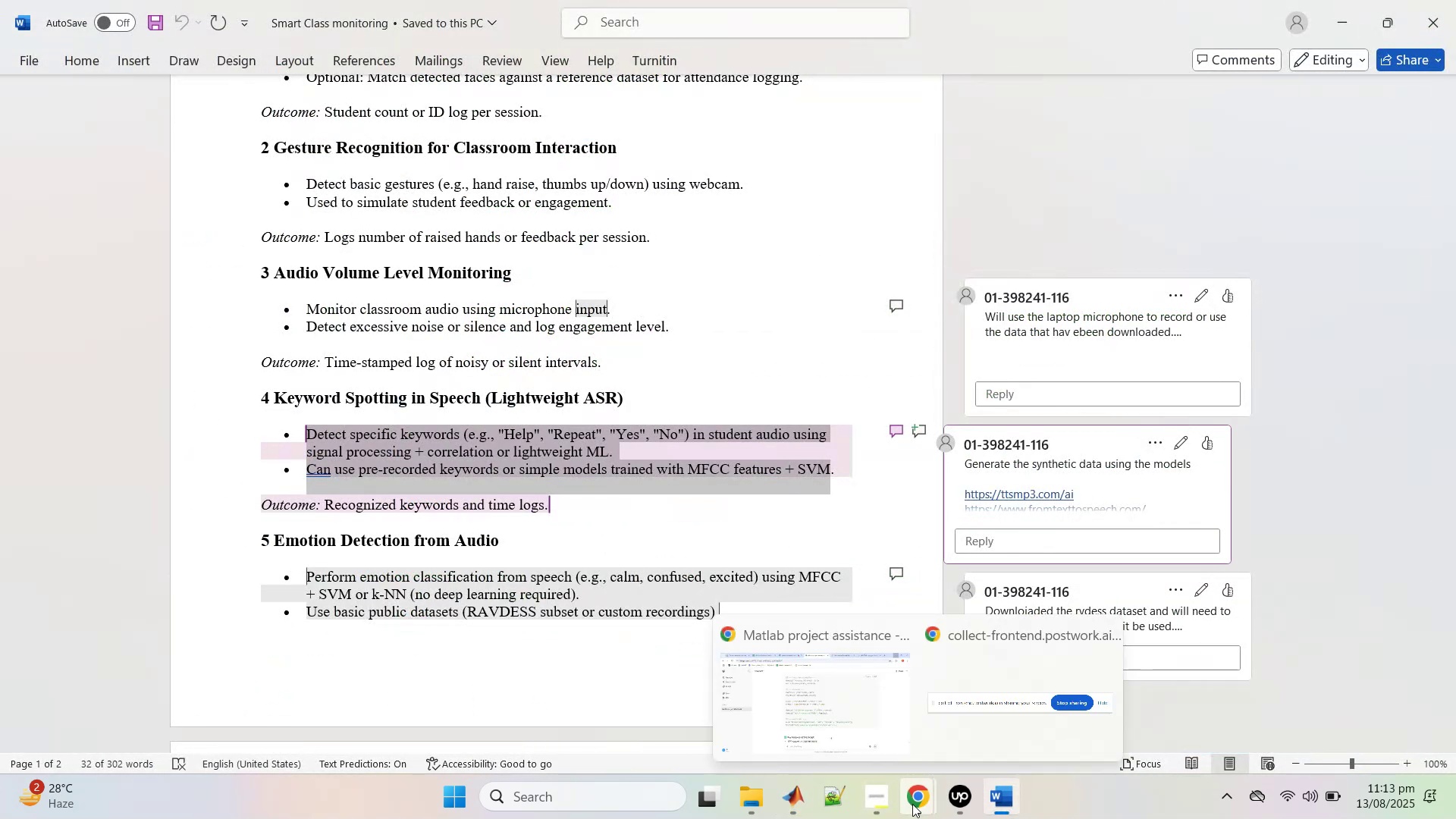 
left_click([805, 799])
 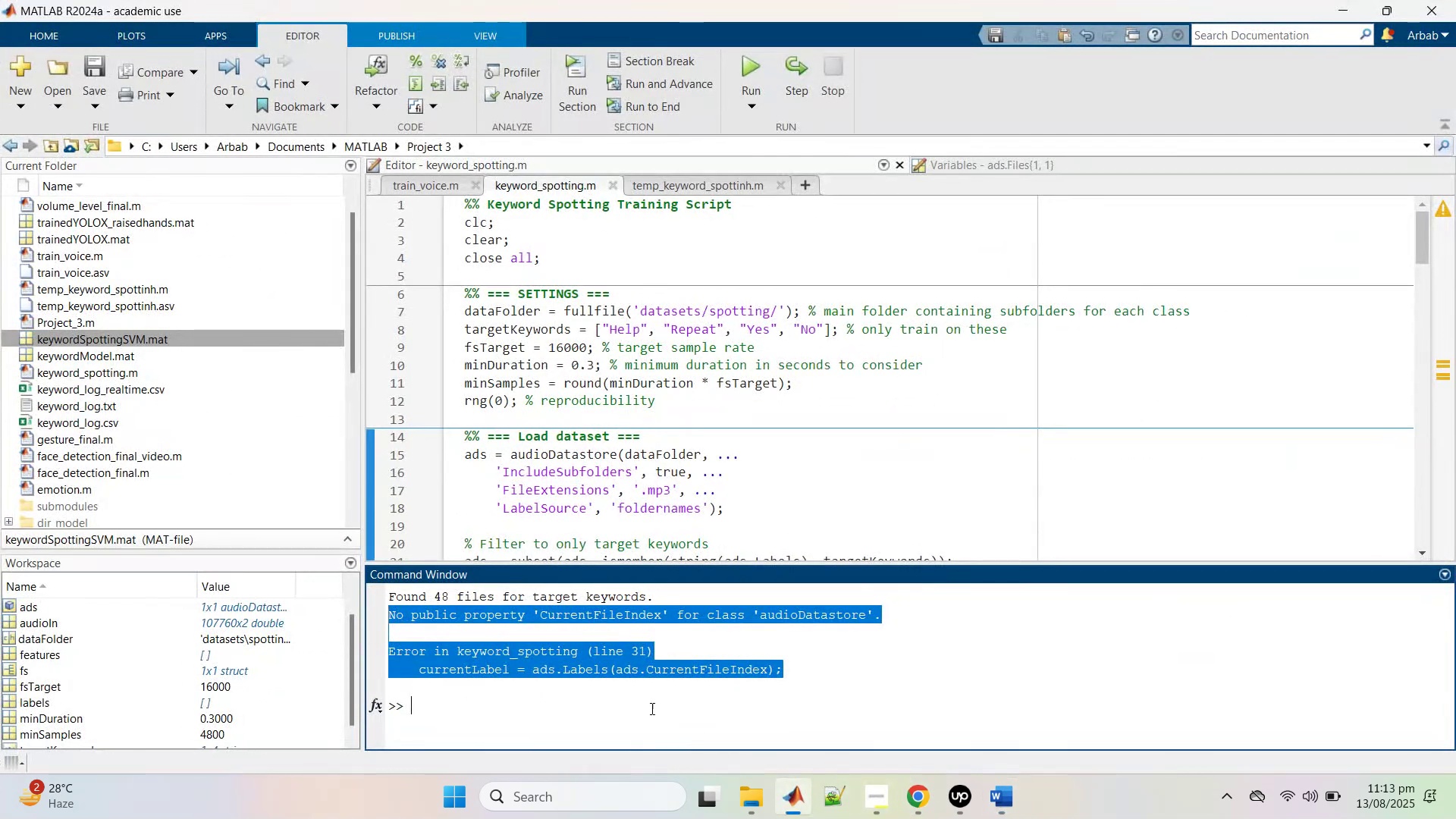 
left_click([651, 711])
 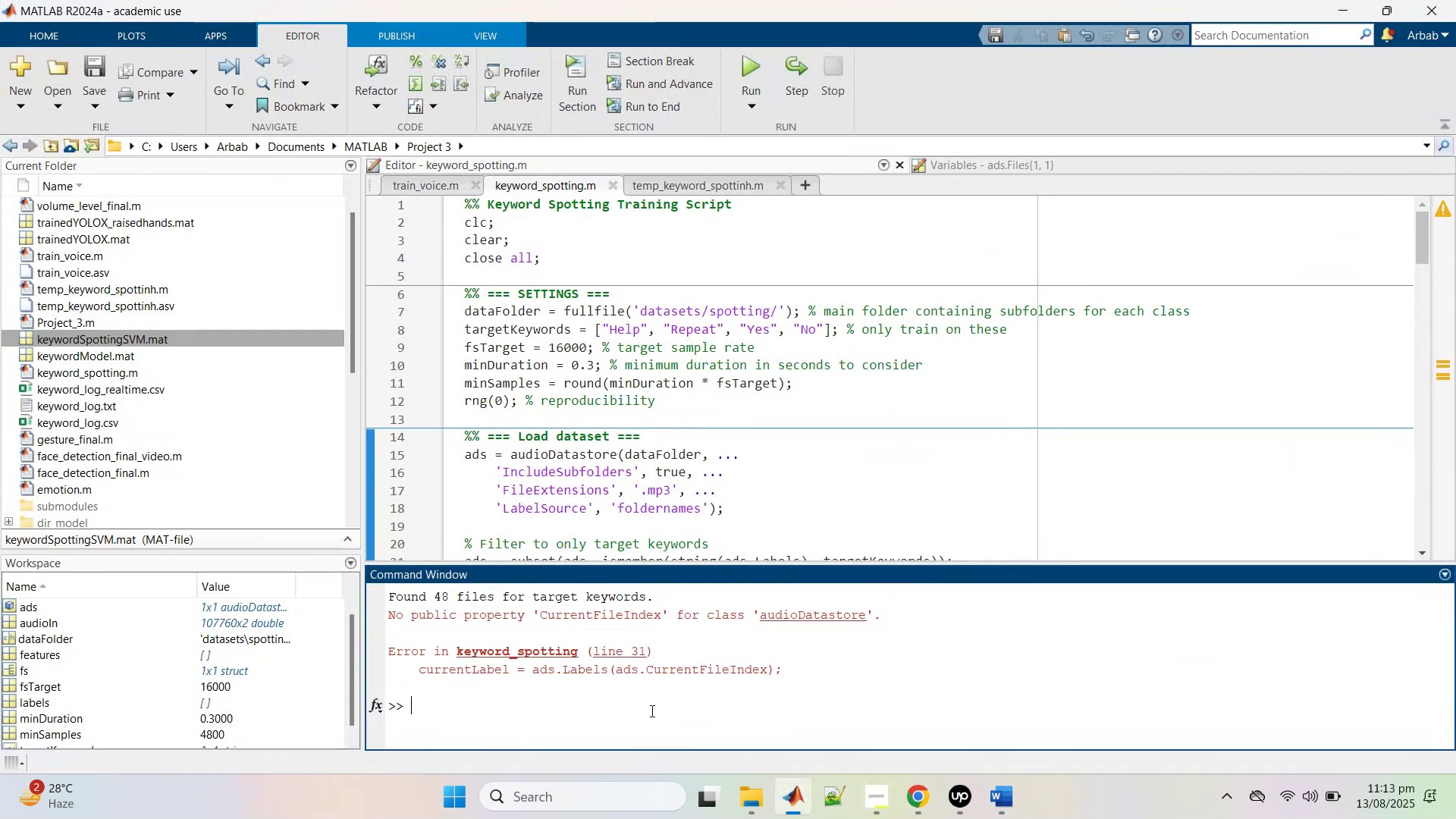 
key(Control+V)
 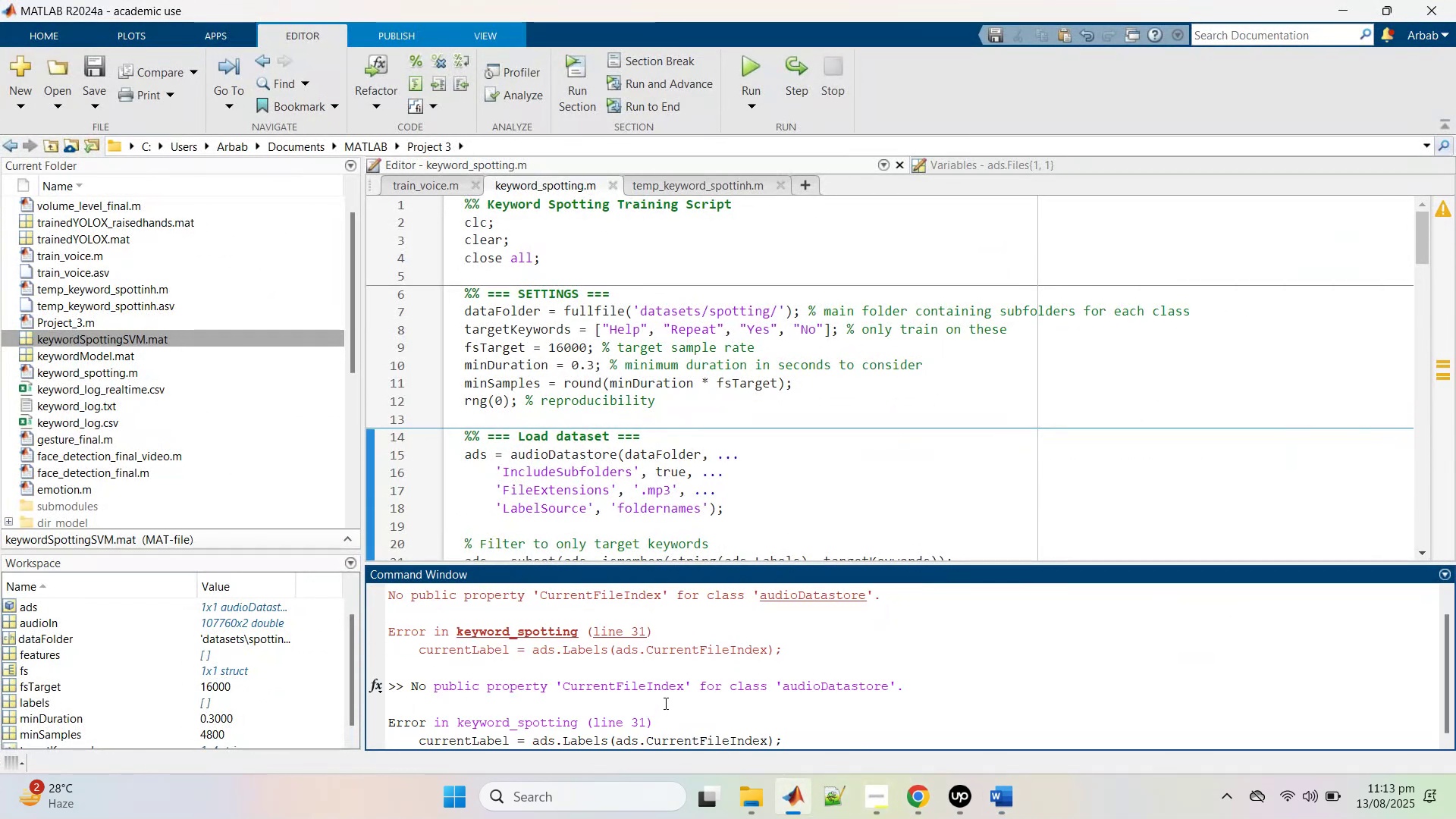 
key(Enter)
 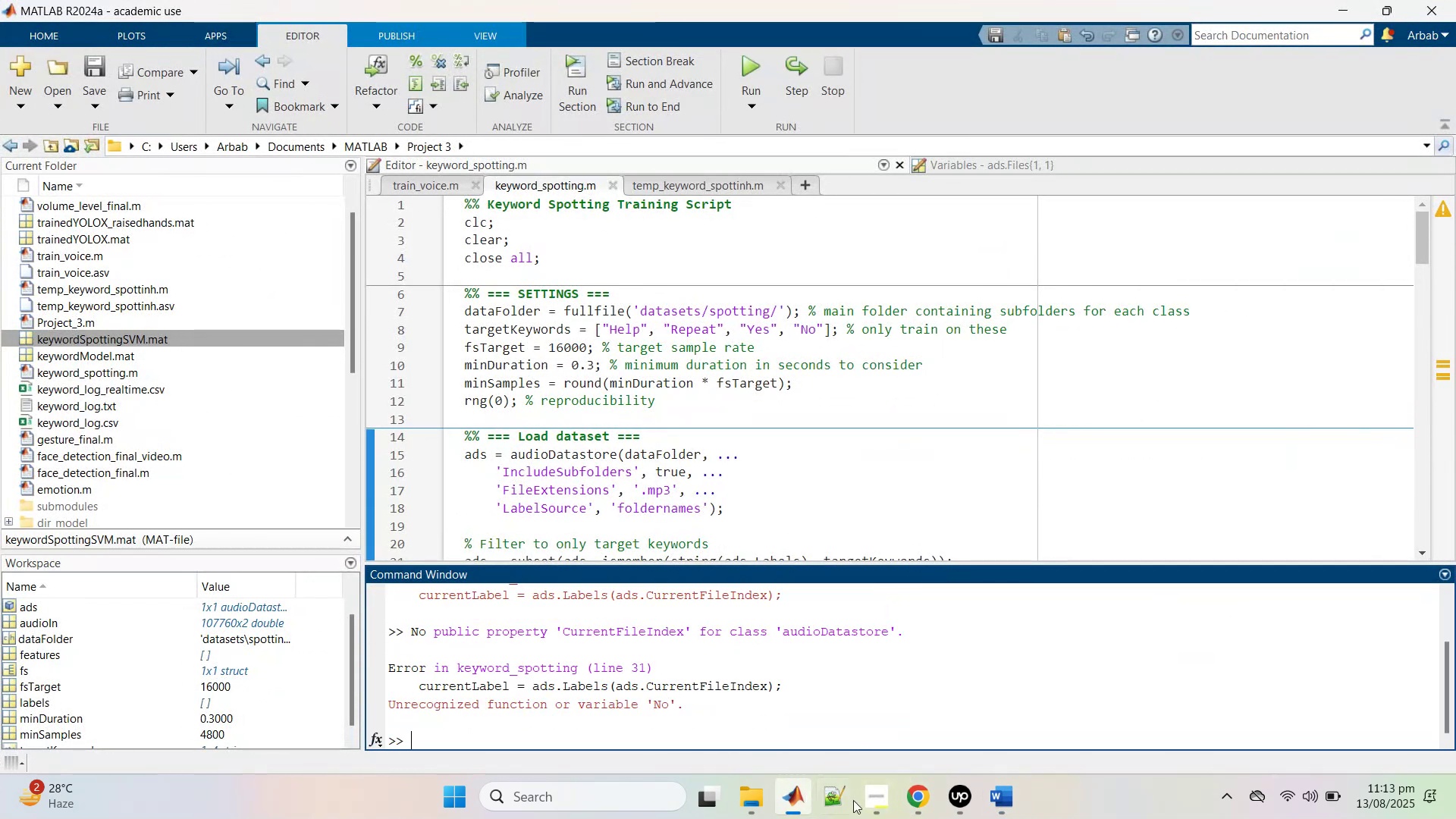 
left_click([919, 806])
 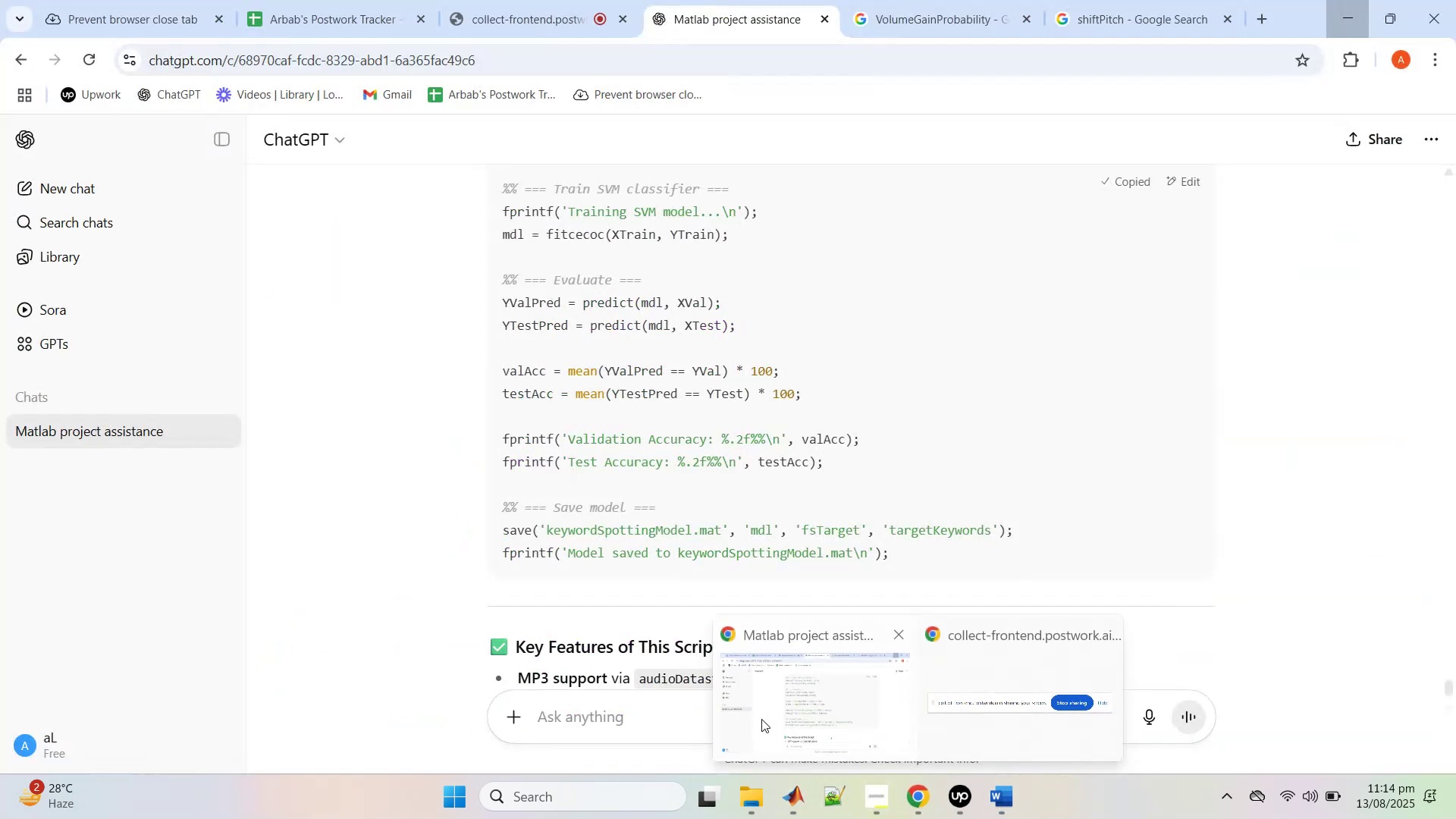 
left_click([761, 719])
 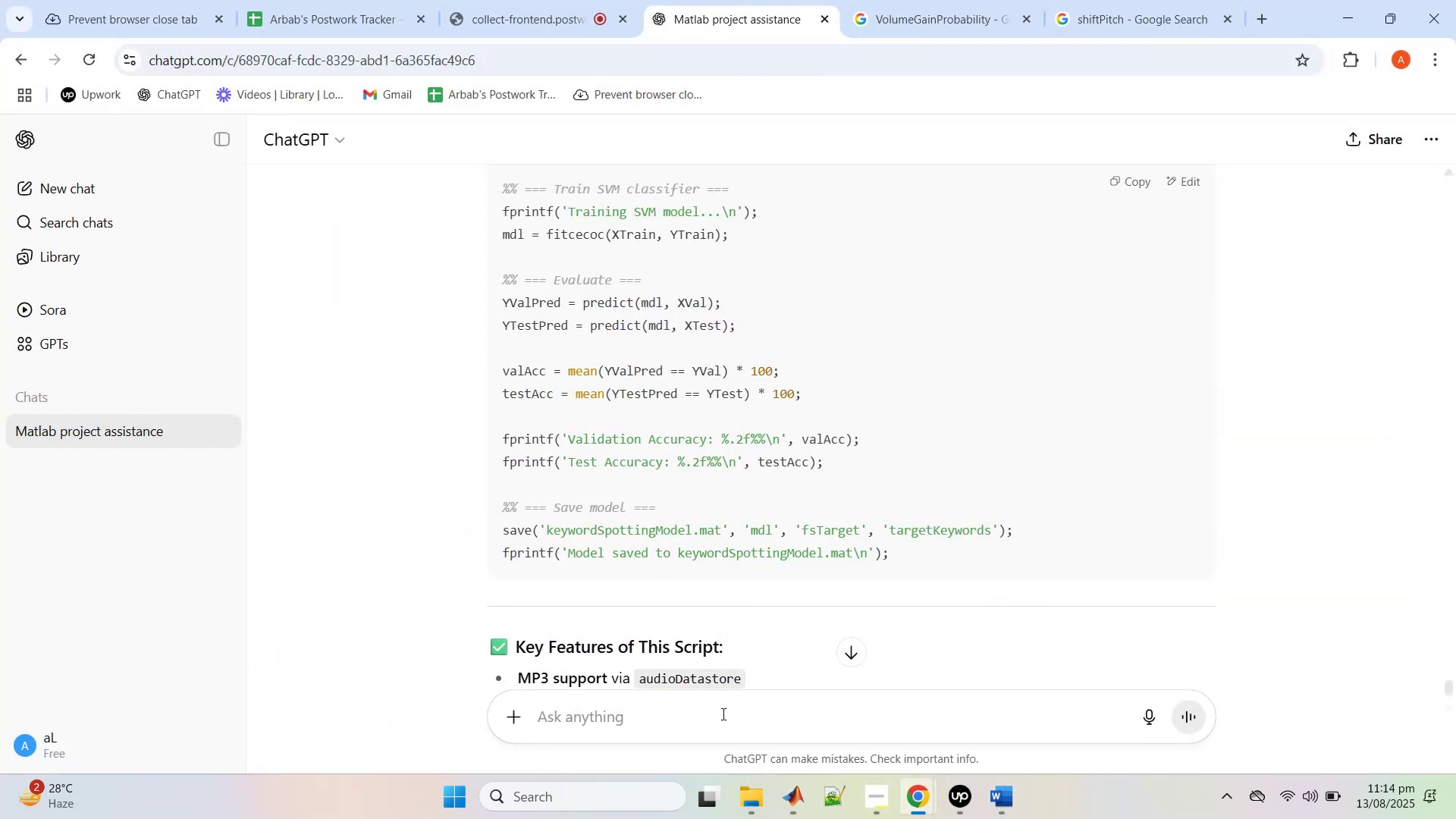 
key(Control+V)
 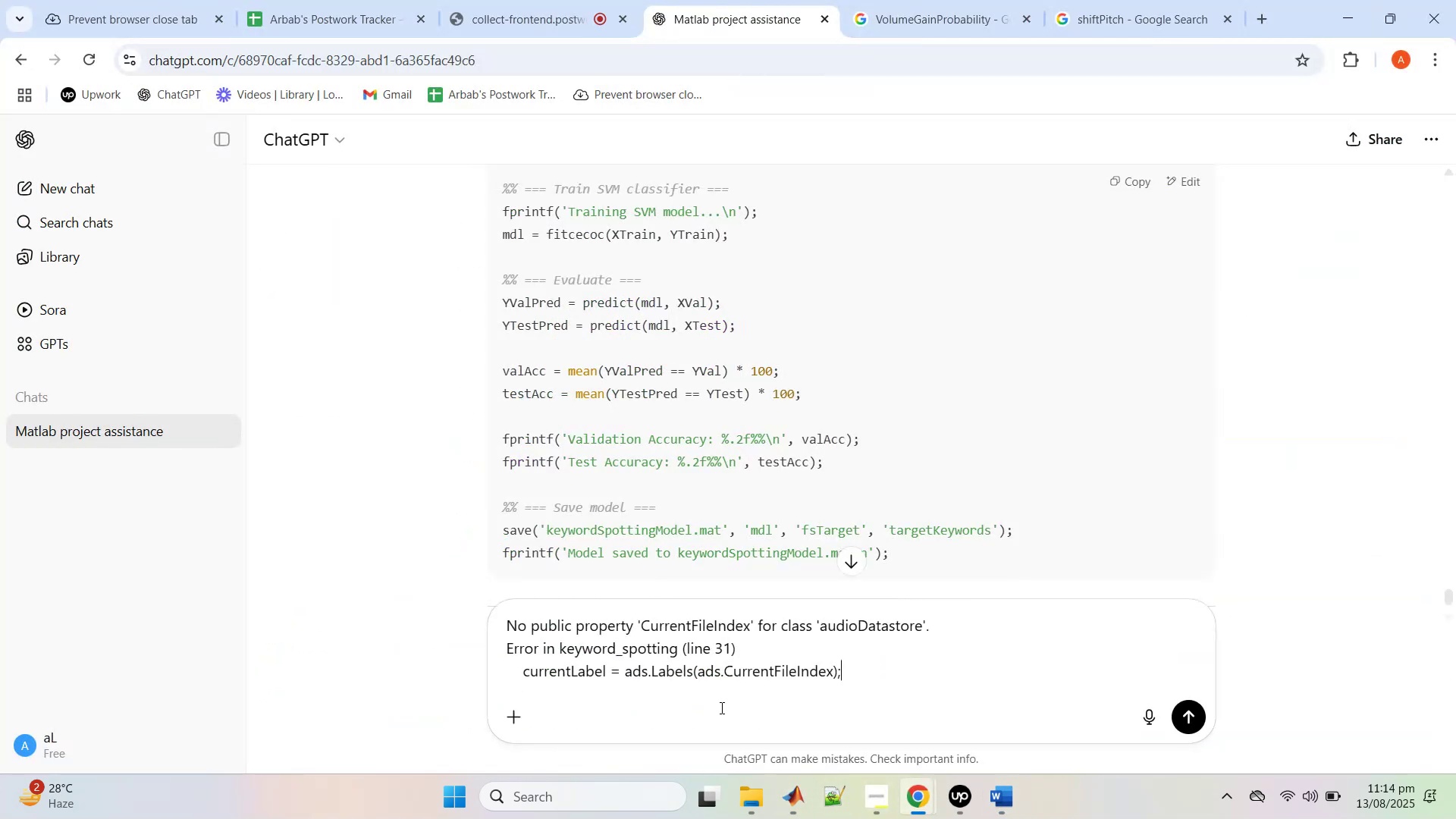 
key(Enter)
 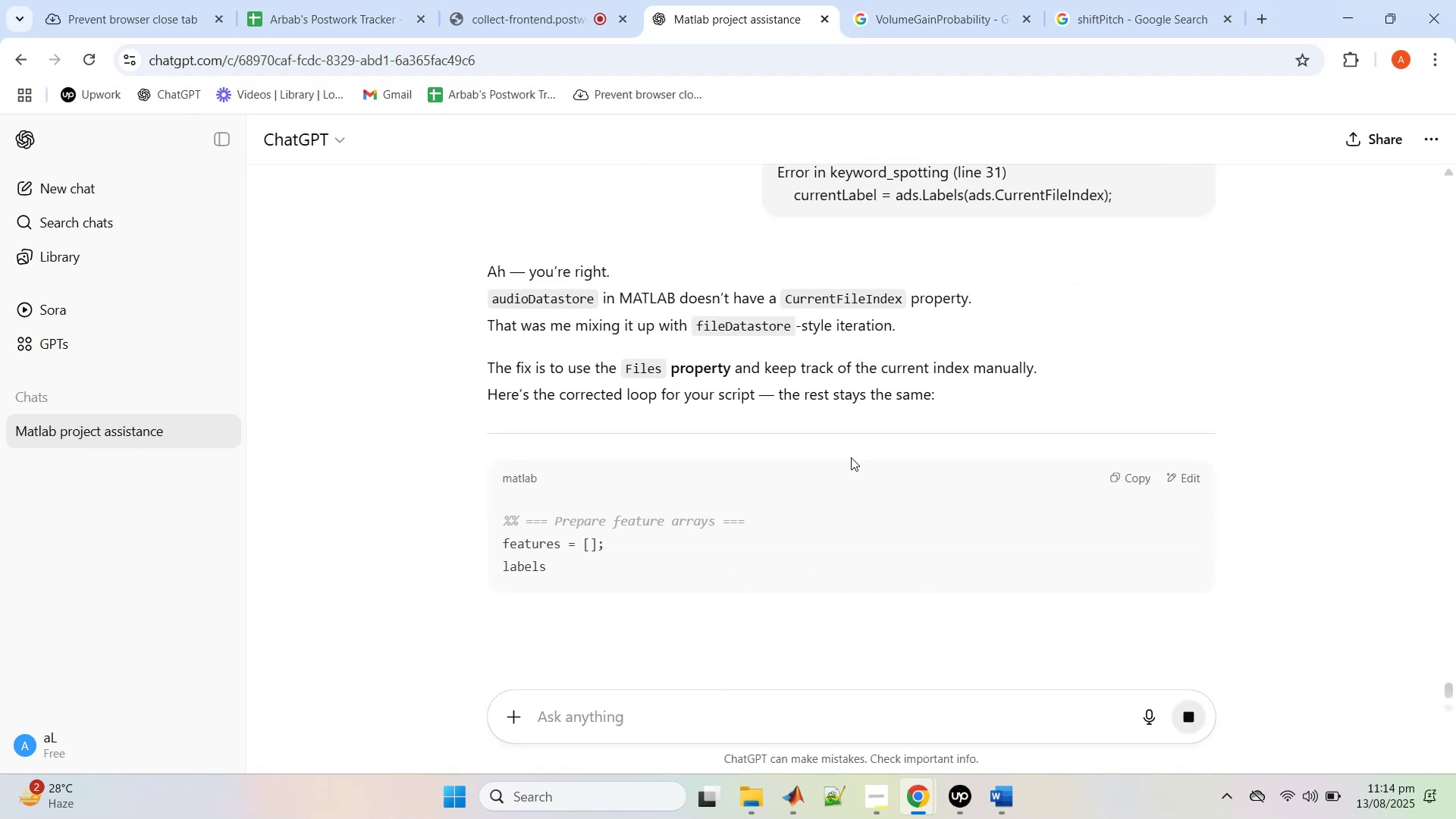 
wait(6.05)
 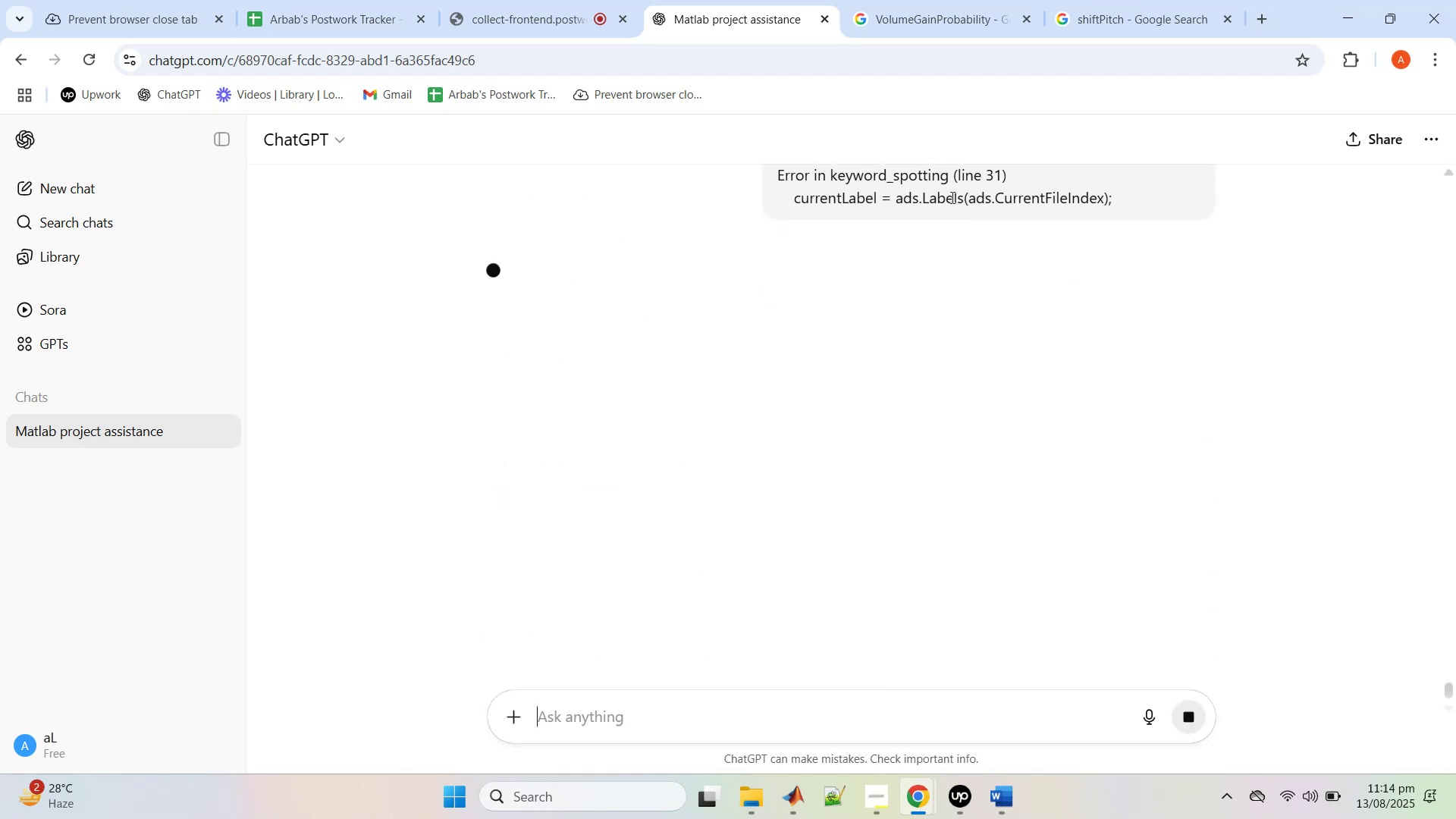 
scroll: coordinate [850, 460], scroll_direction: down, amount: 3.0
 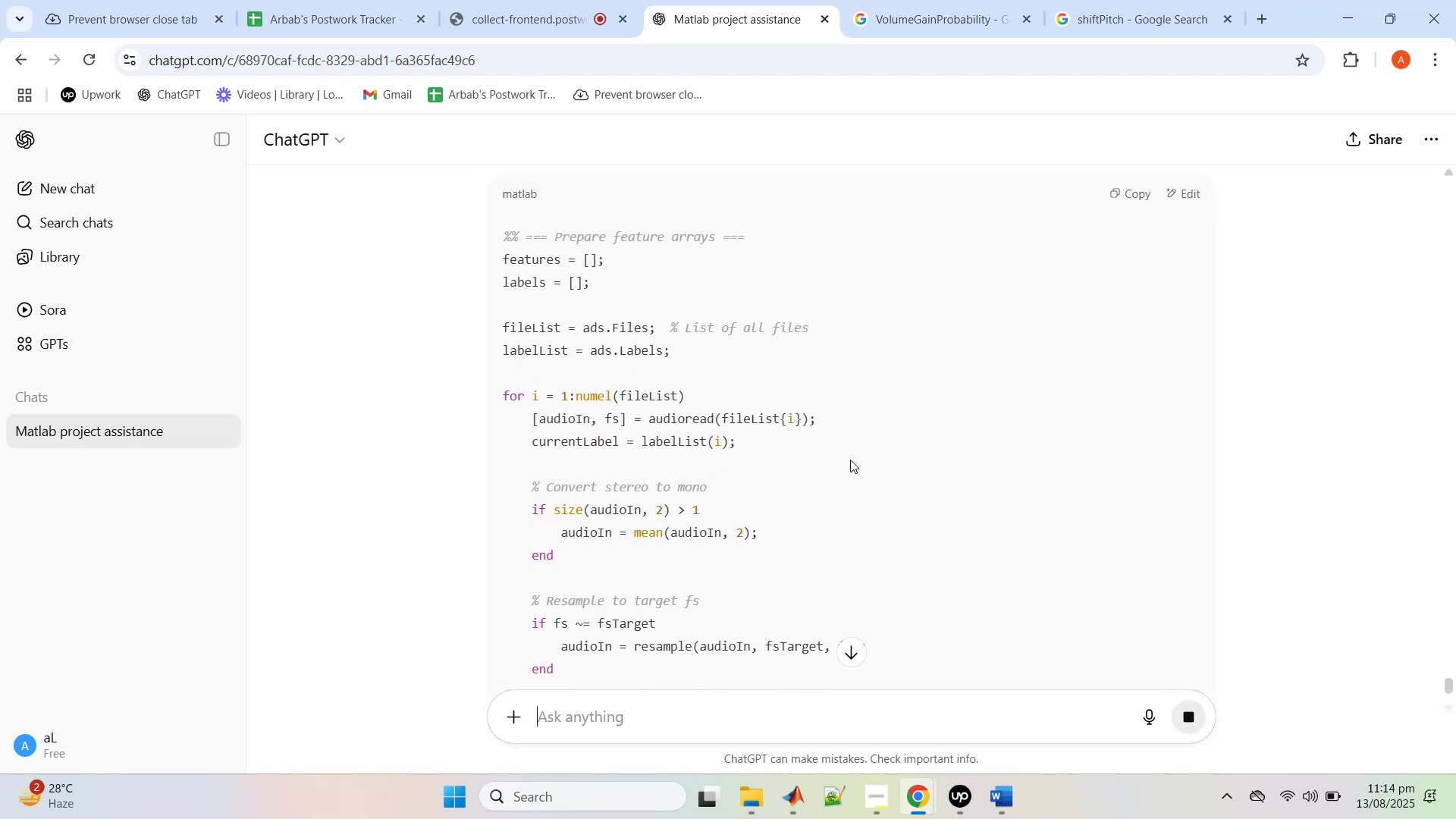 
scroll: coordinate [850, 460], scroll_direction: up, amount: 1.0
 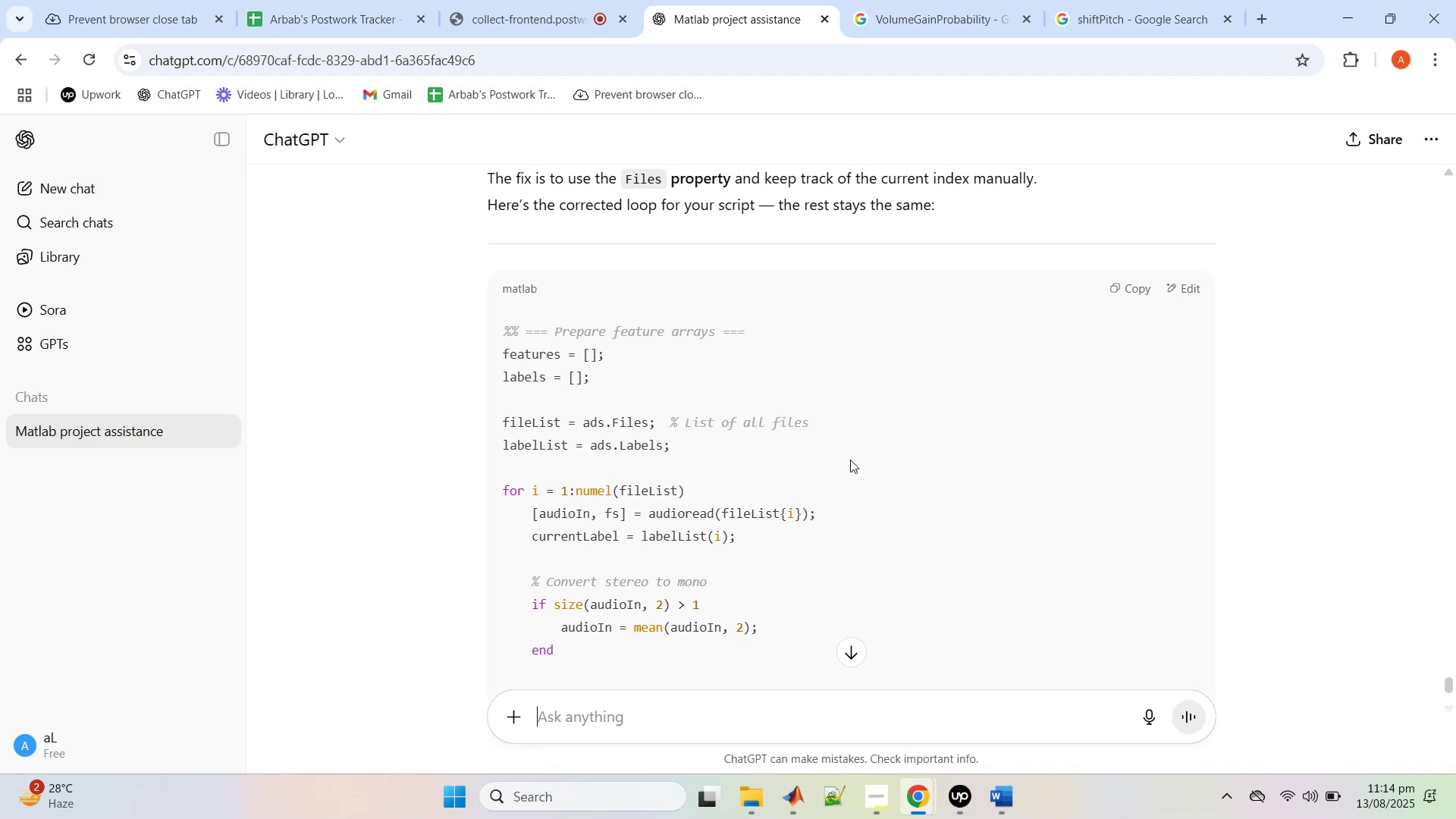 
wait(6.13)
 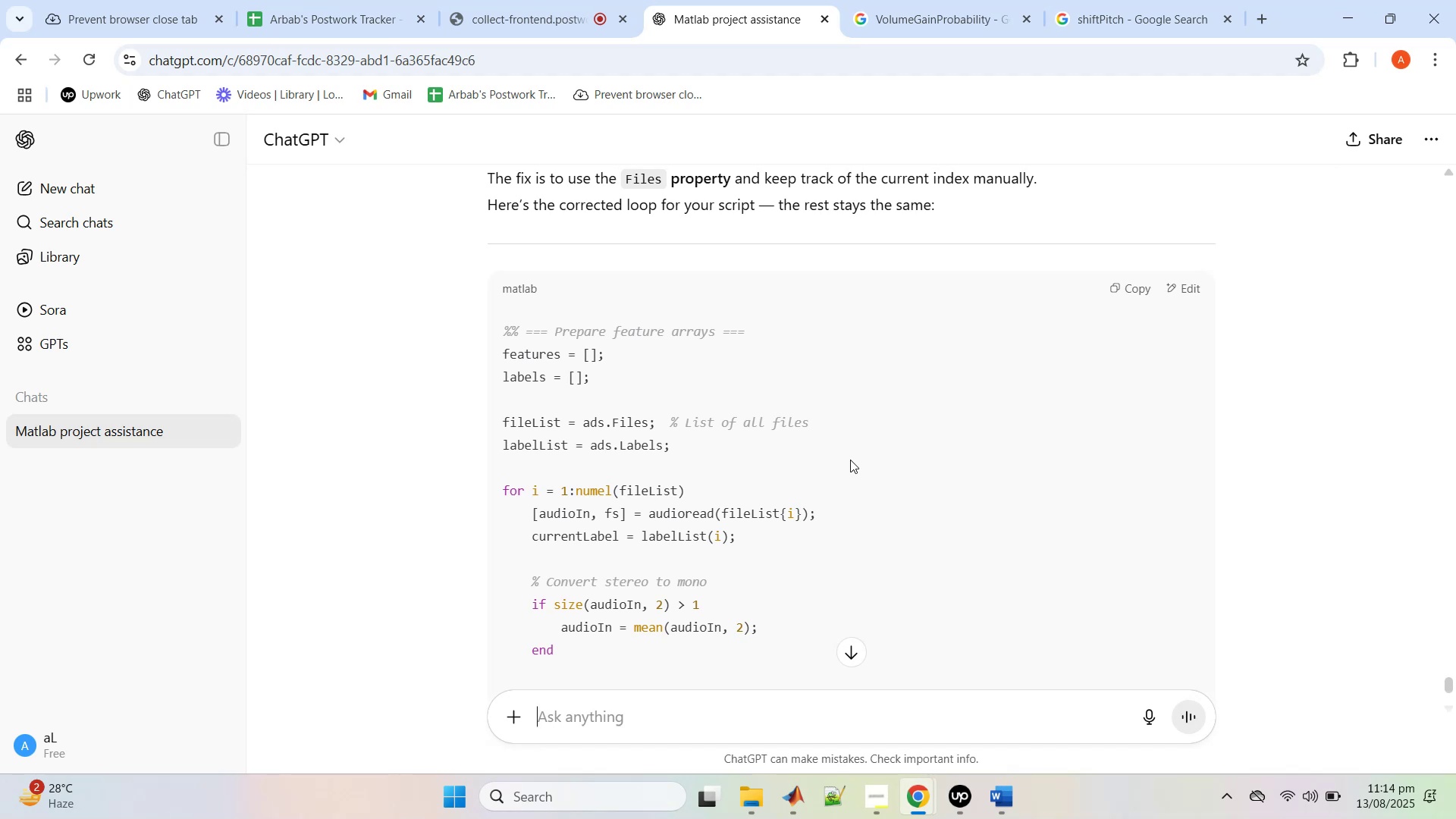 
scroll: coordinate [851, 460], scroll_direction: down, amount: 11.0
 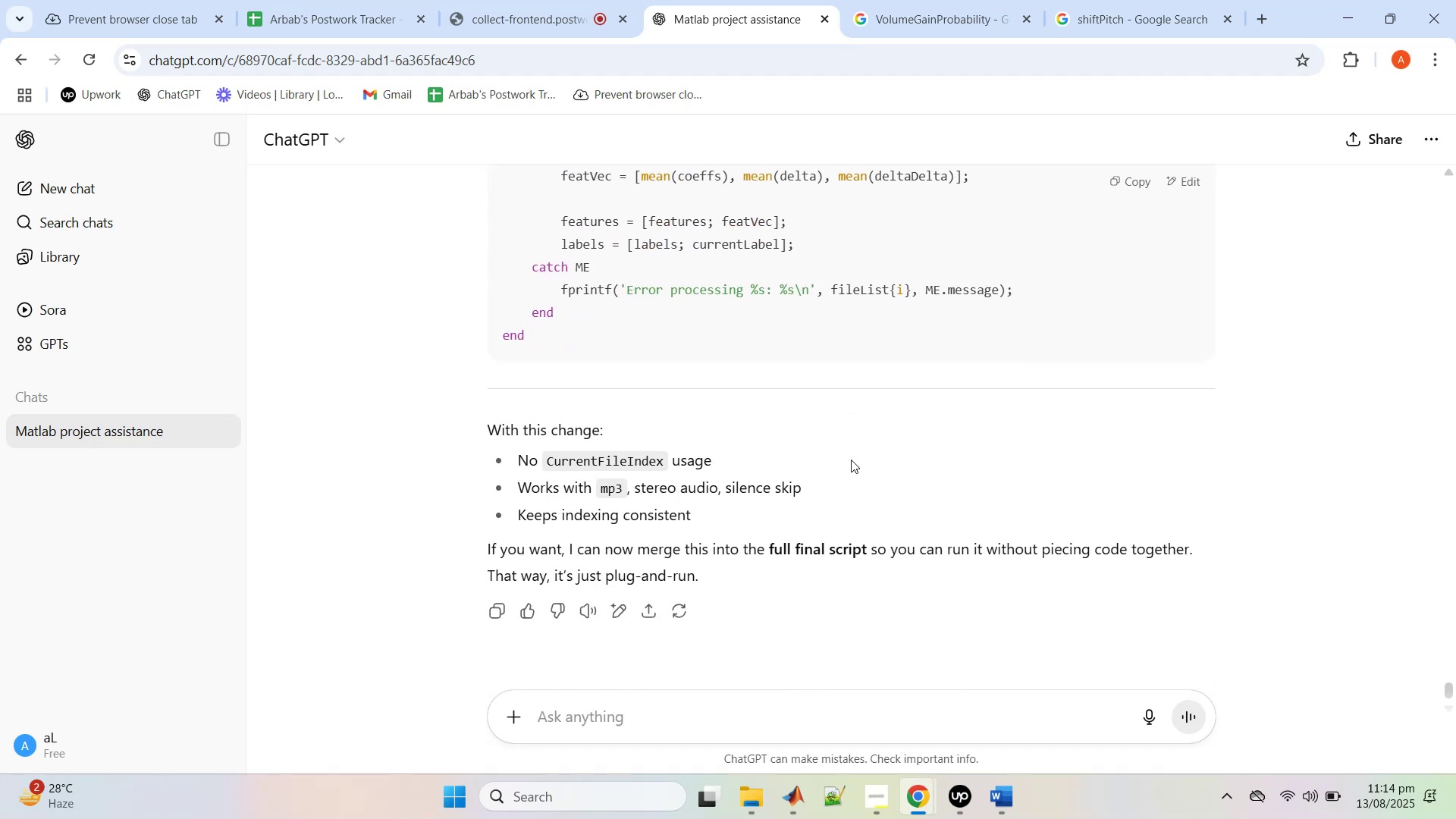 
scroll: coordinate [851, 460], scroll_direction: up, amount: 10.0
 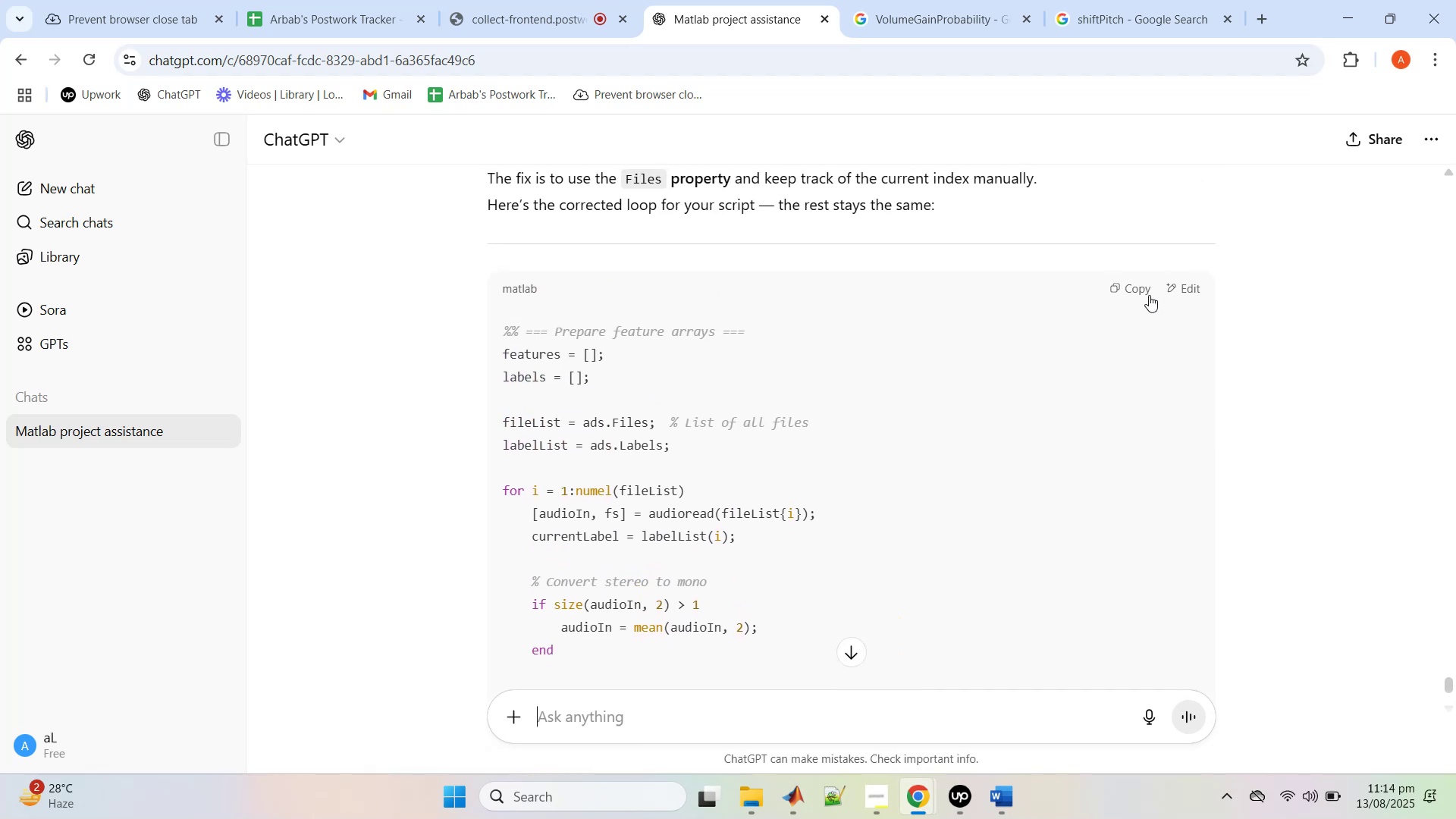 
left_click([1144, 291])
 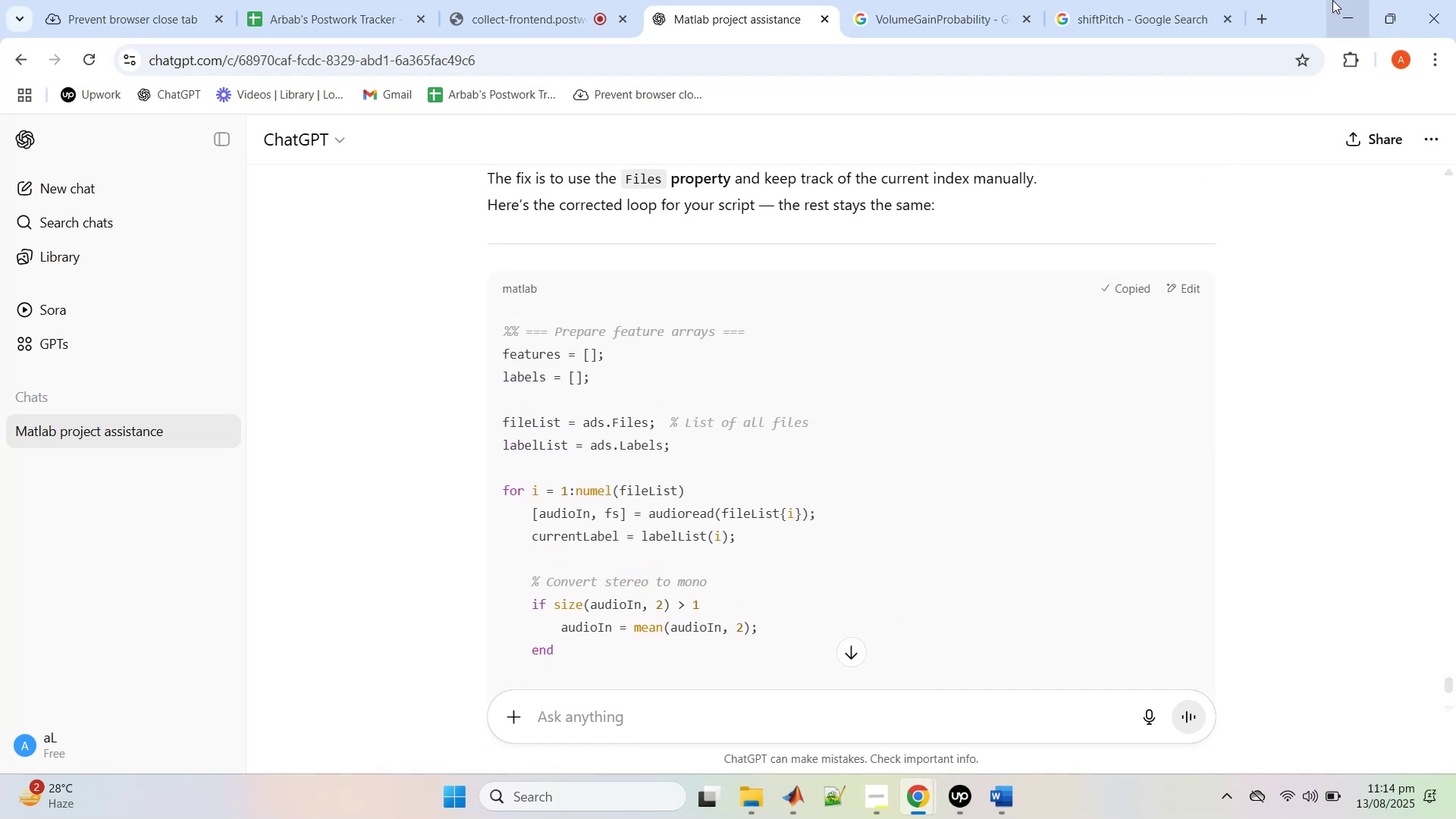 
left_click([1328, 0])
 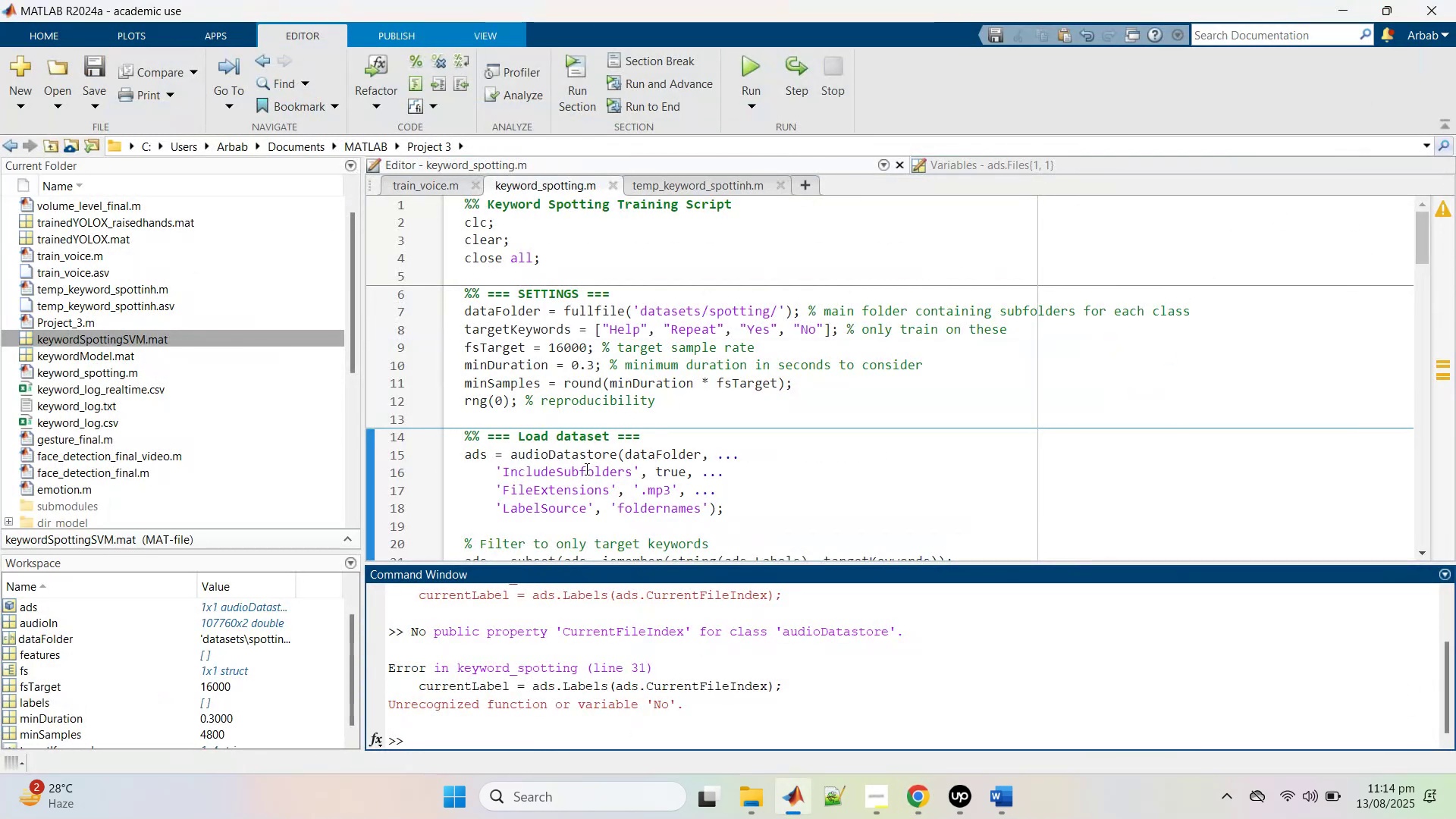 
scroll: coordinate [645, 376], scroll_direction: down, amount: 11.0
 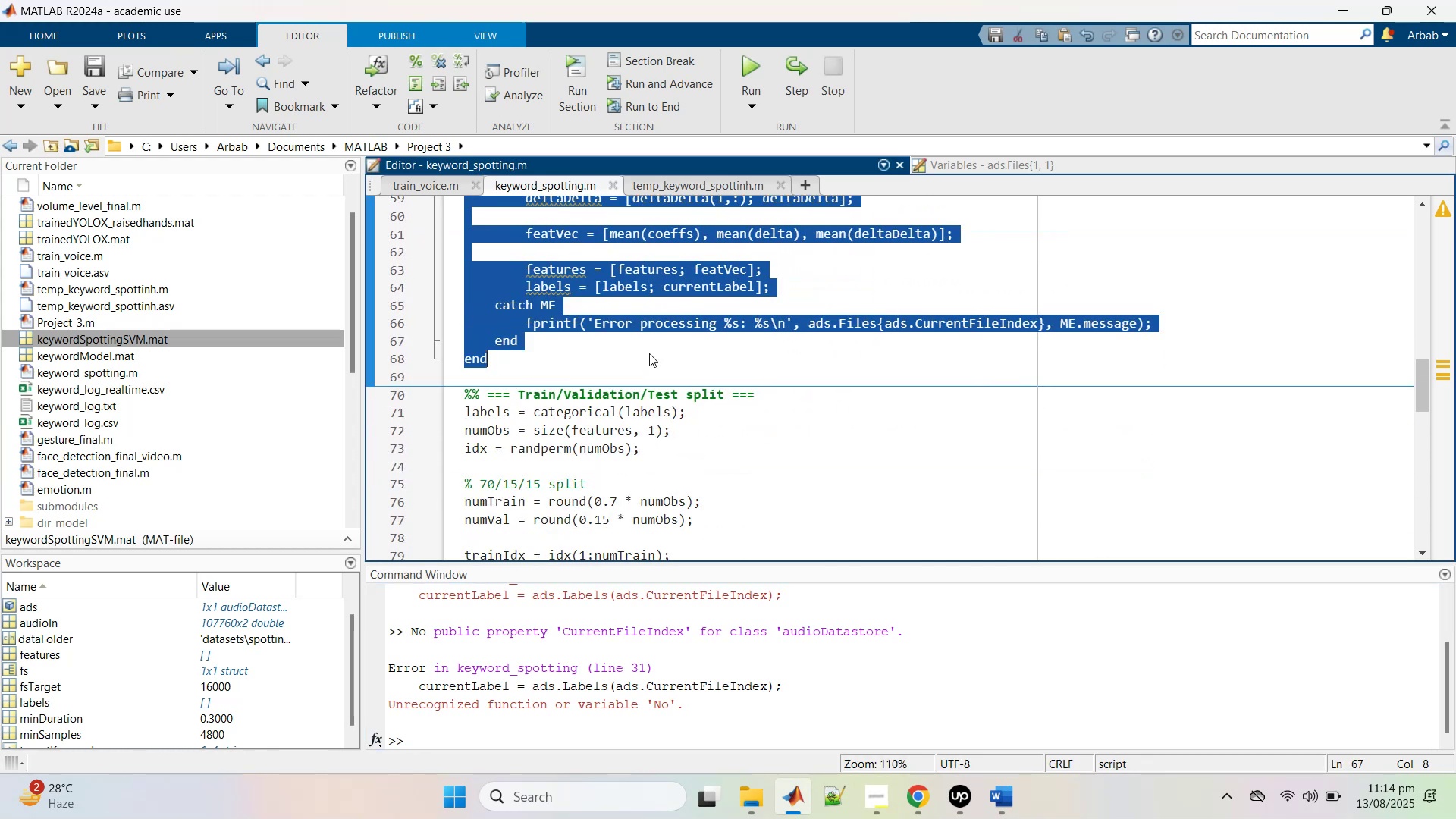 
key(Control+V)
 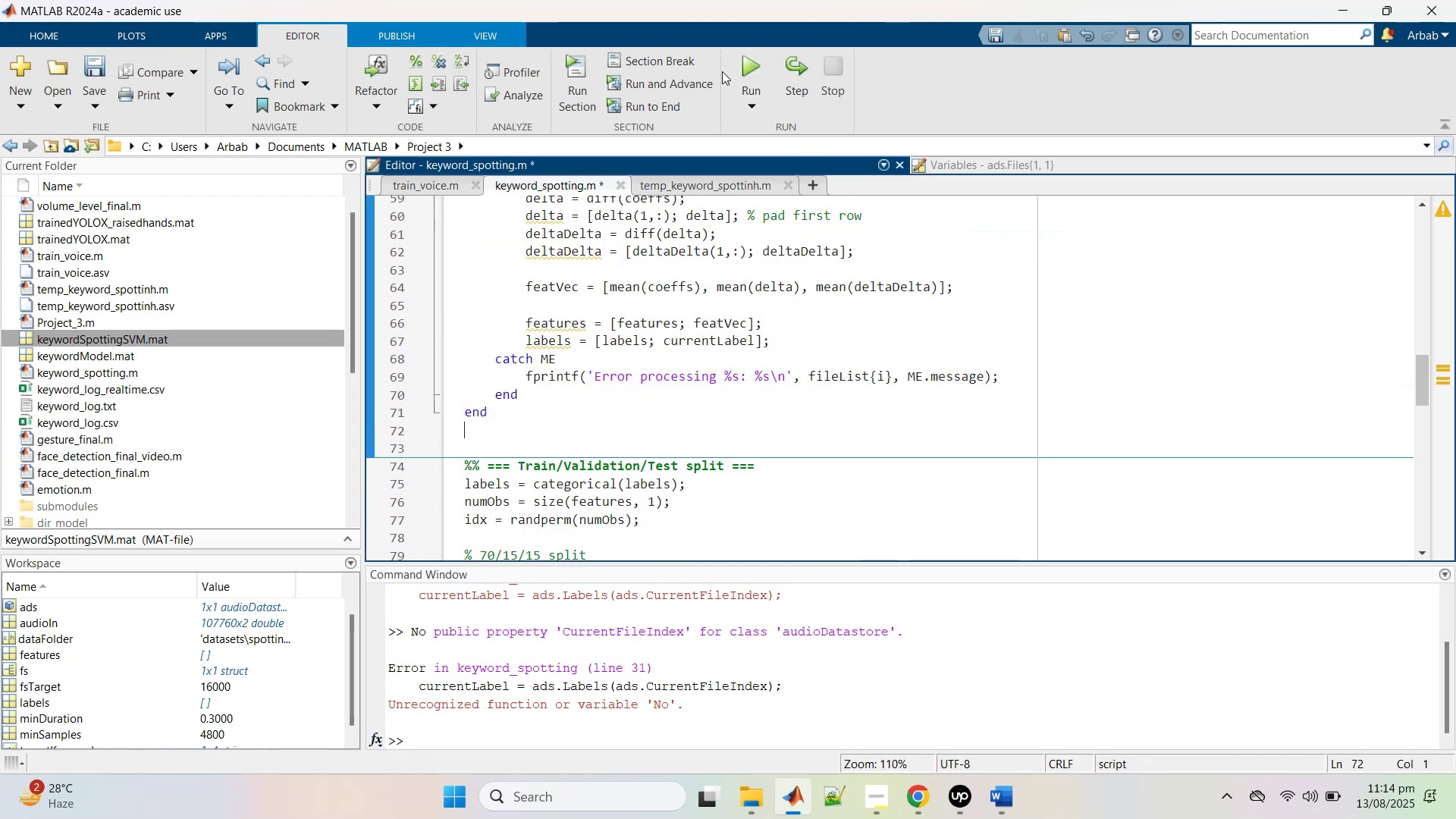 
left_click([752, 68])
 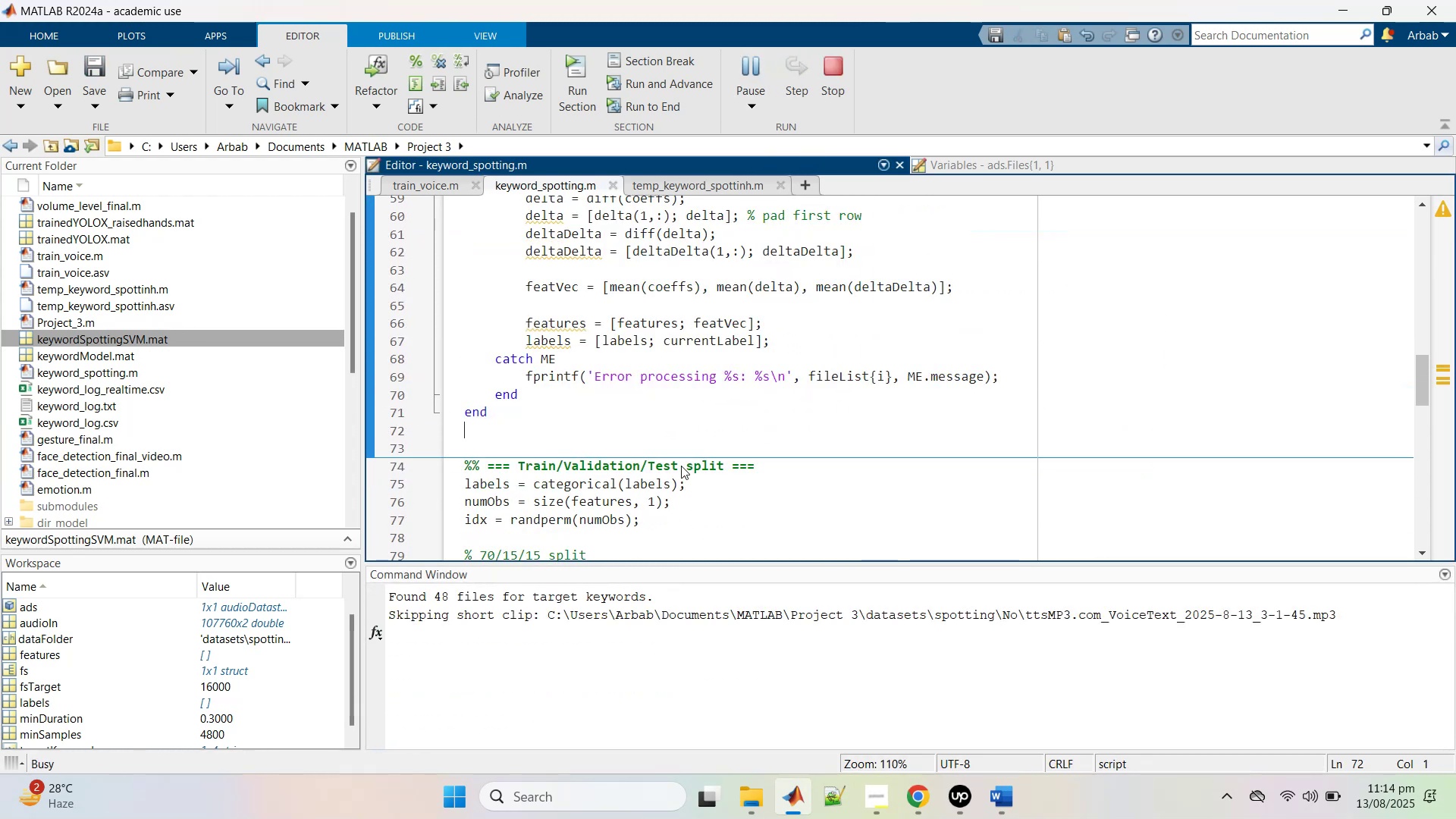 
wait(8.18)
 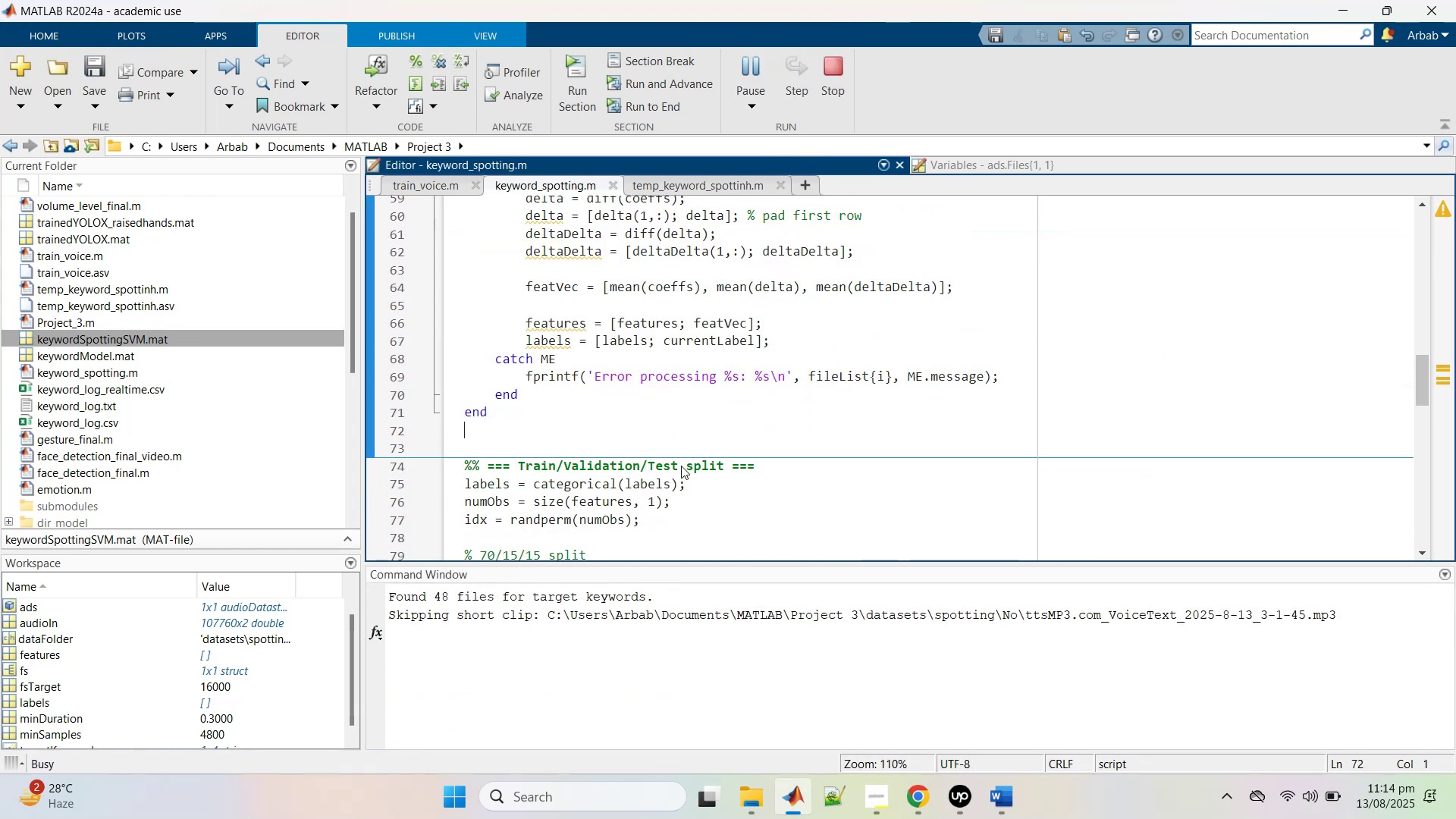 
double_click([574, 699])
 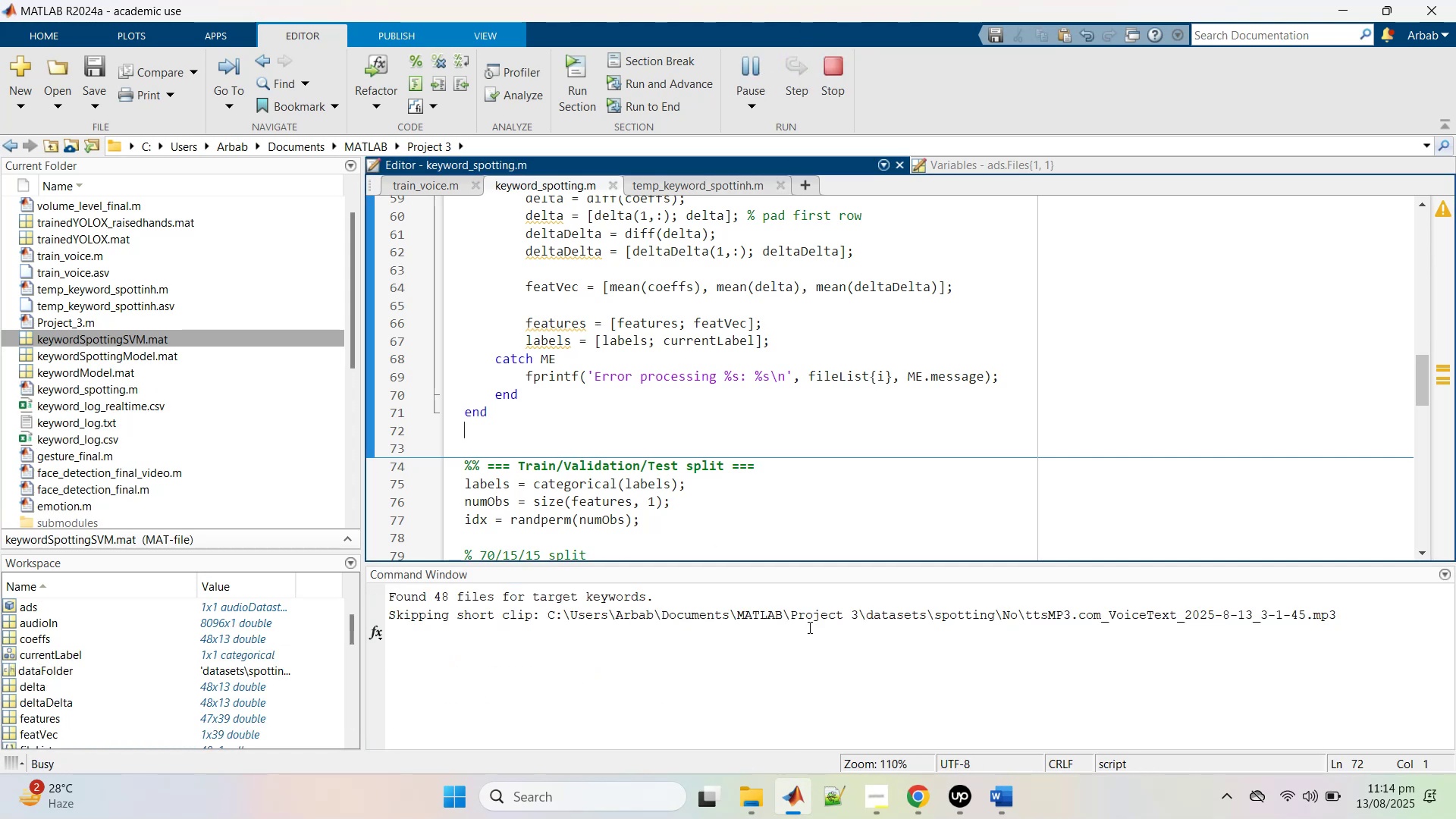 
wait(9.05)
 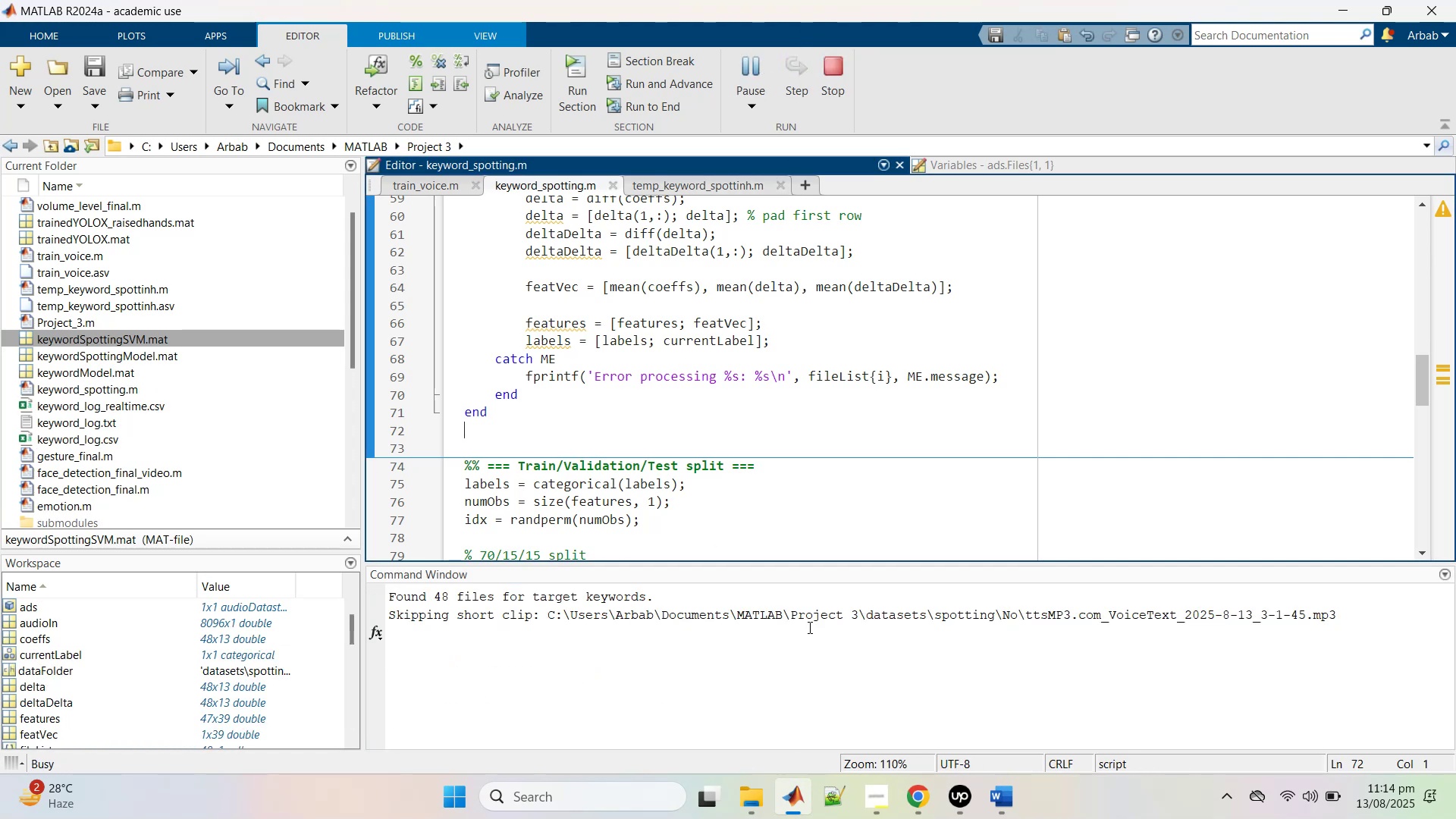 
left_click([743, 65])
 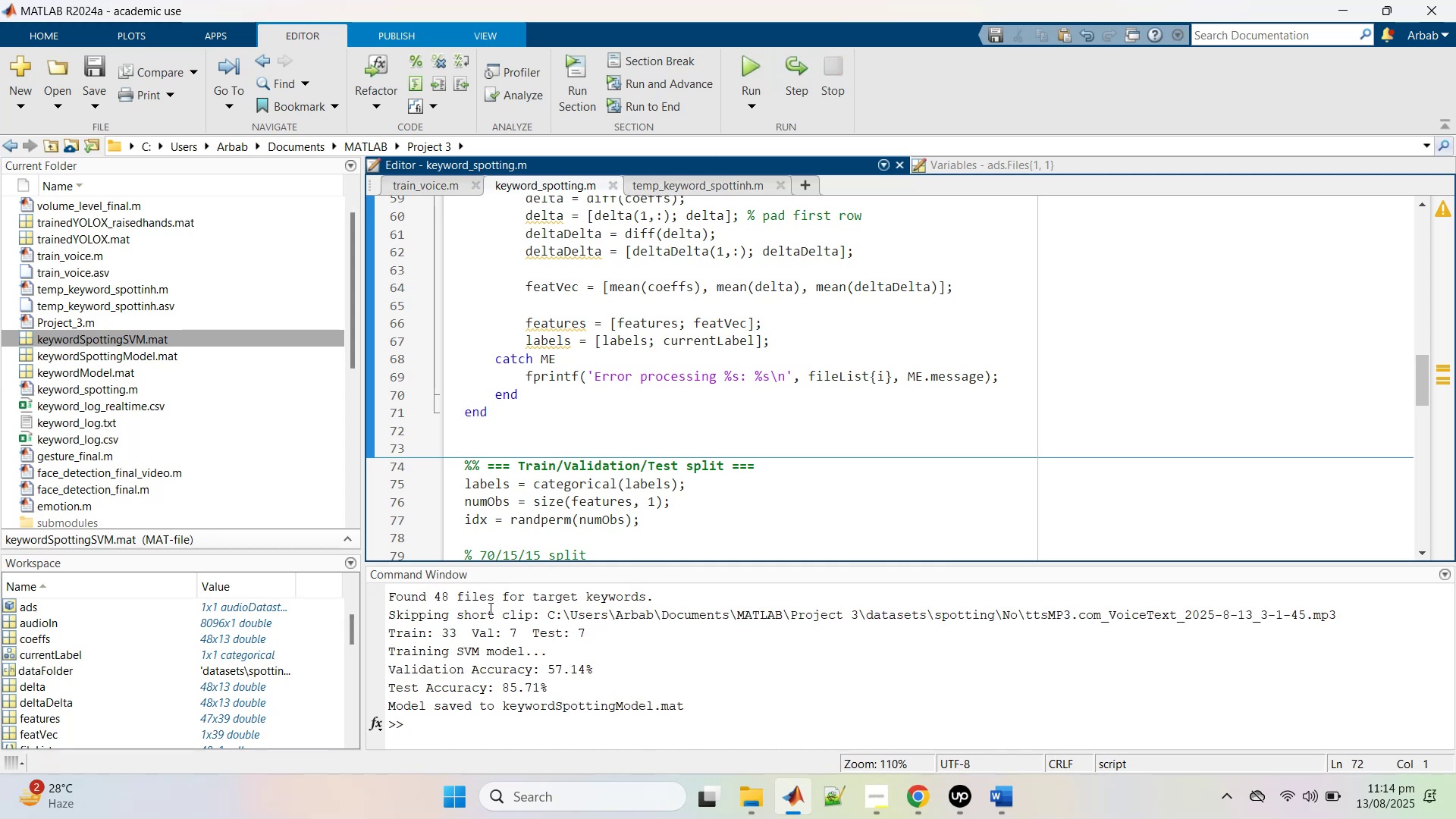 
wait(5.97)
 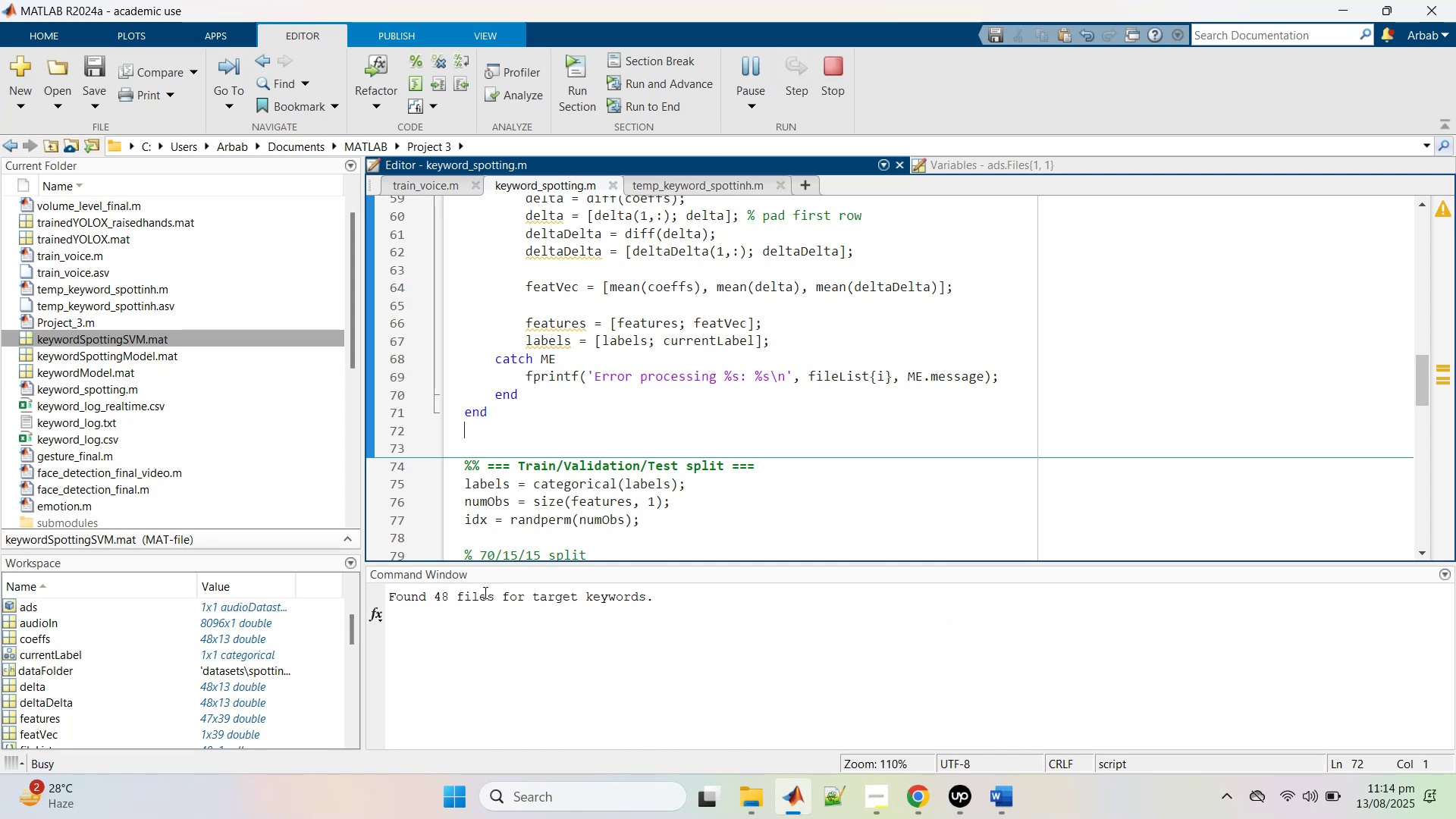 
scroll: coordinate [723, 384], scroll_direction: up, amount: 35.0
 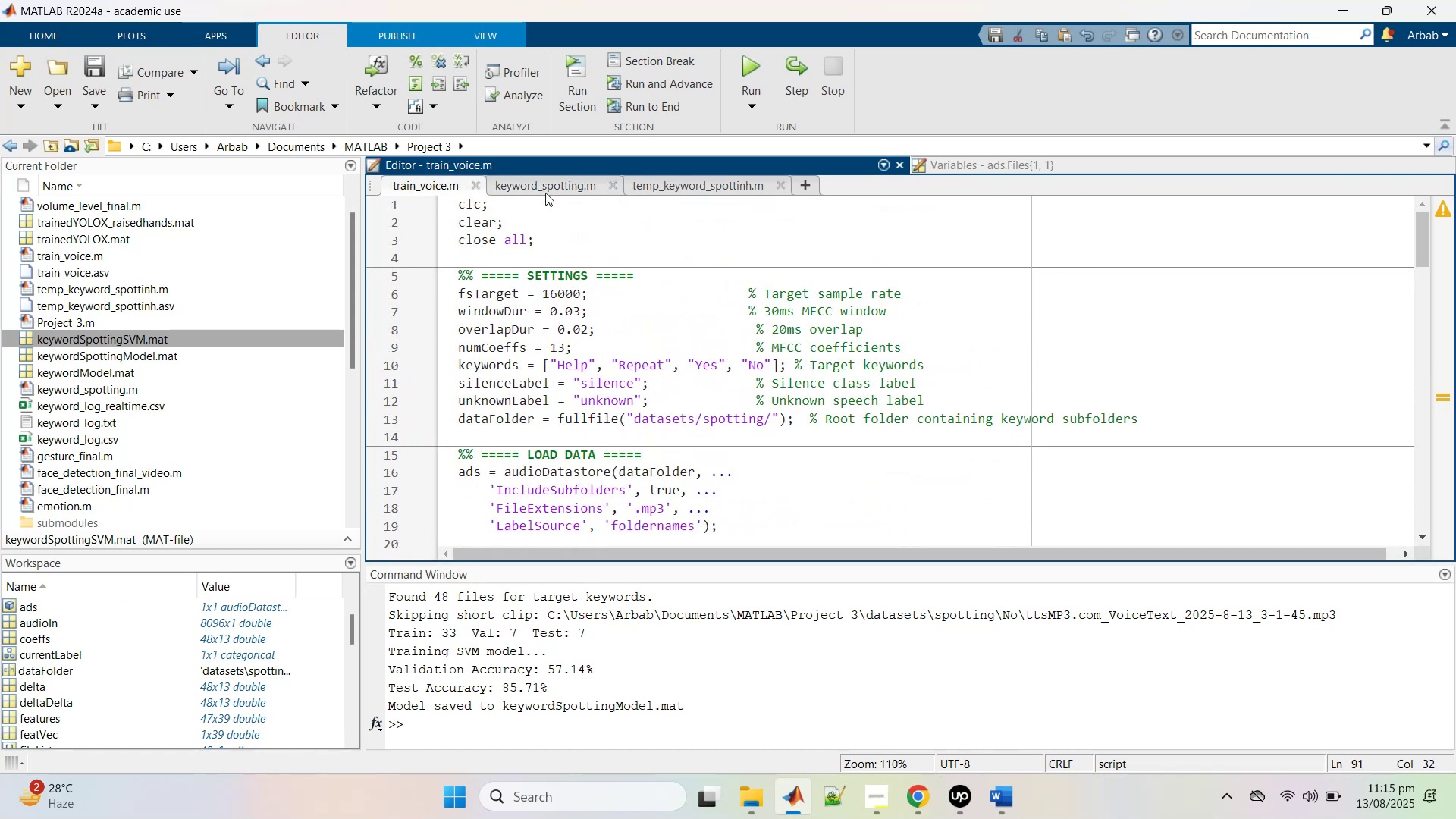 
left_click([544, 187])
 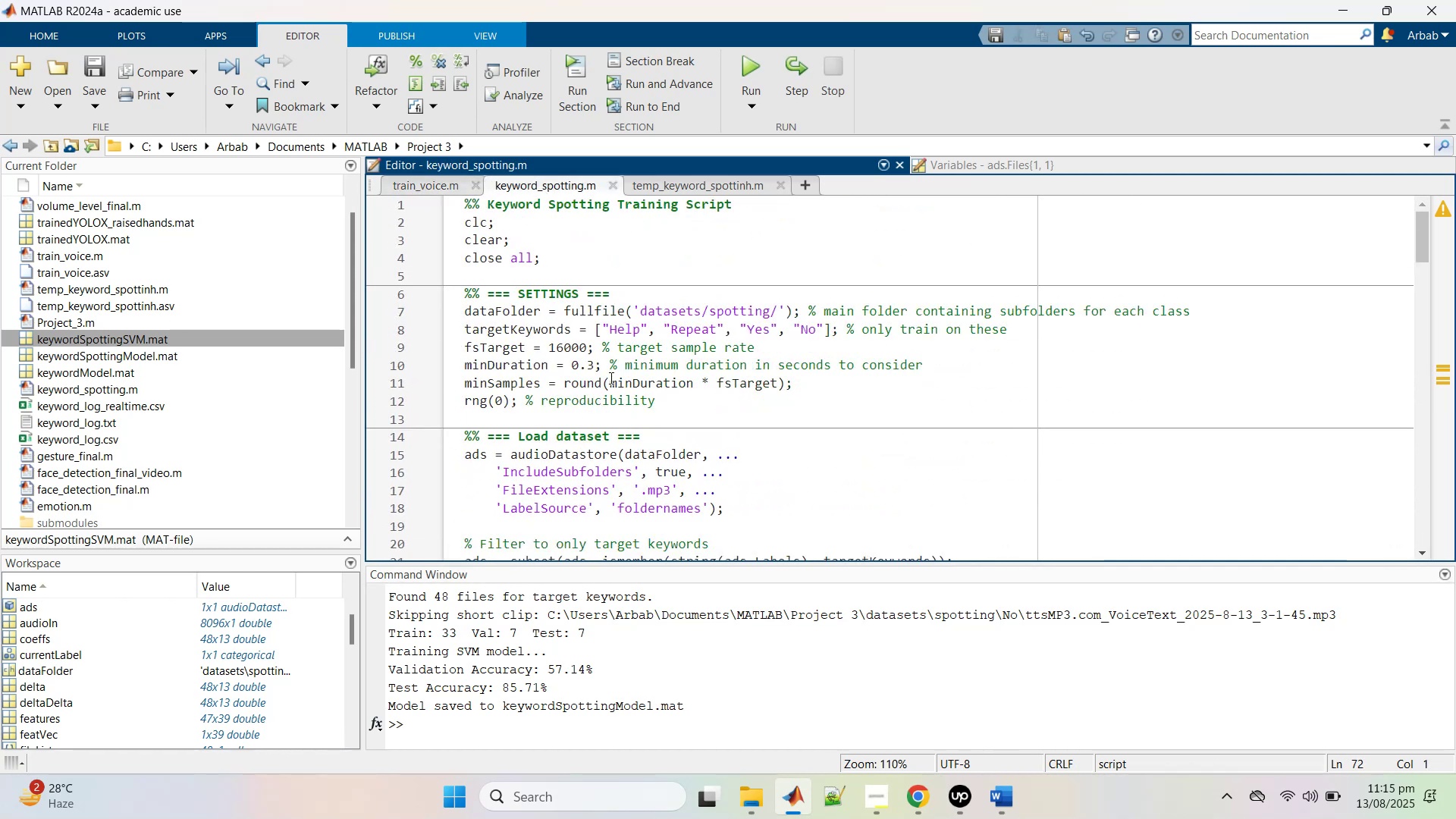 
scroll: coordinate [610, 433], scroll_direction: down, amount: 22.0
 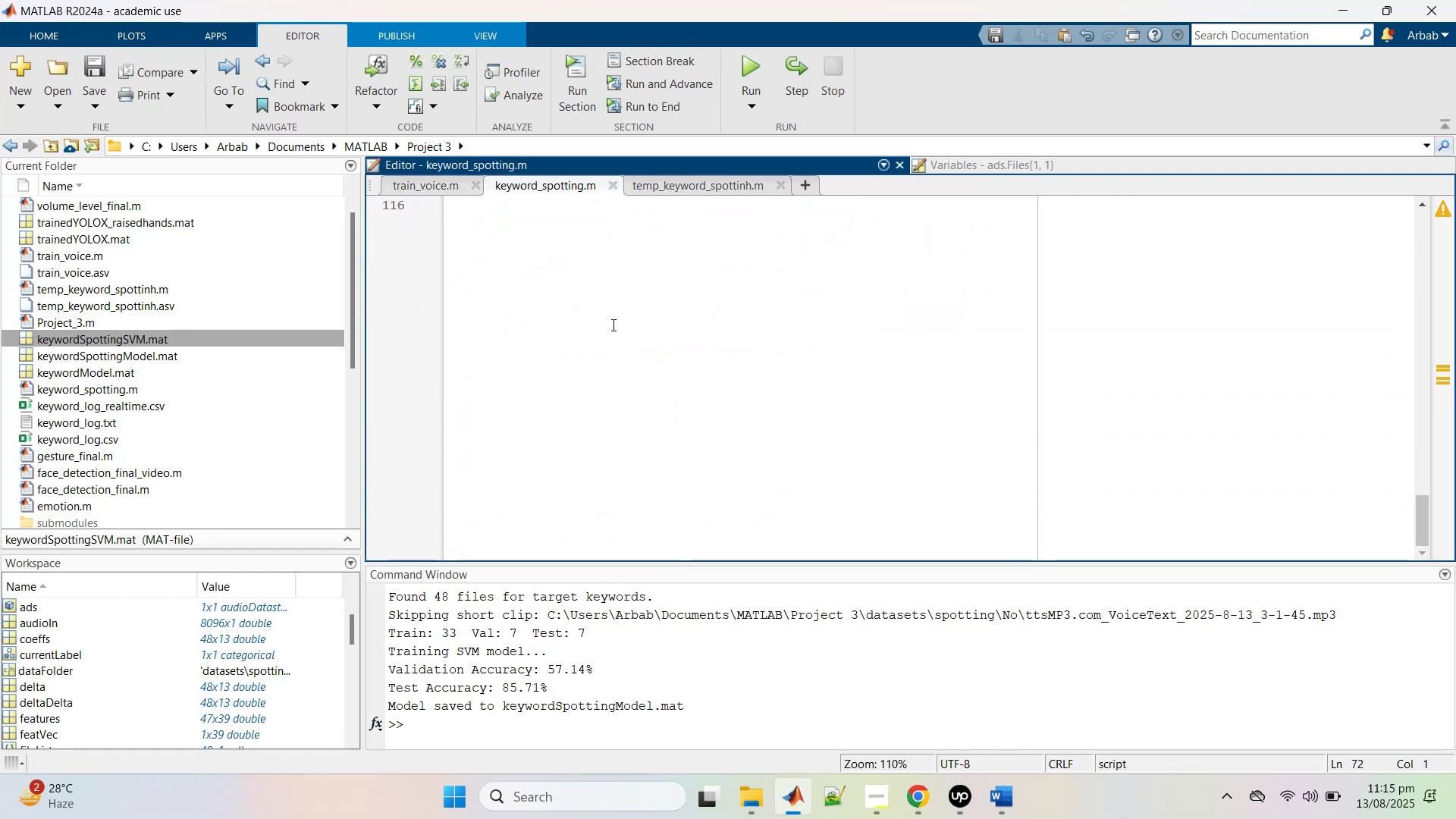 
scroll: coordinate [612, 325], scroll_direction: up, amount: 2.0
 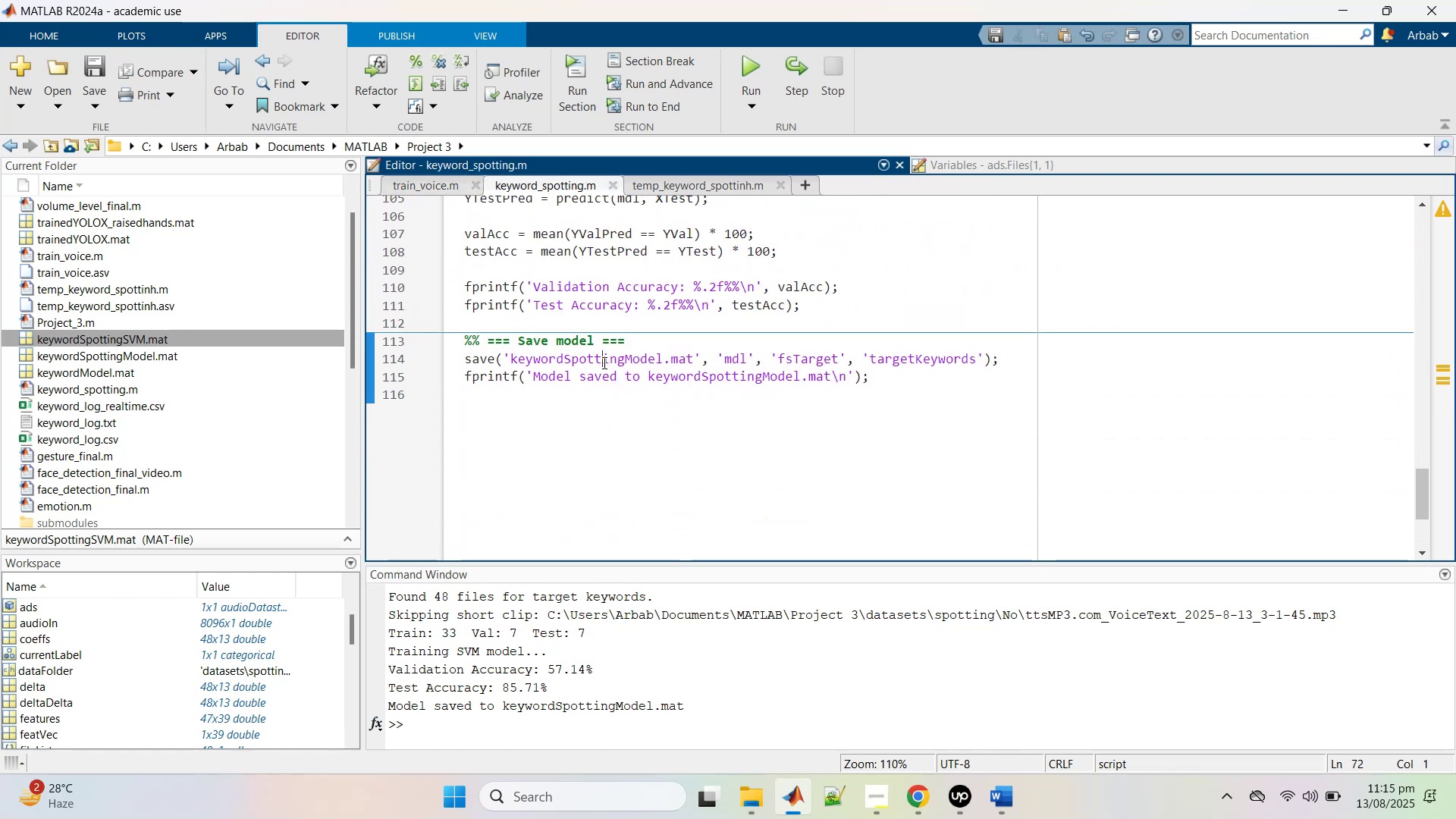 
double_click([603, 362])
 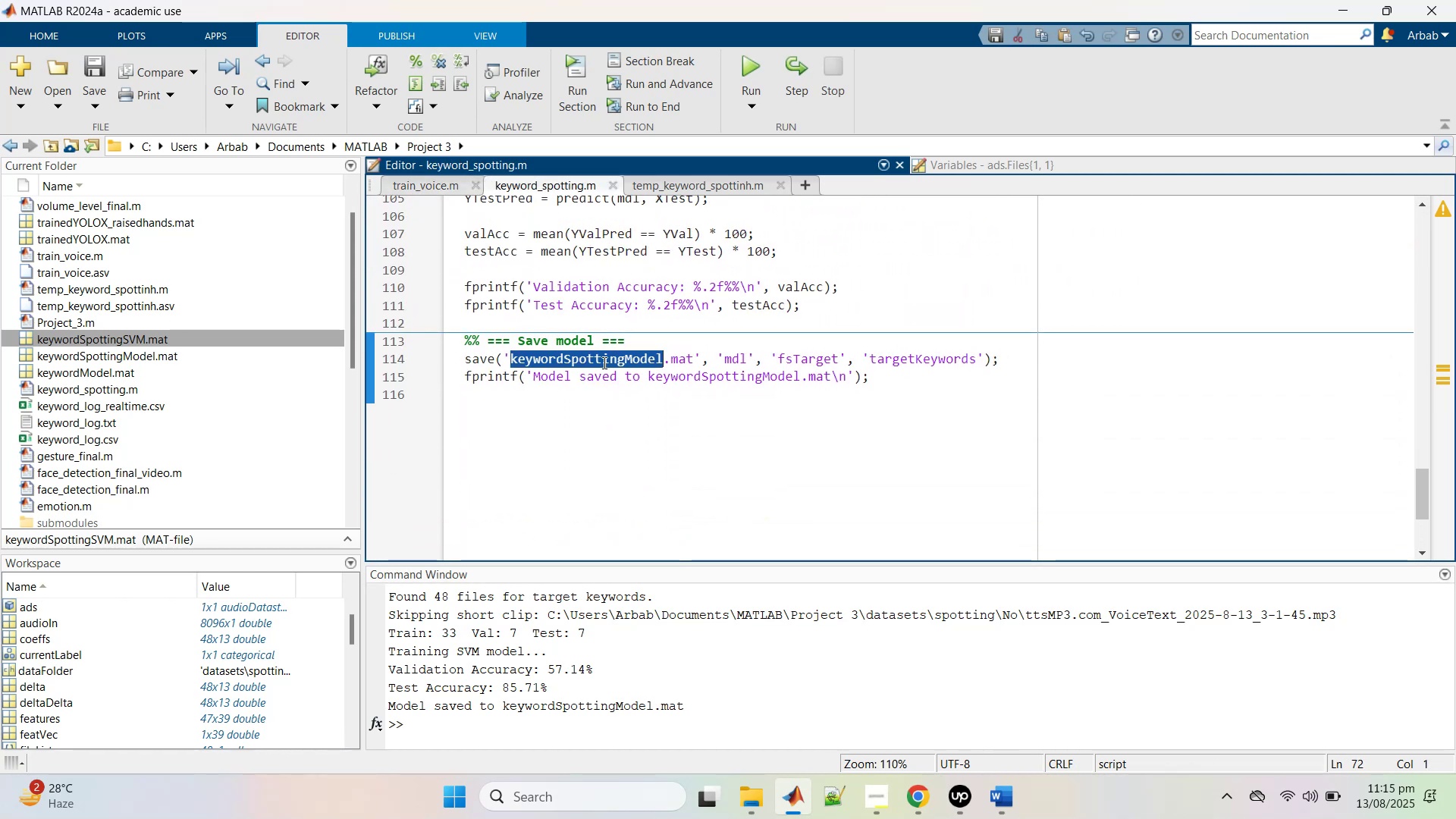 
key(Control+C)
 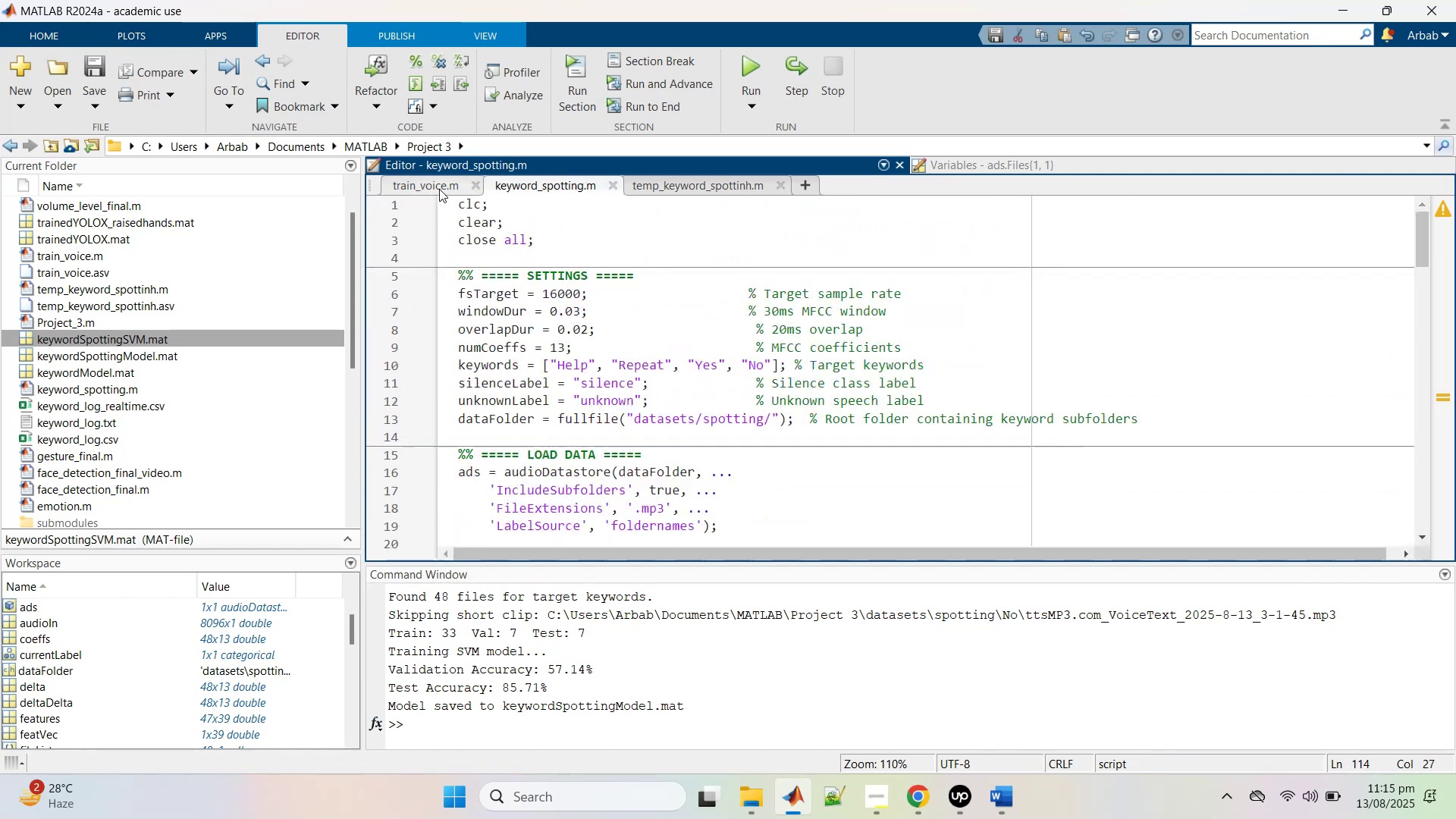 
scroll: coordinate [654, 418], scroll_direction: up, amount: 7.0
 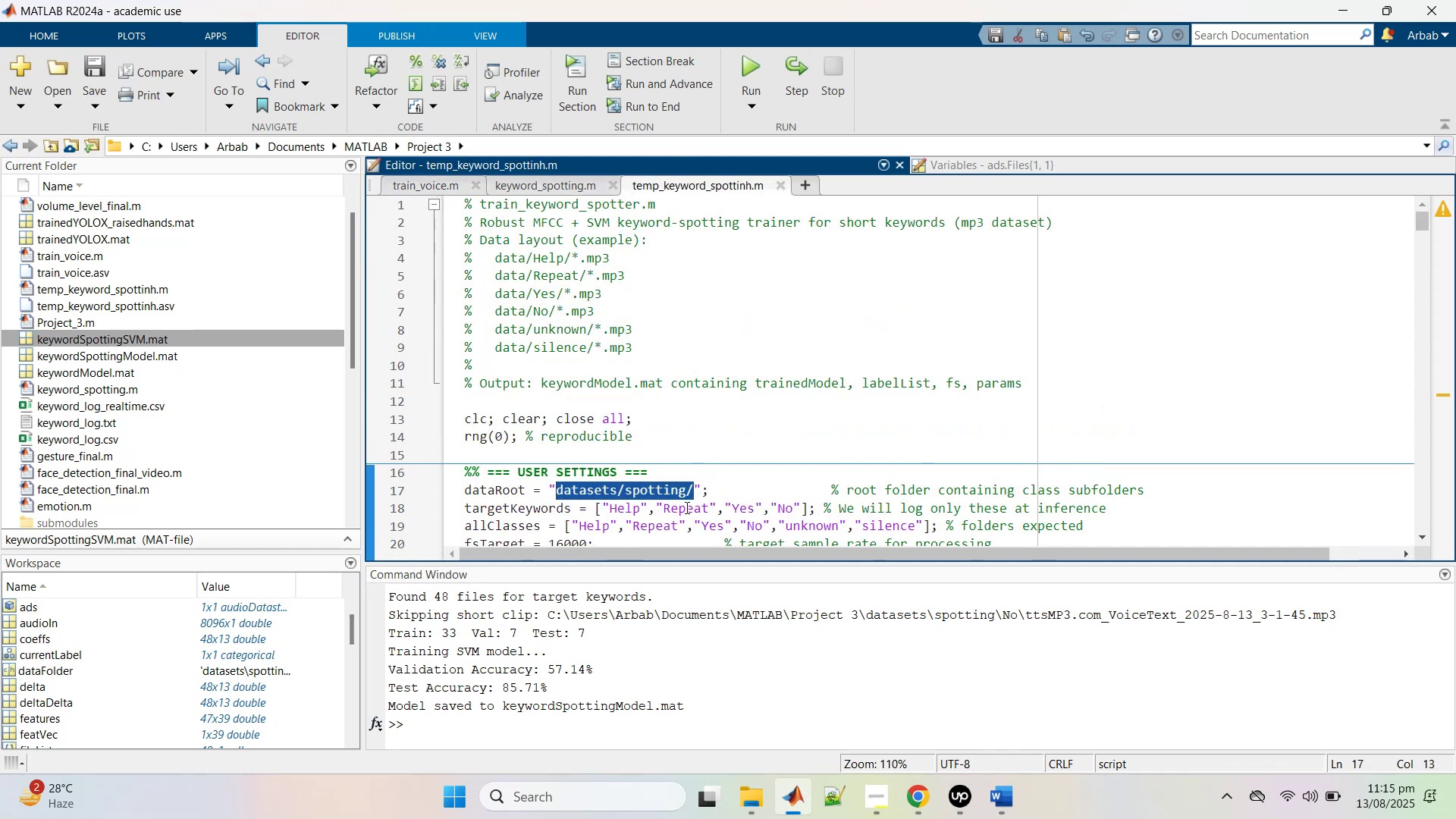 
left_click([557, 187])
 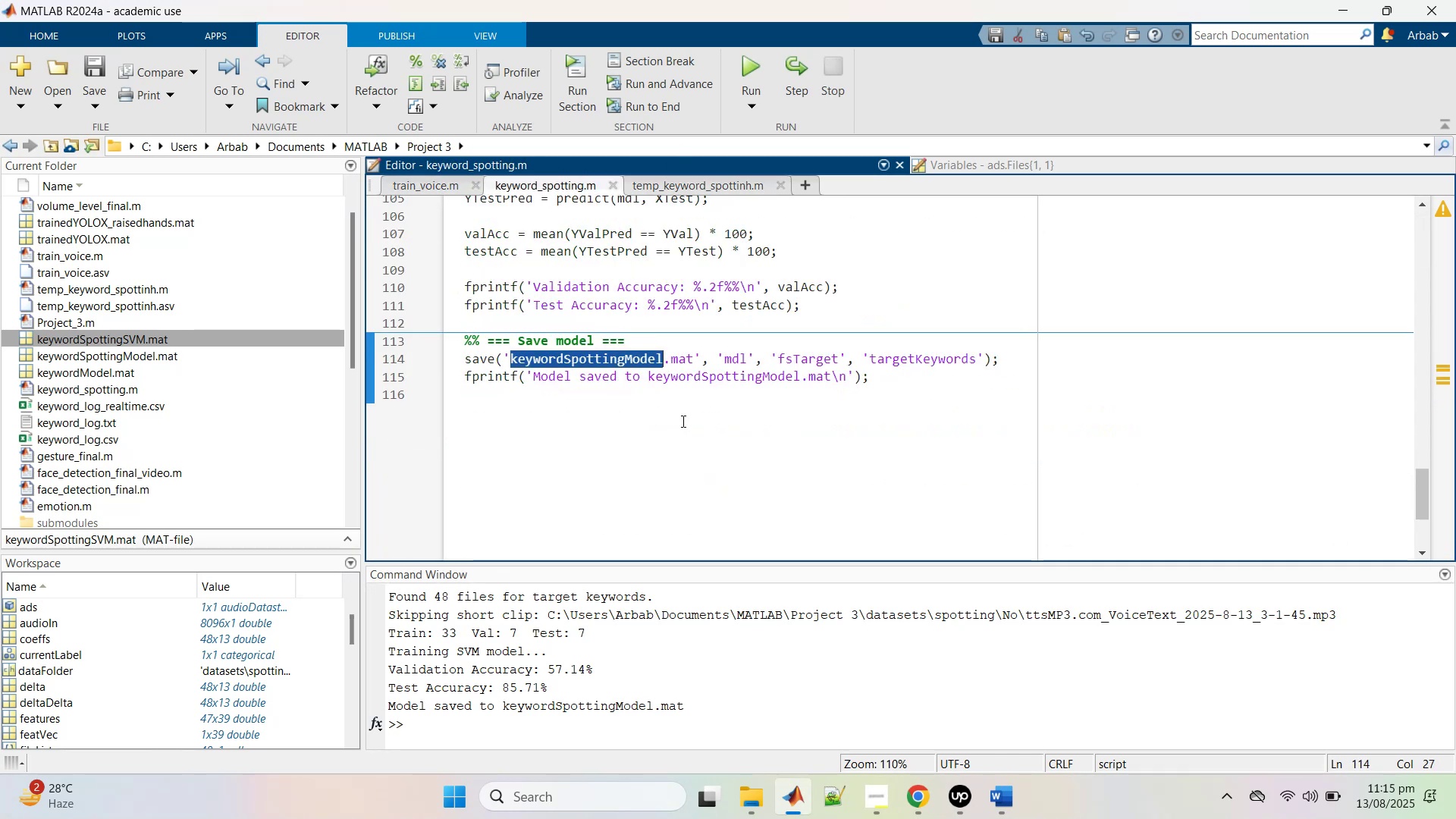 
scroll: coordinate [685, 430], scroll_direction: up, amount: 31.0
 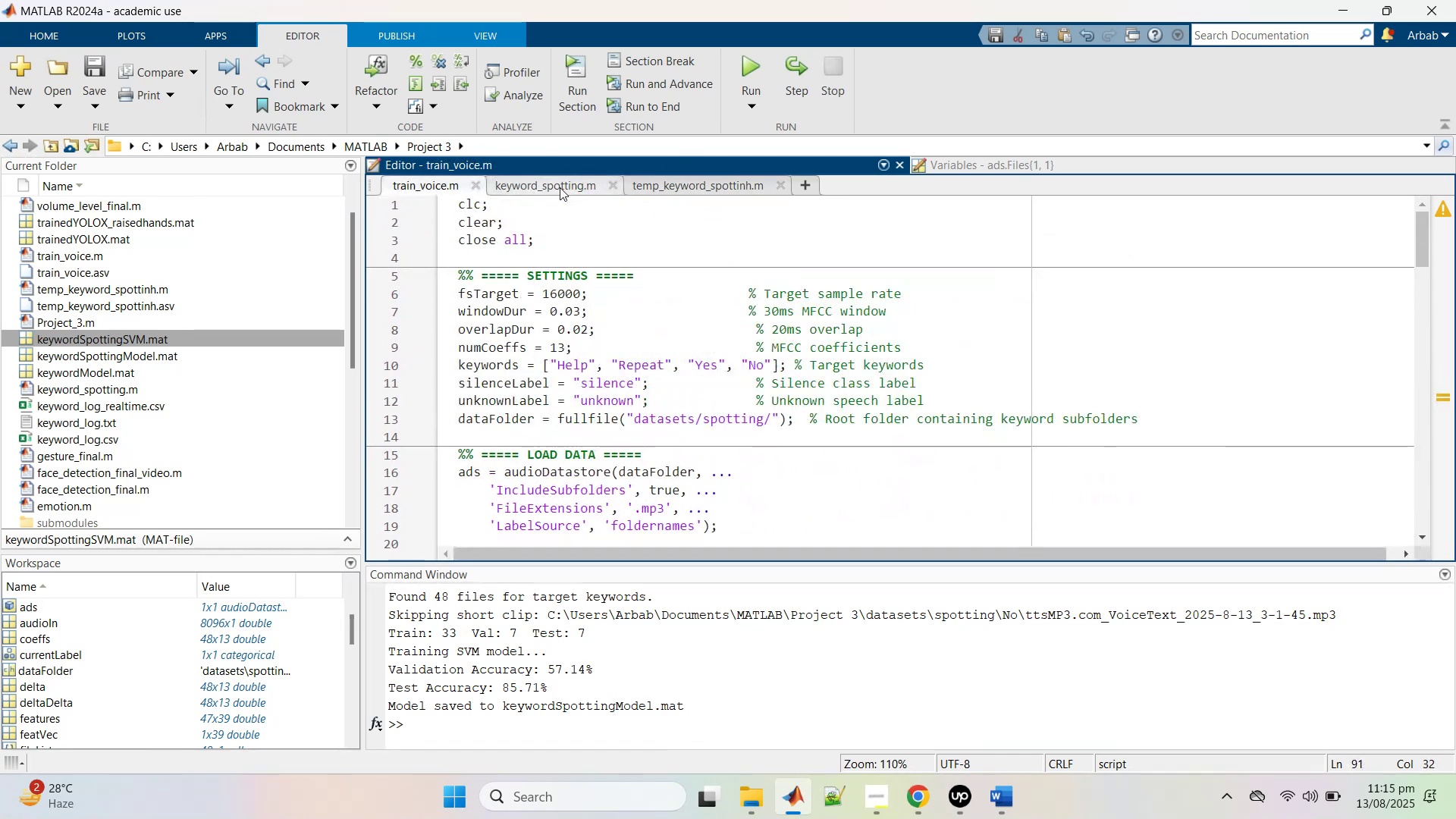 
double_click([648, 359])
 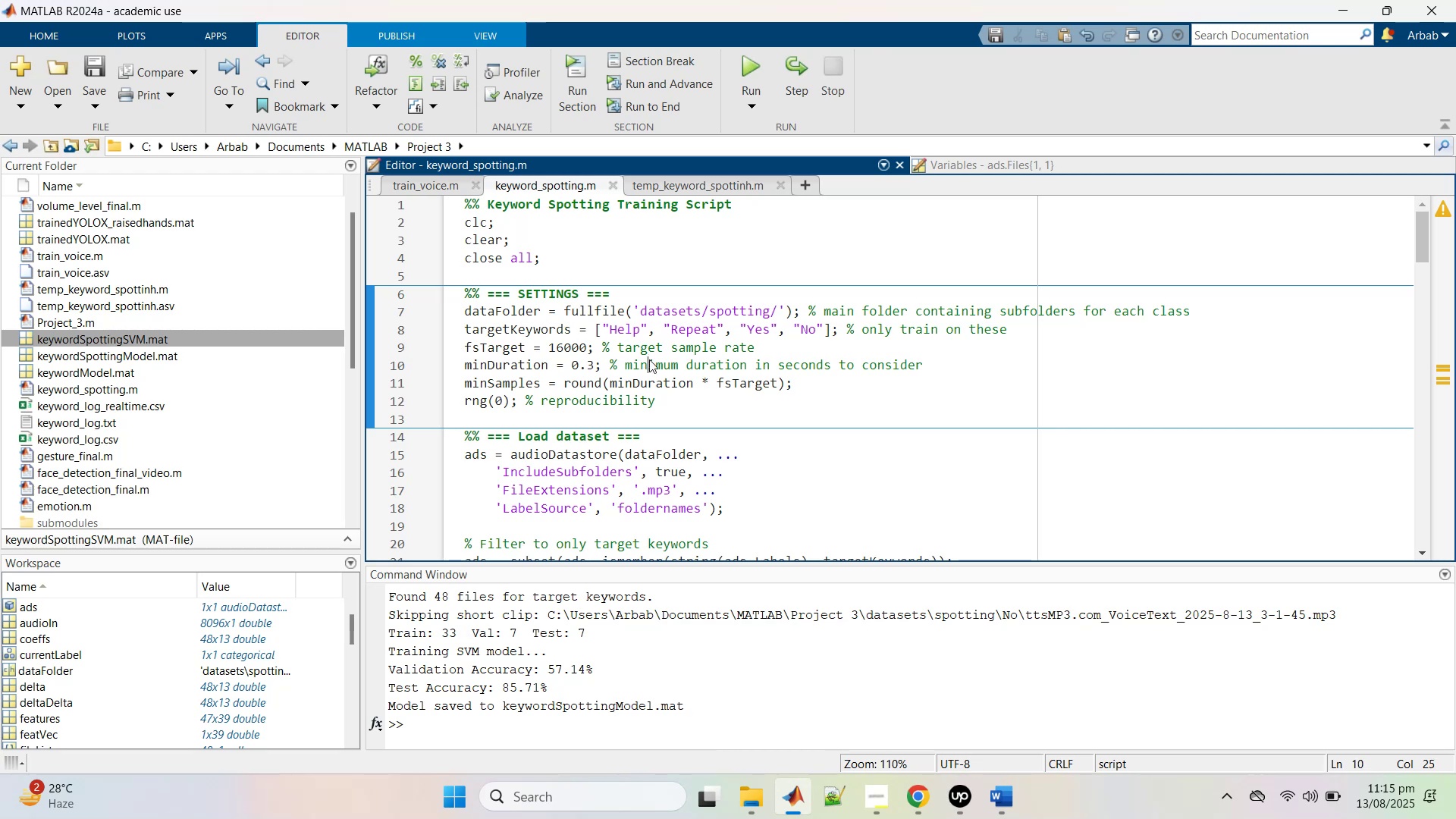 
key(Control+A)
 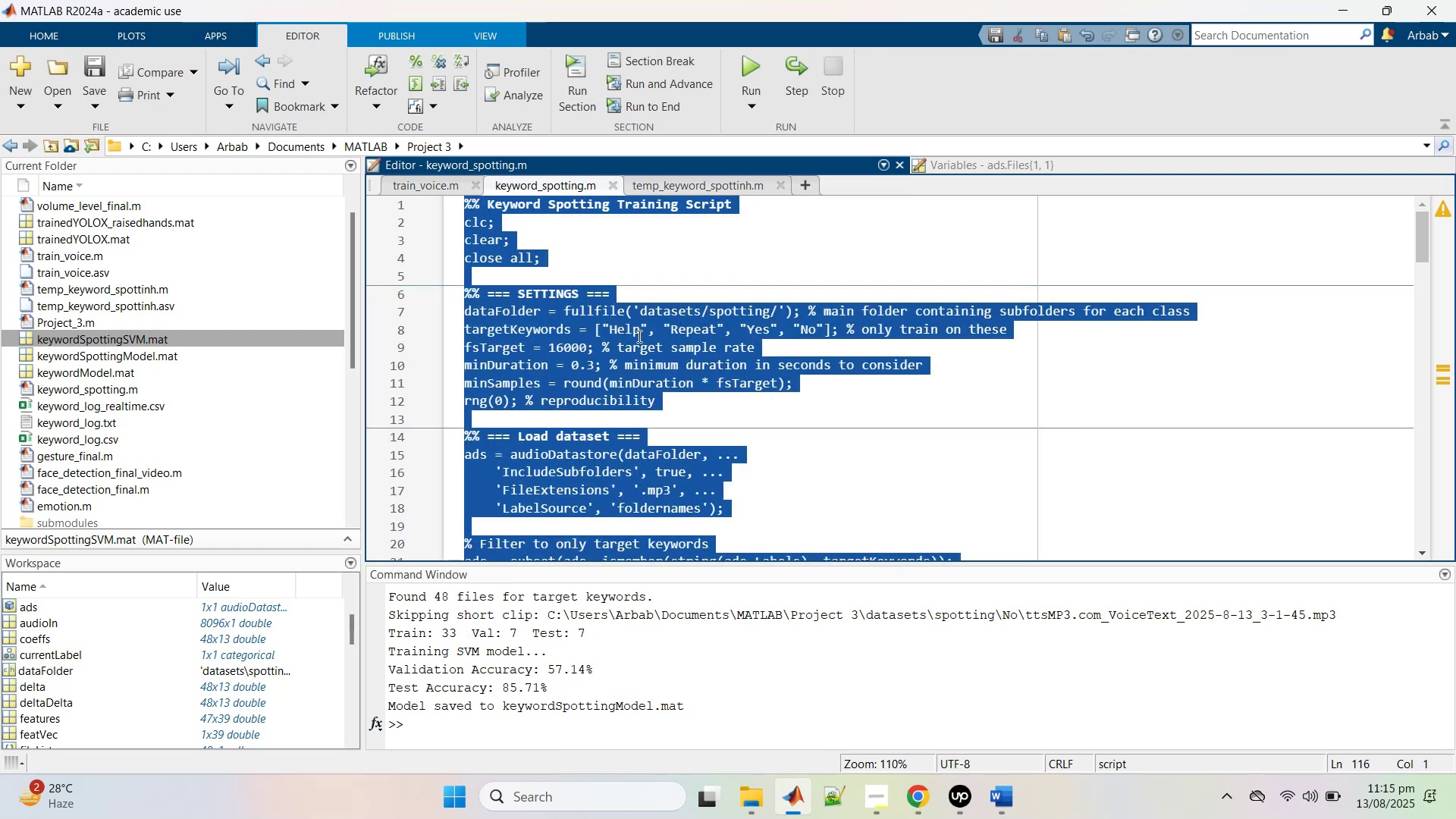 
key(Control+C)
 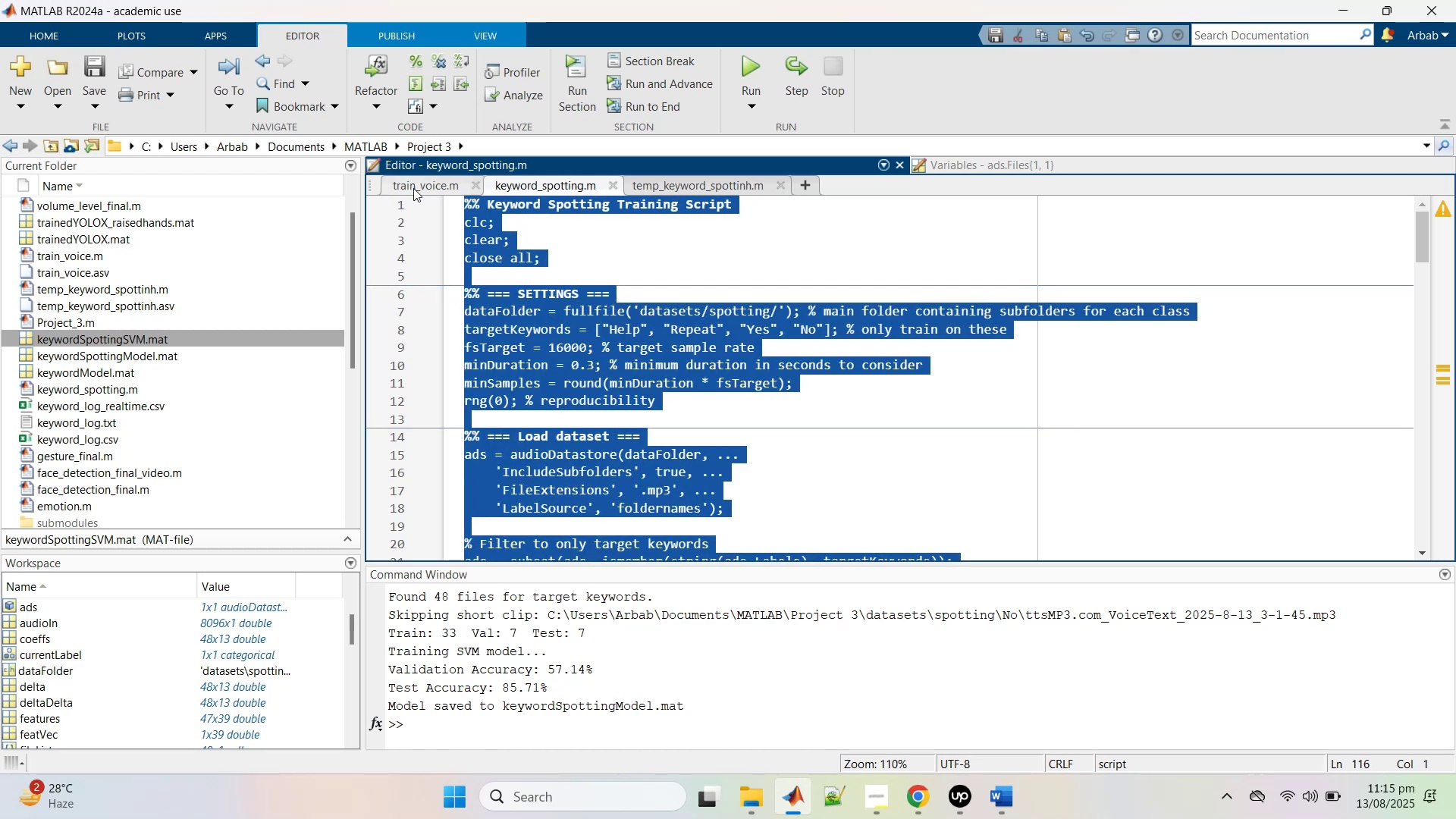 
left_click([413, 188])
 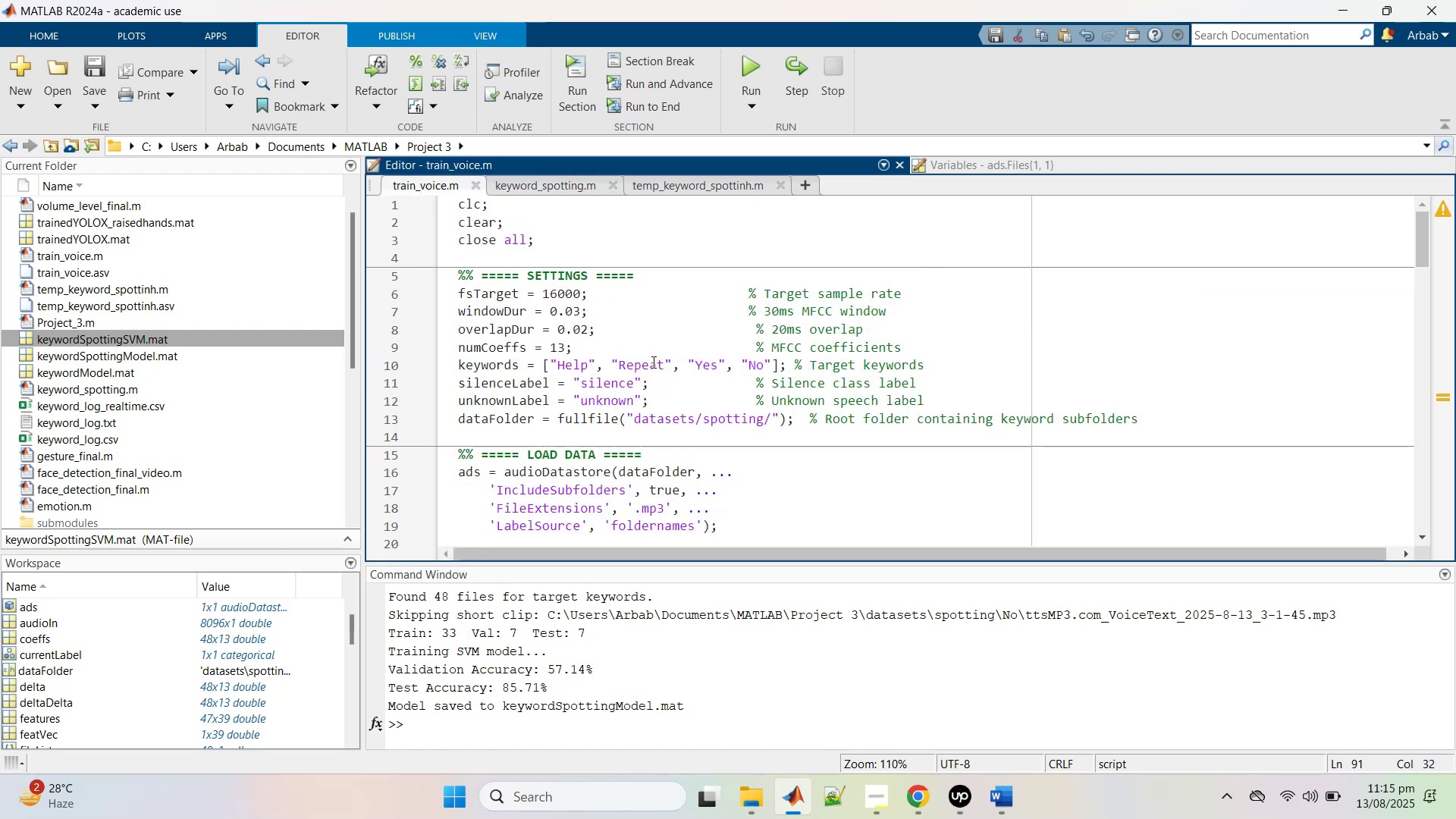 
key(Control+V)
 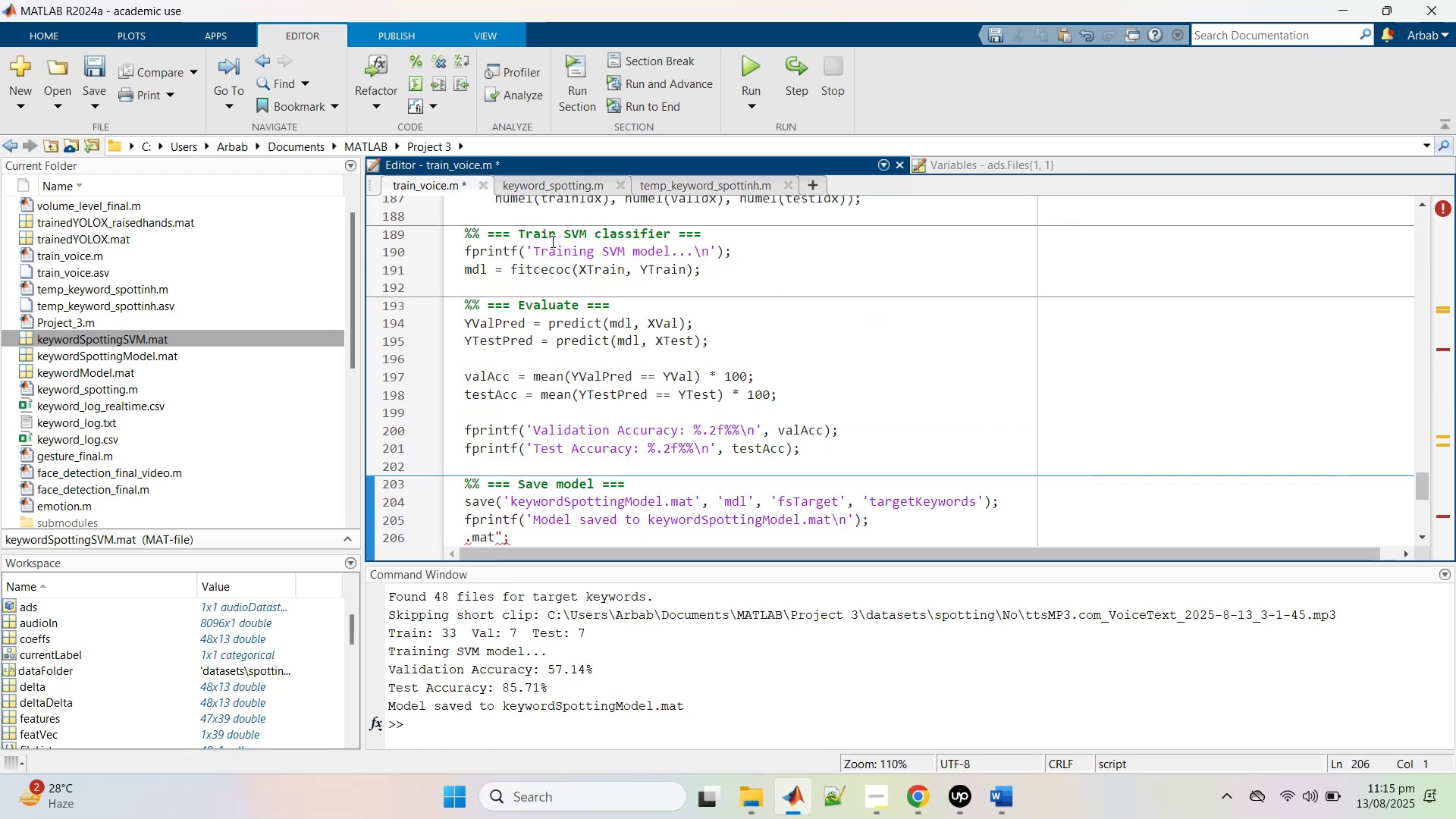 
key(Control+S)
 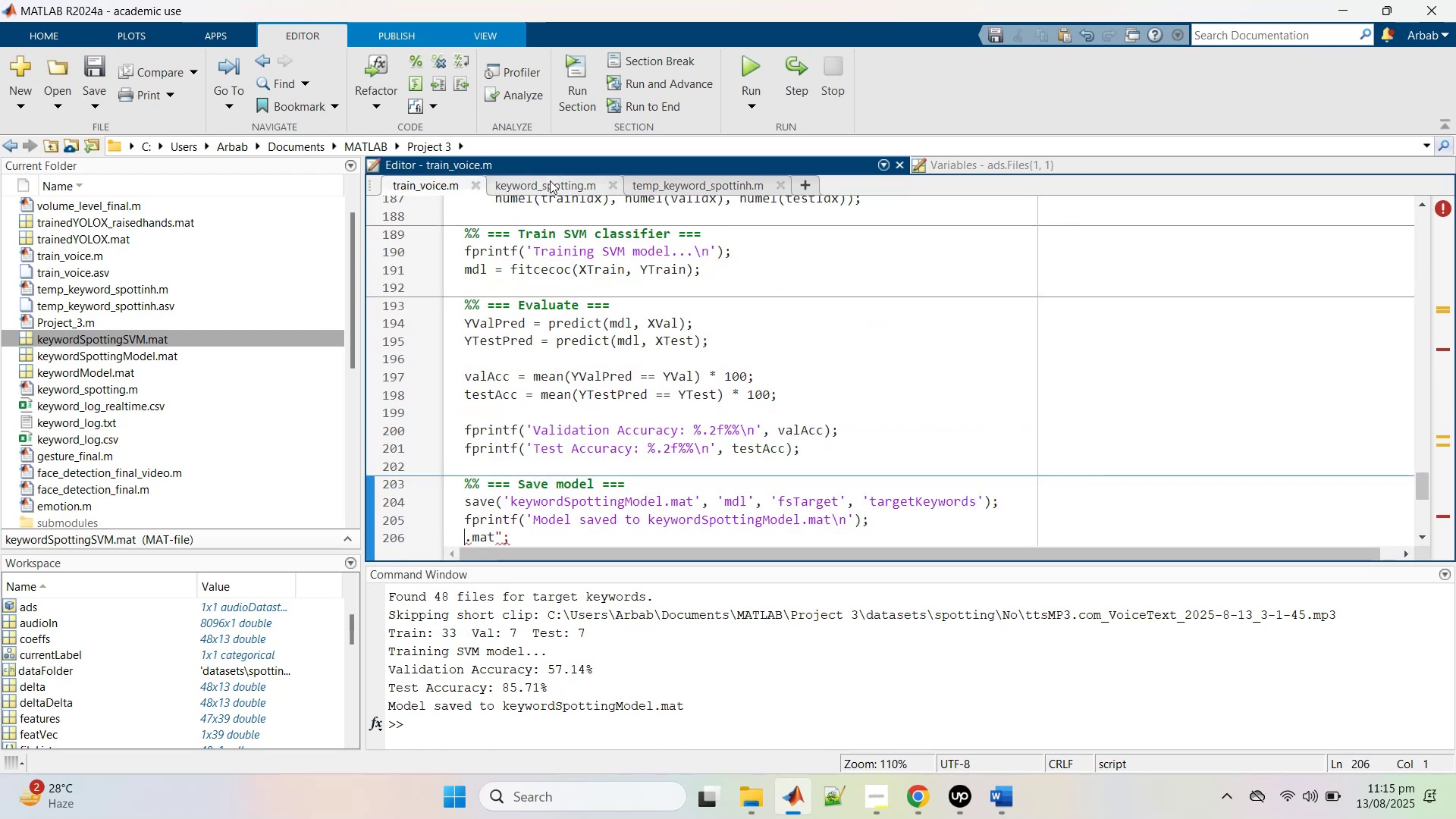 
left_click([550, 179])
 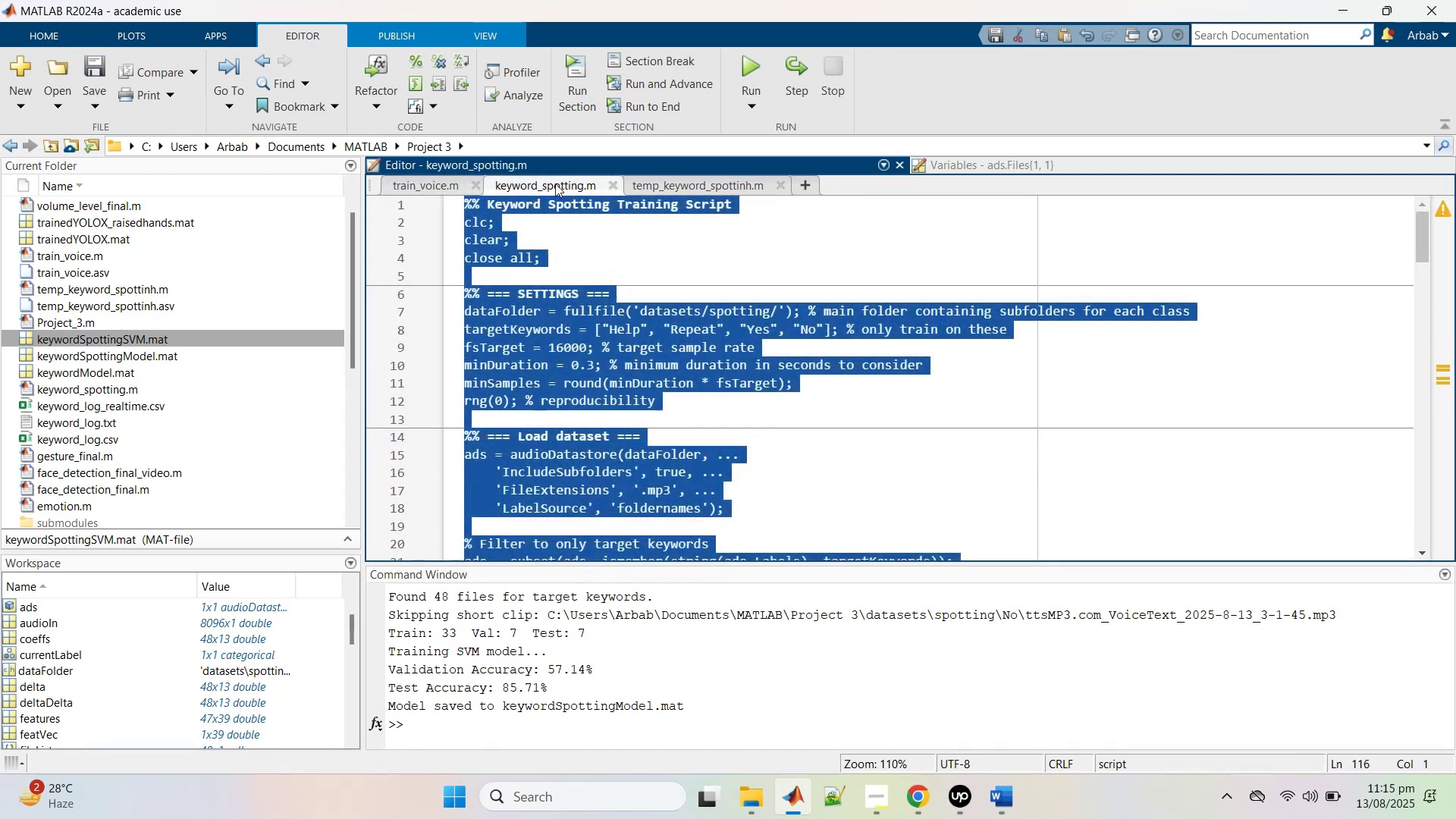 
key(Control+Z)
 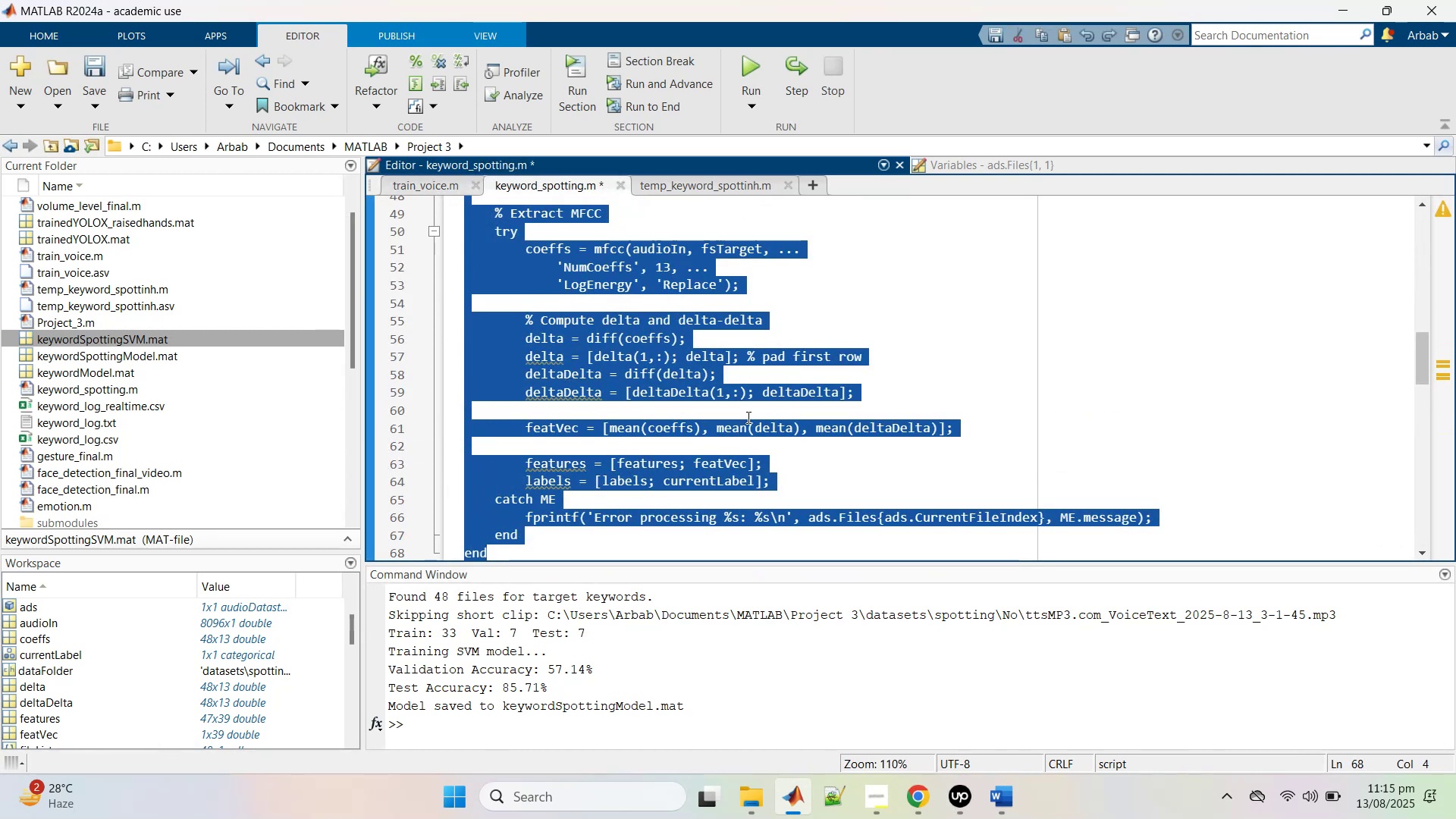 
key(Control+Z)
 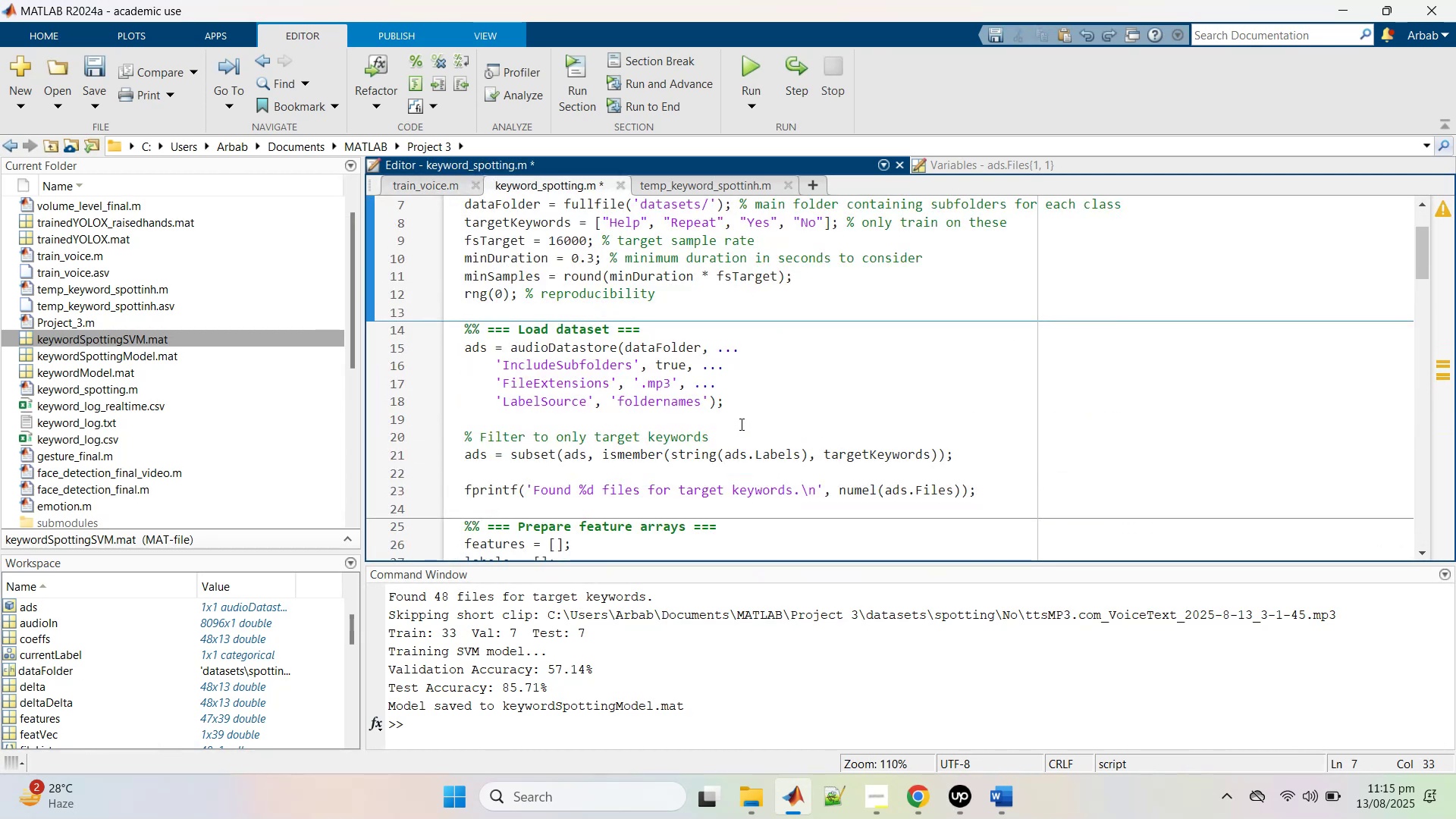 
key(Control+Z)
 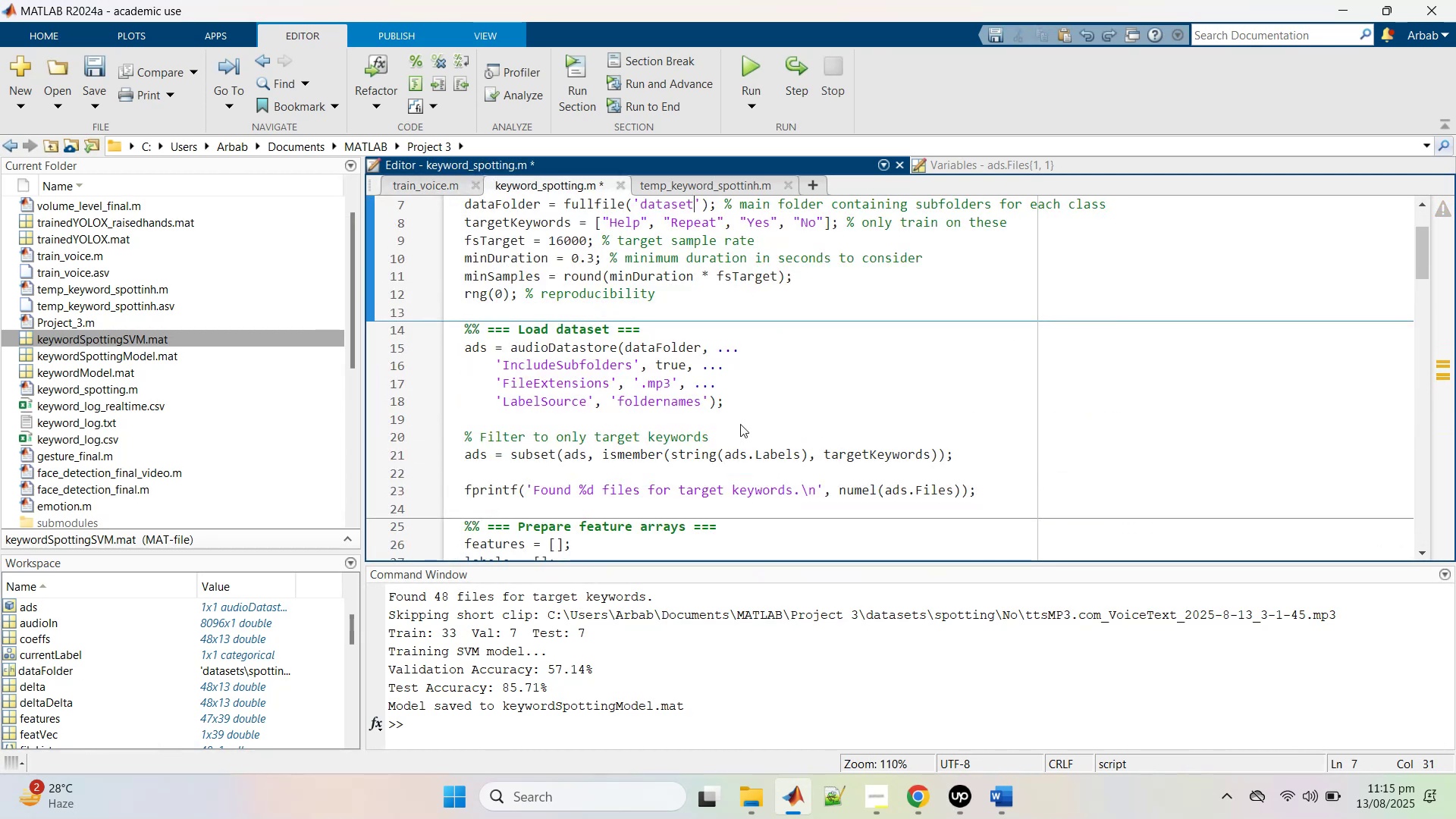 
key(Control+Z)
 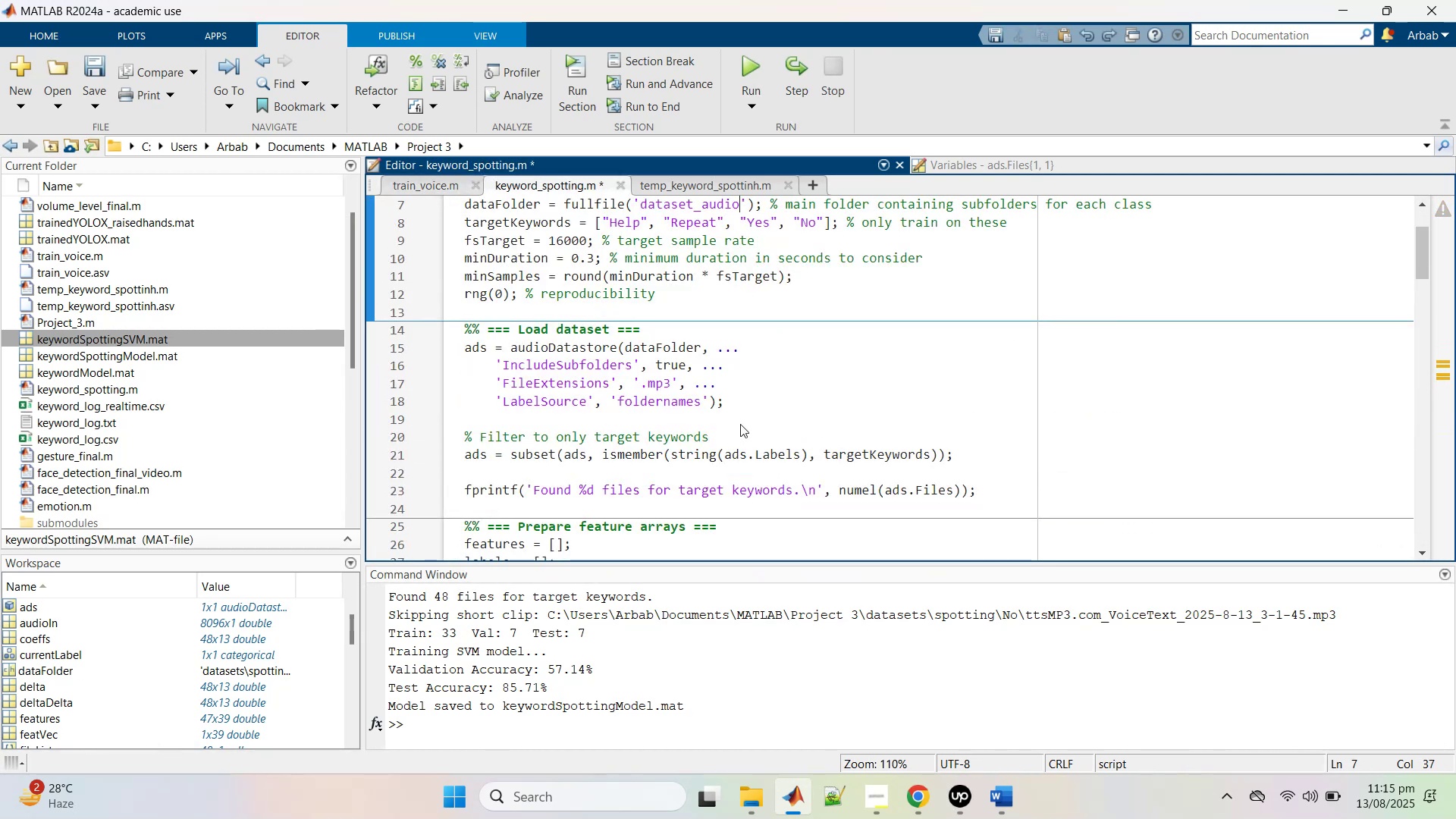 
key(Control+Z)
 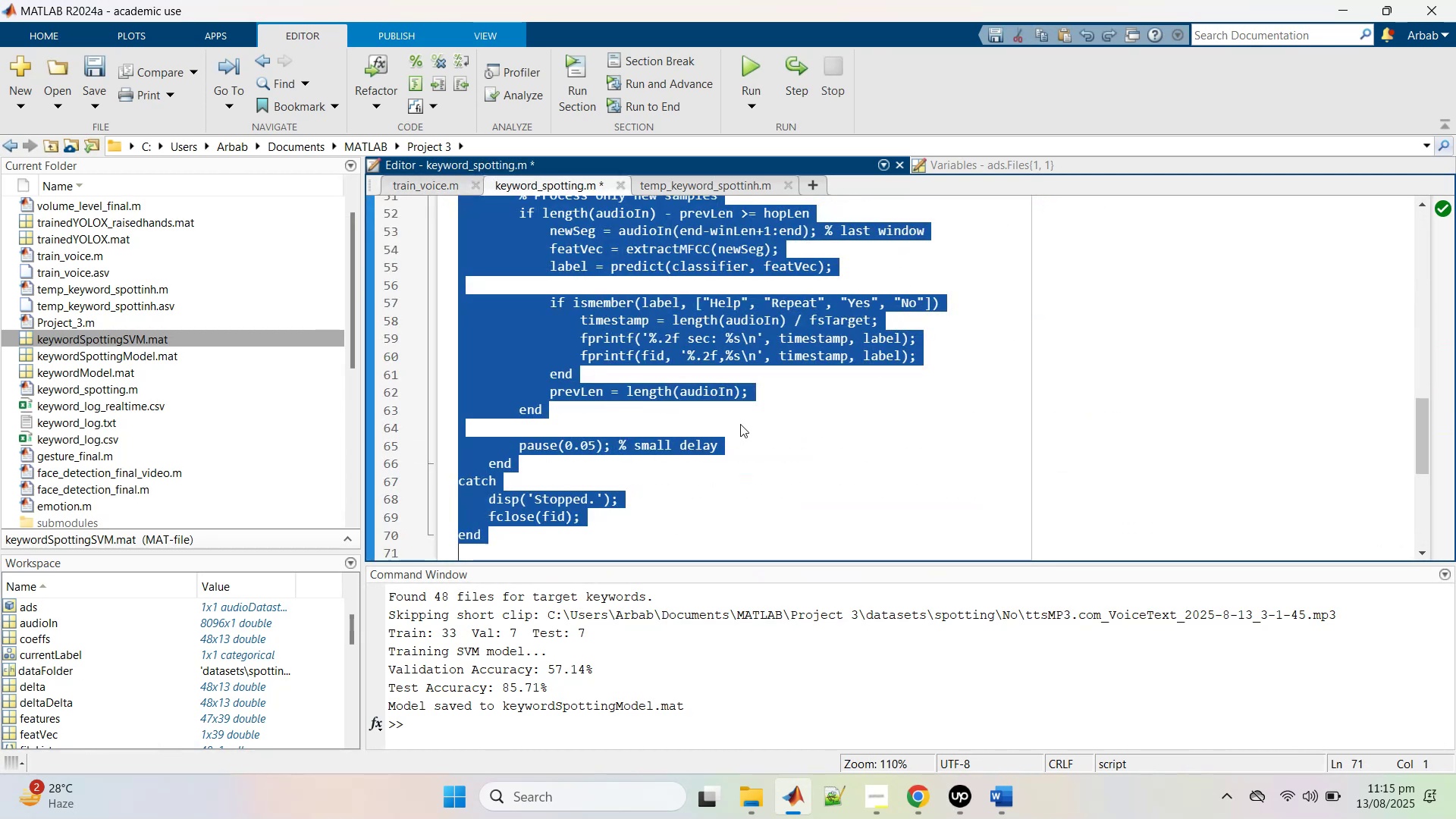 
scroll: coordinate [740, 424], scroll_direction: up, amount: 17.0
 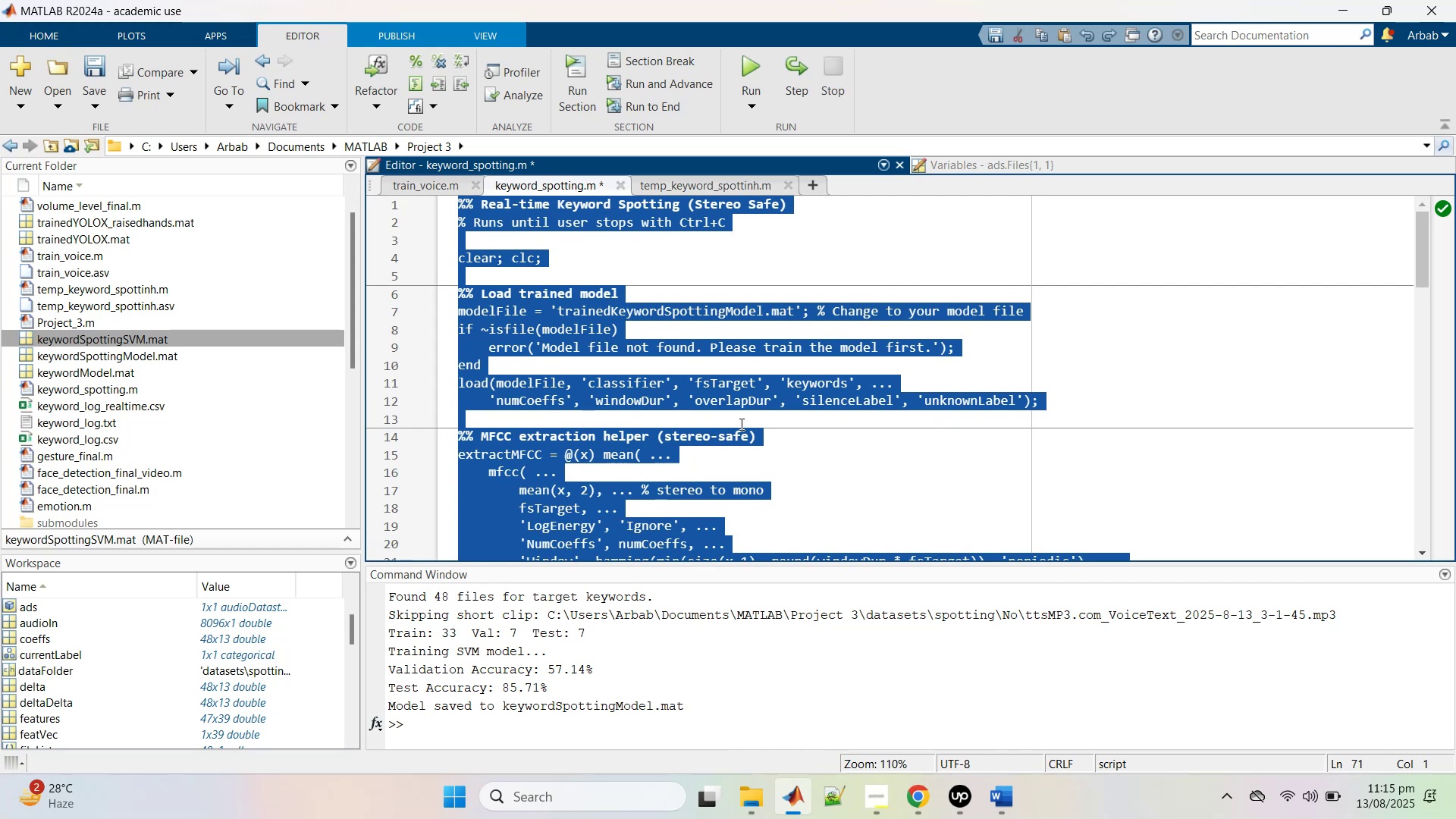 
key(Control+Z)
 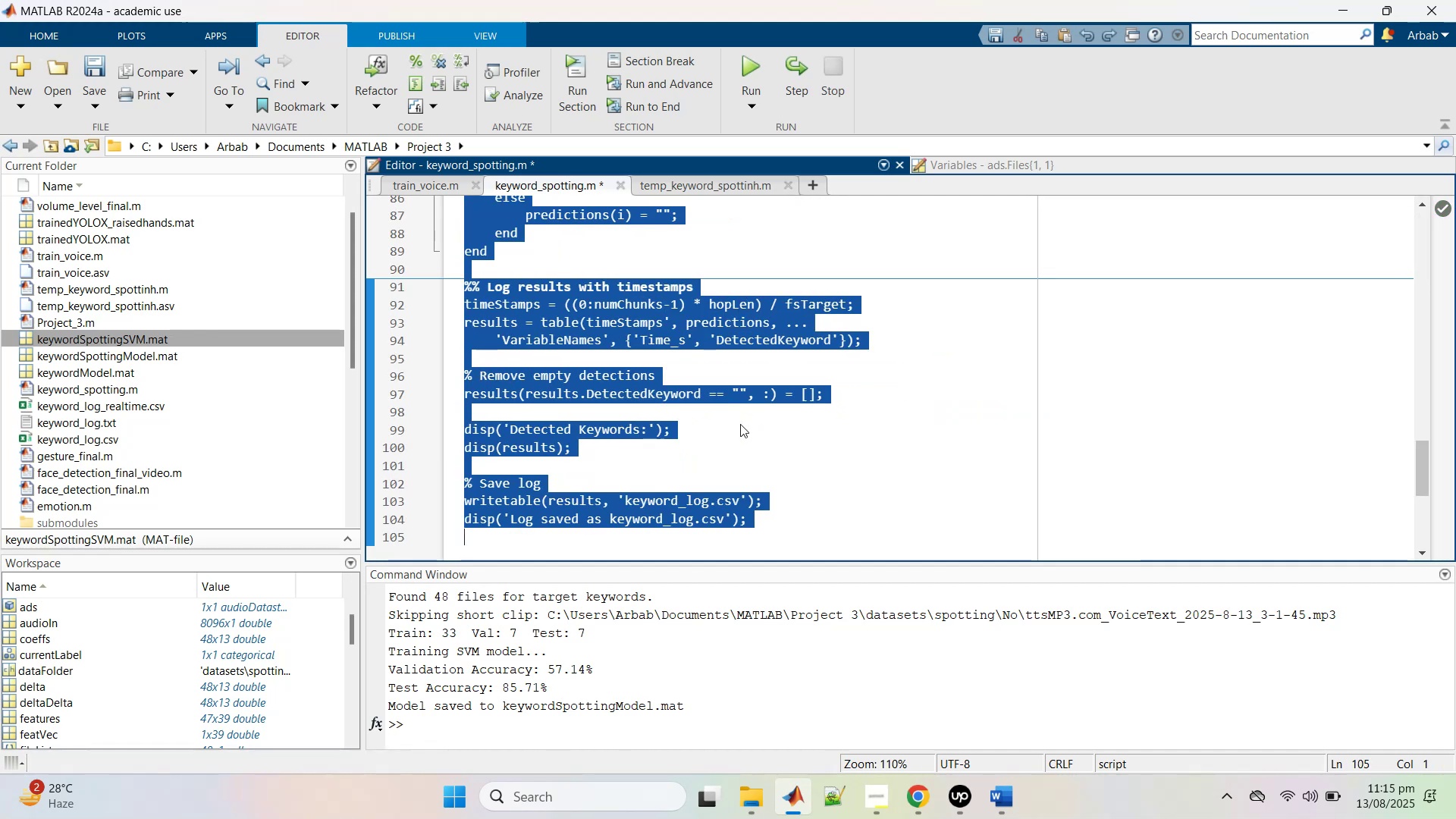 
scroll: coordinate [740, 424], scroll_direction: up, amount: 19.0
 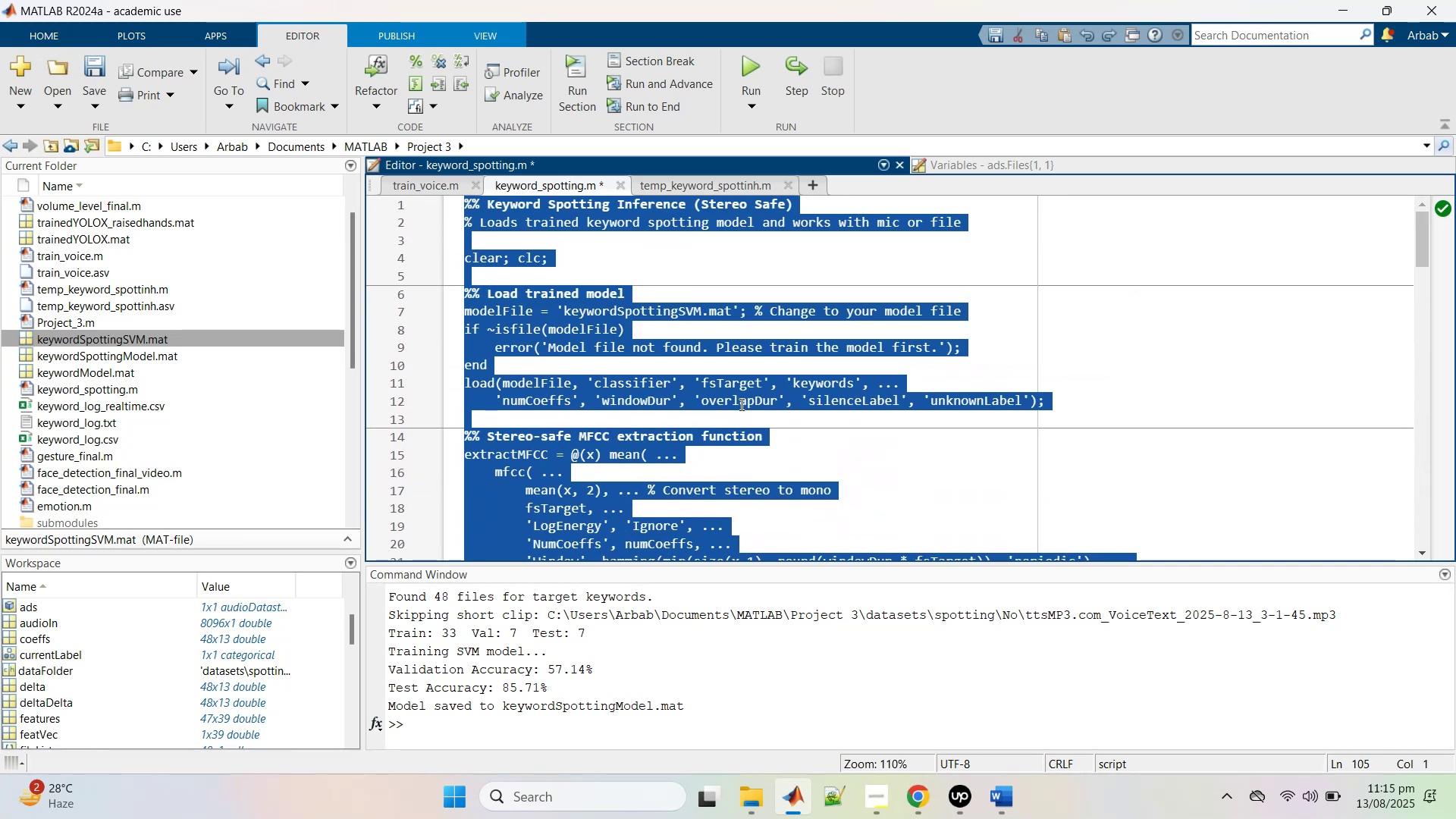 
left_click([740, 404])
 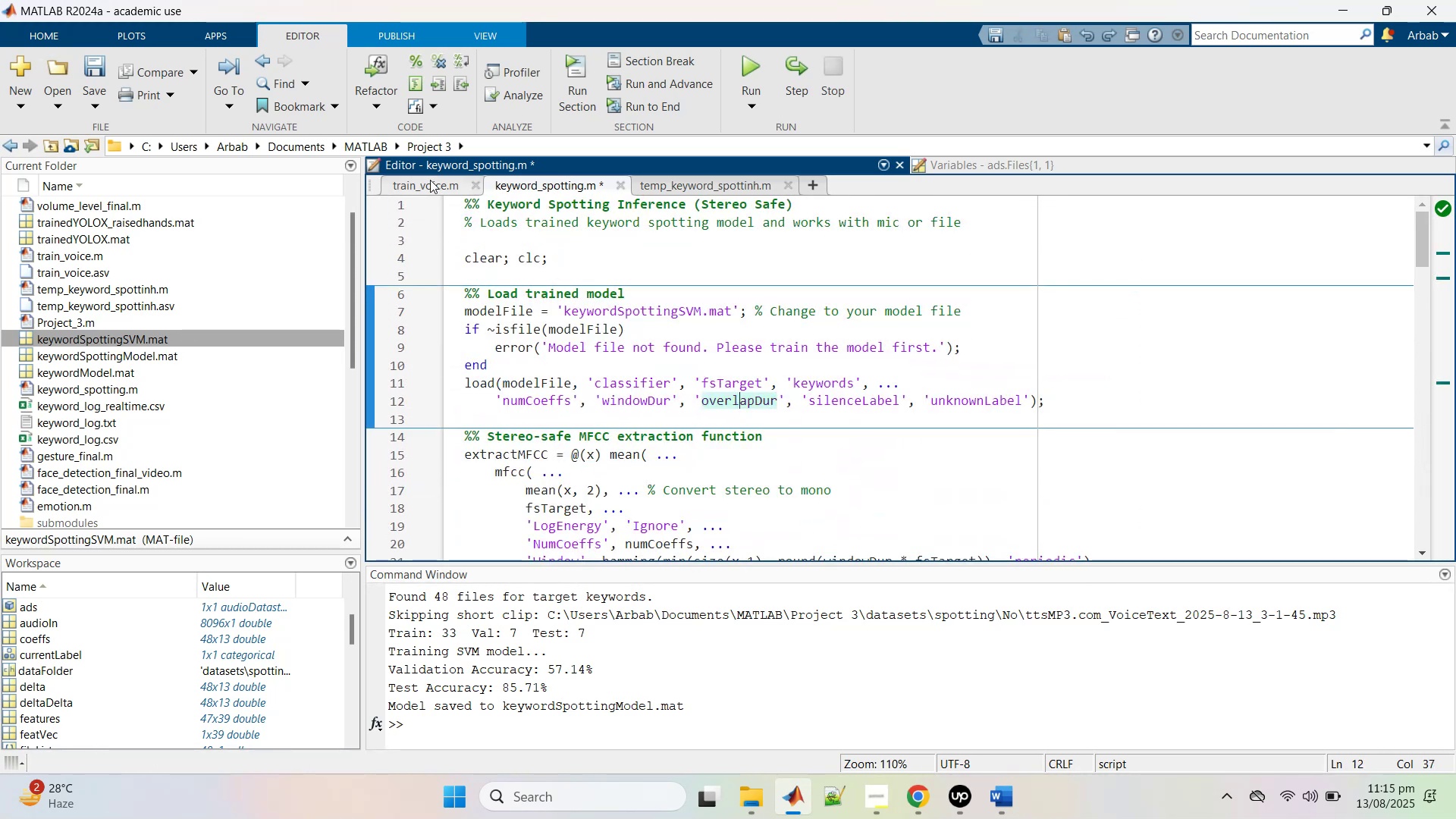 
left_click([428, 183])
 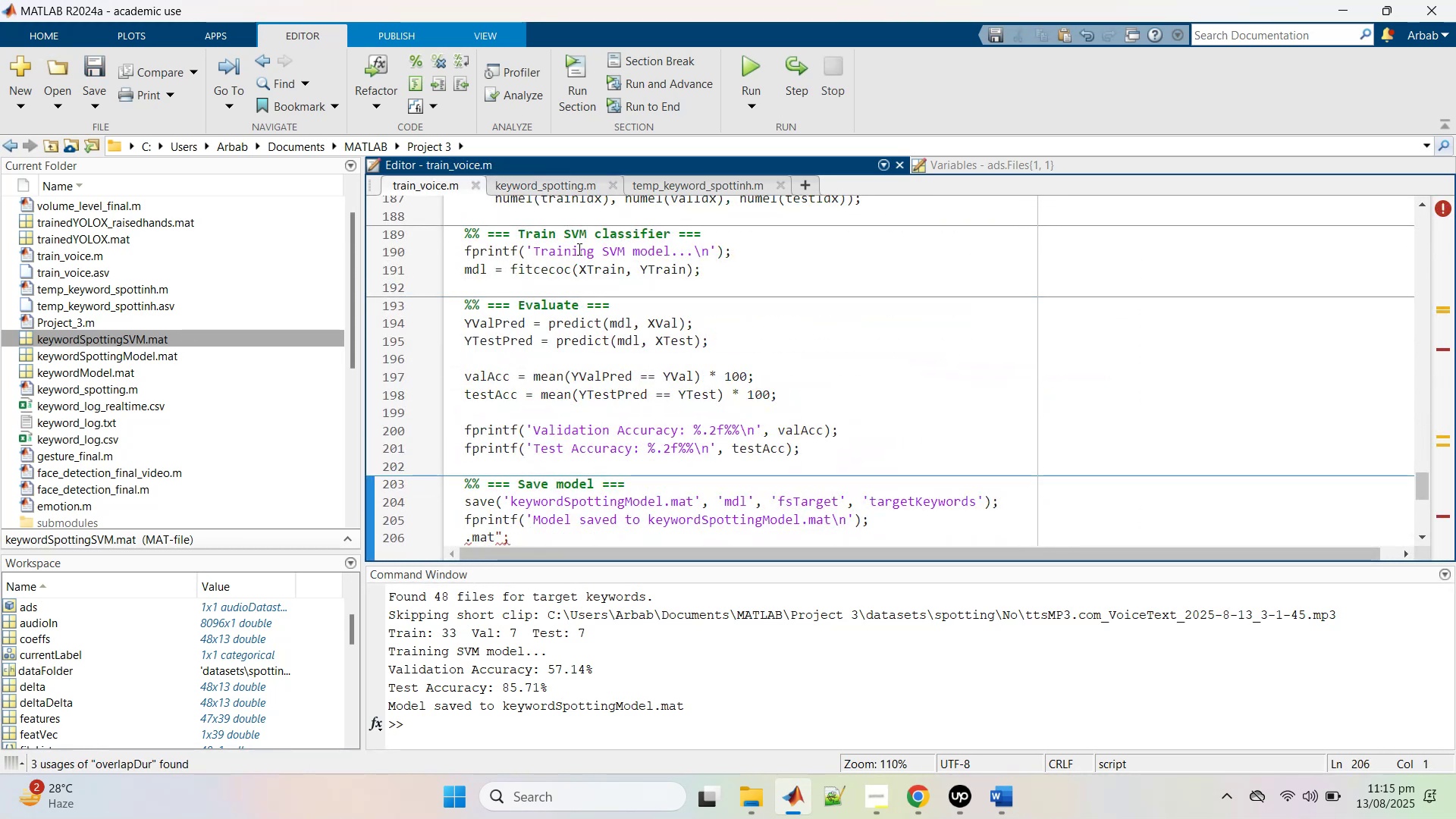 
scroll: coordinate [583, 375], scroll_direction: down, amount: 6.0
 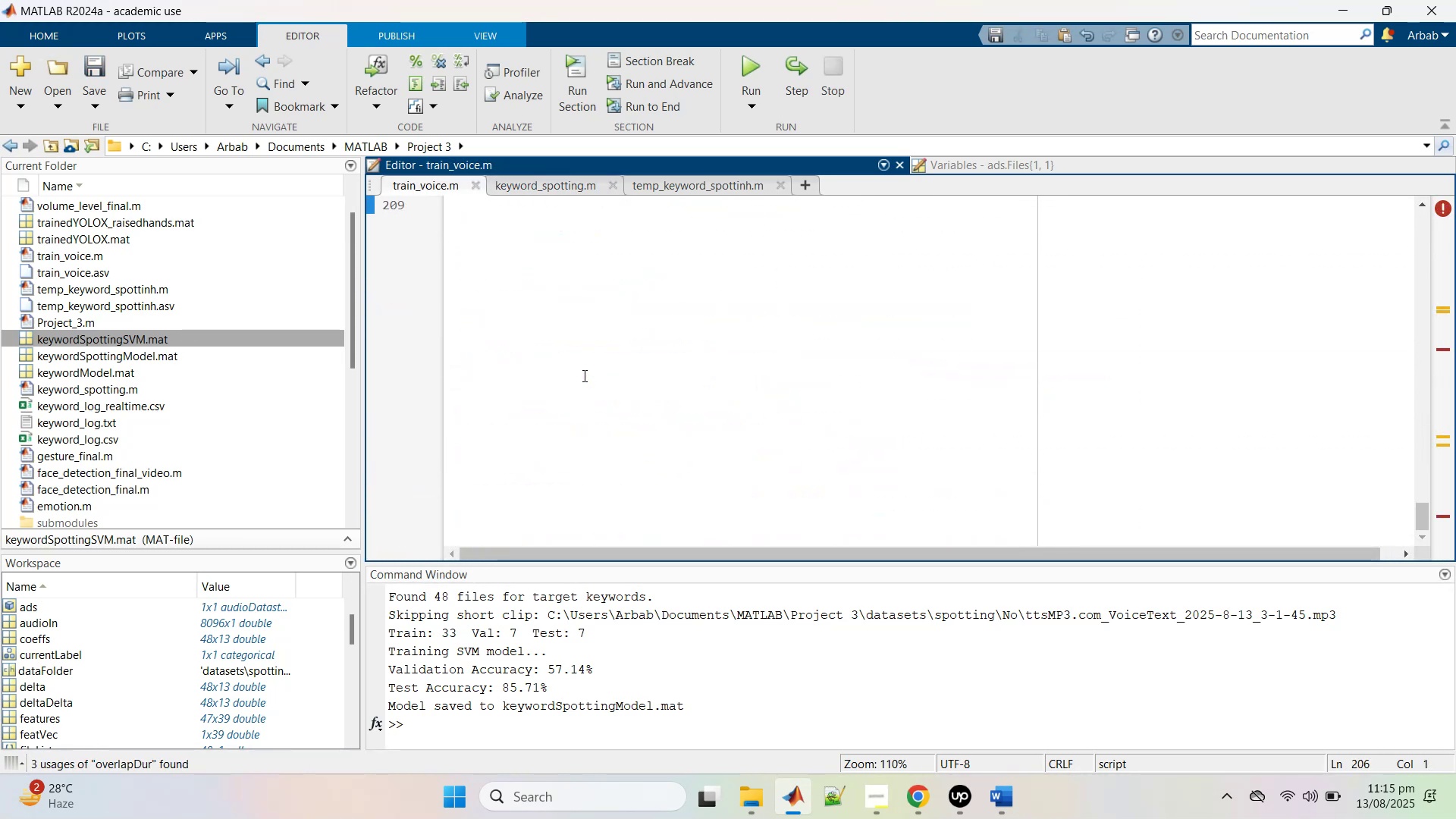 
scroll: coordinate [583, 375], scroll_direction: up, amount: 2.0
 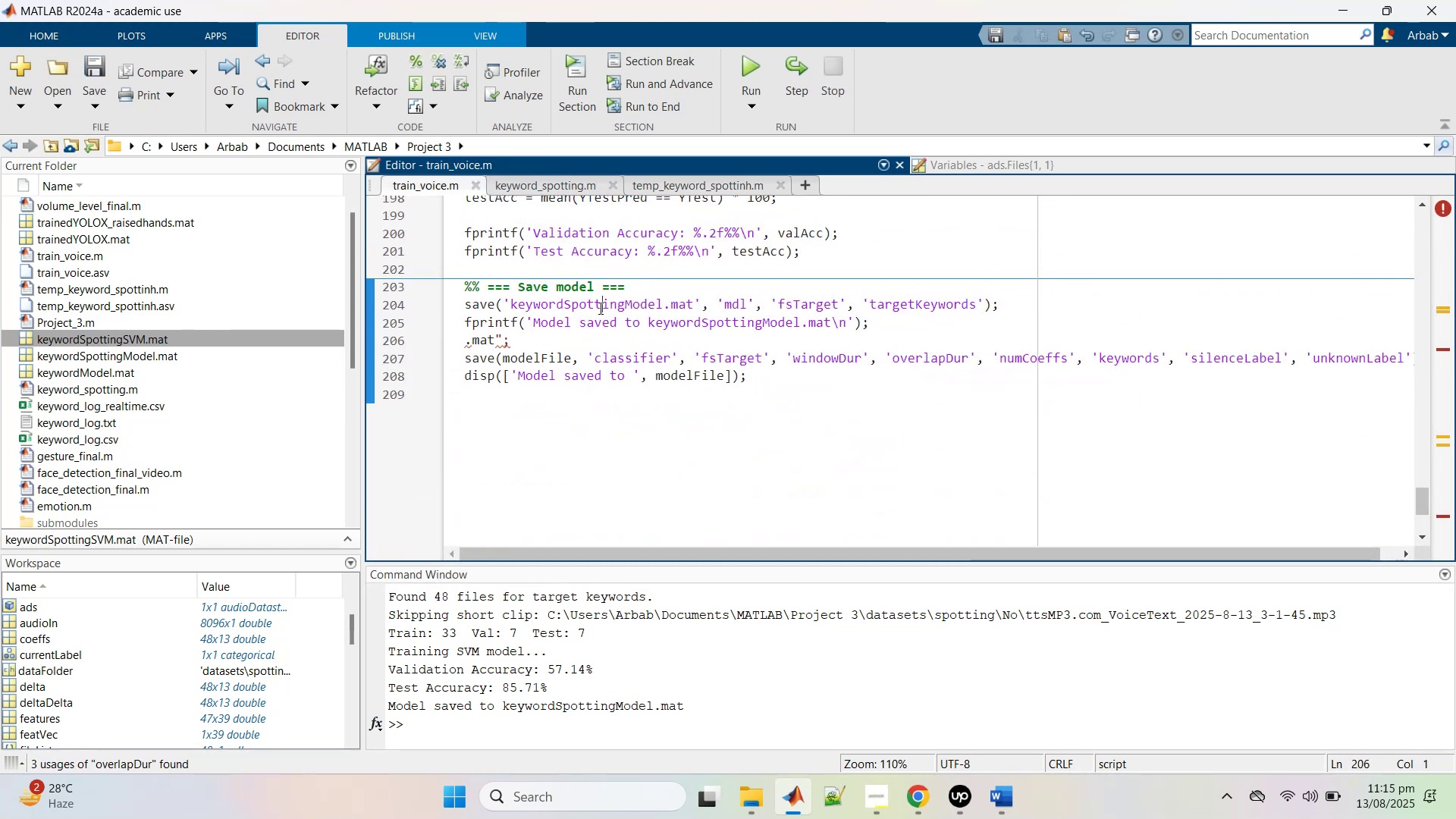 
double_click([599, 308])
 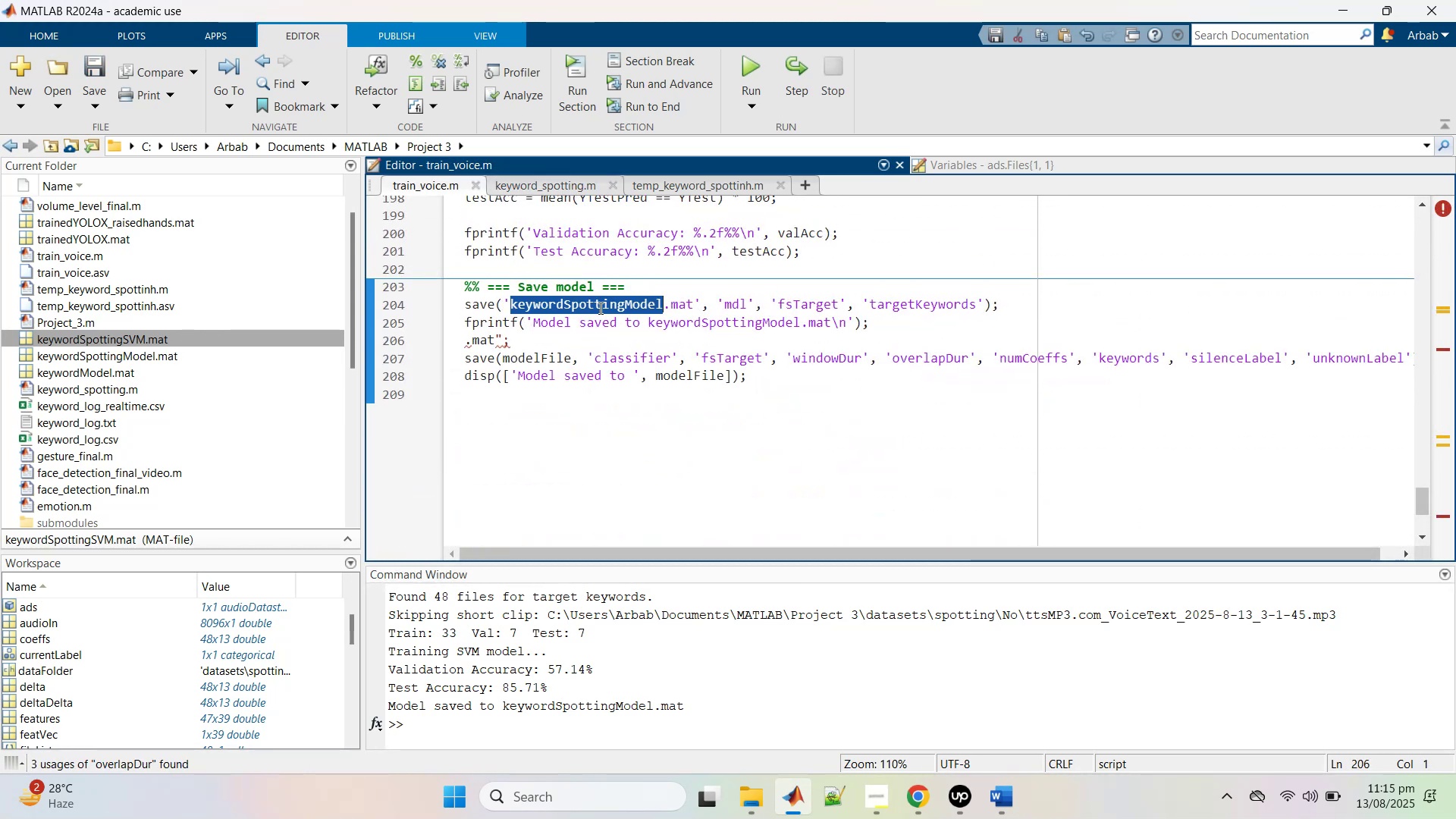 
key(Control+C)
 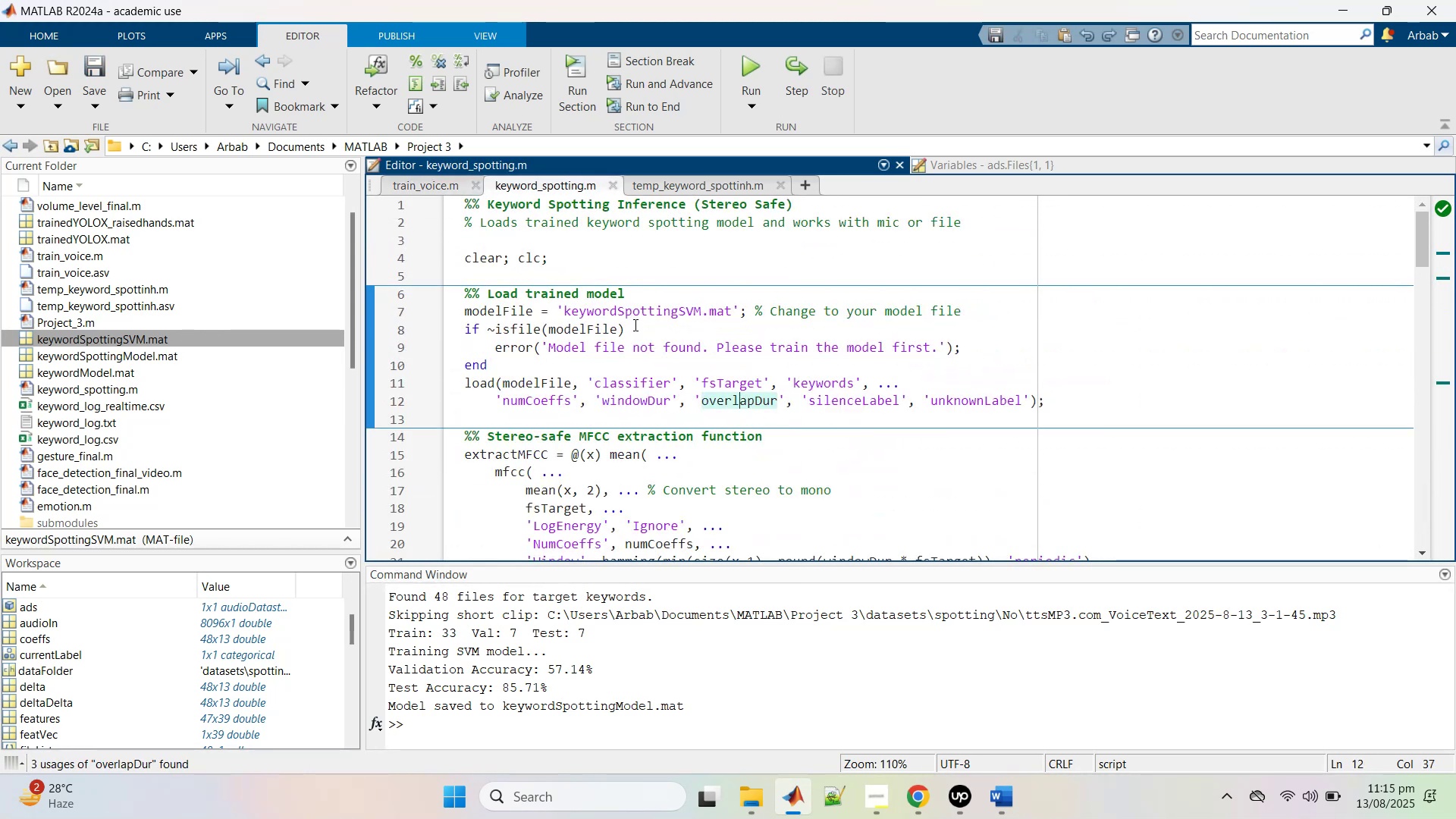 
left_click([647, 314])
 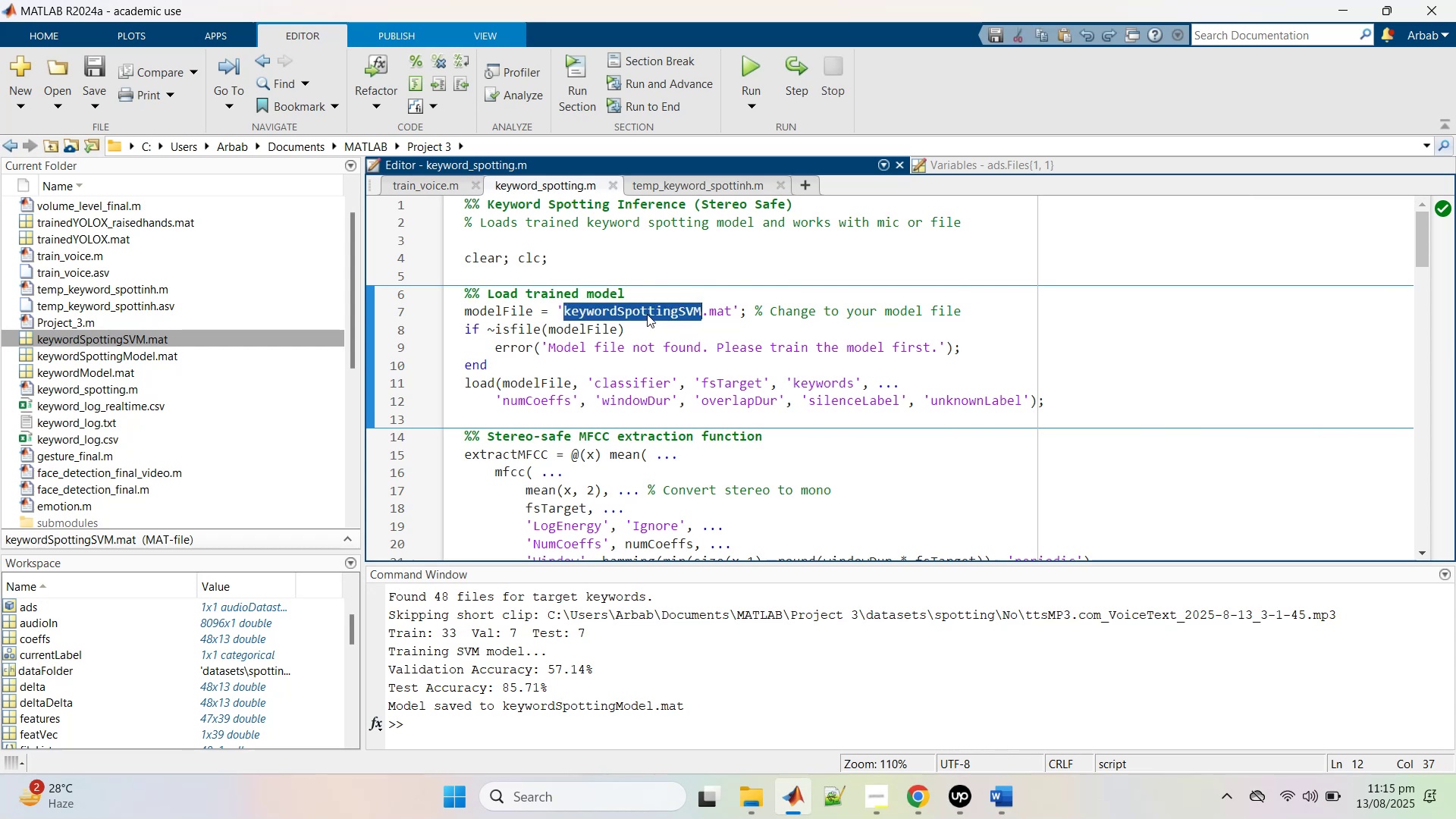 
double_click([647, 314])
 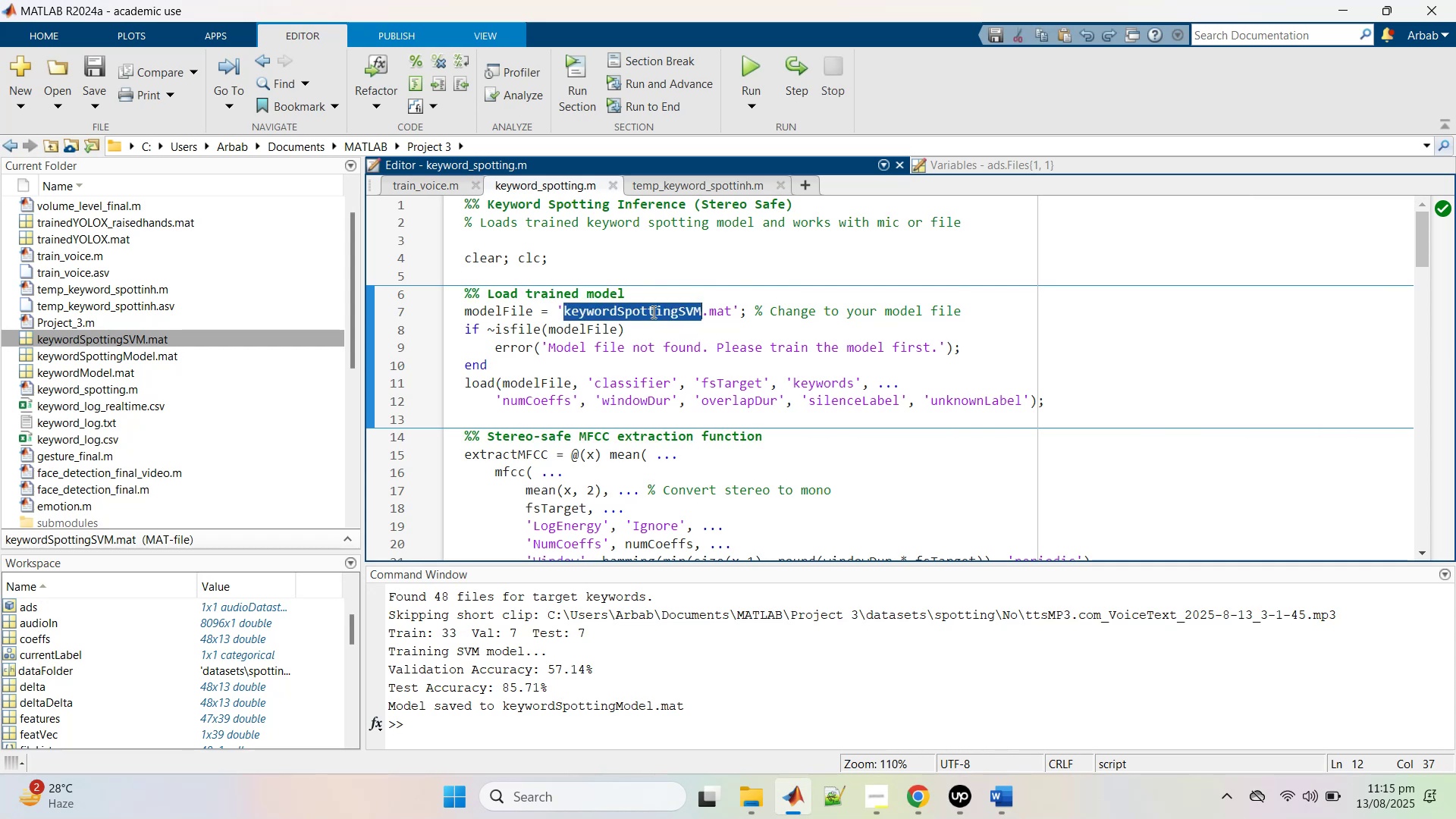 
key(Control+V)
 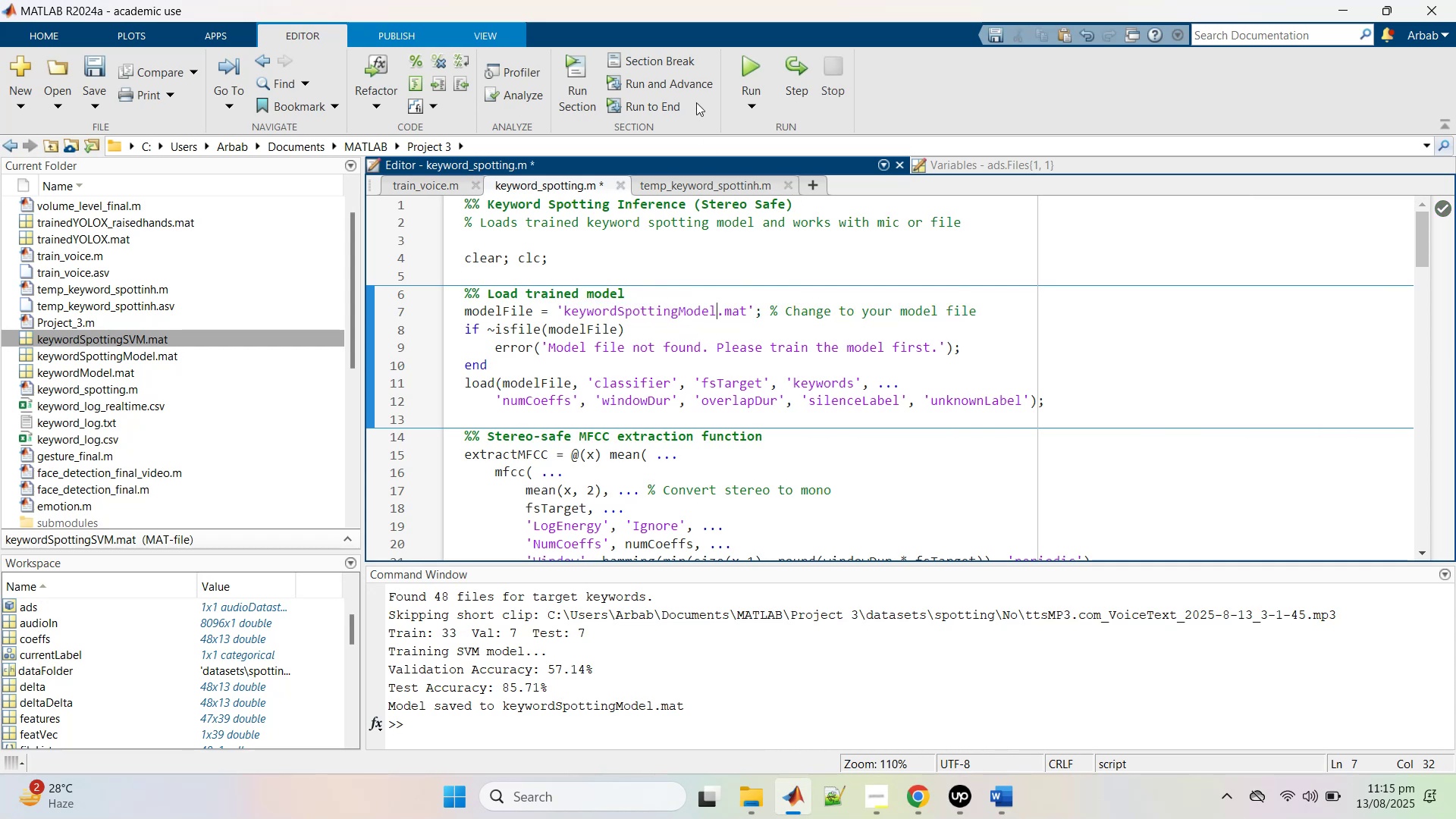 
key(Control+S)
 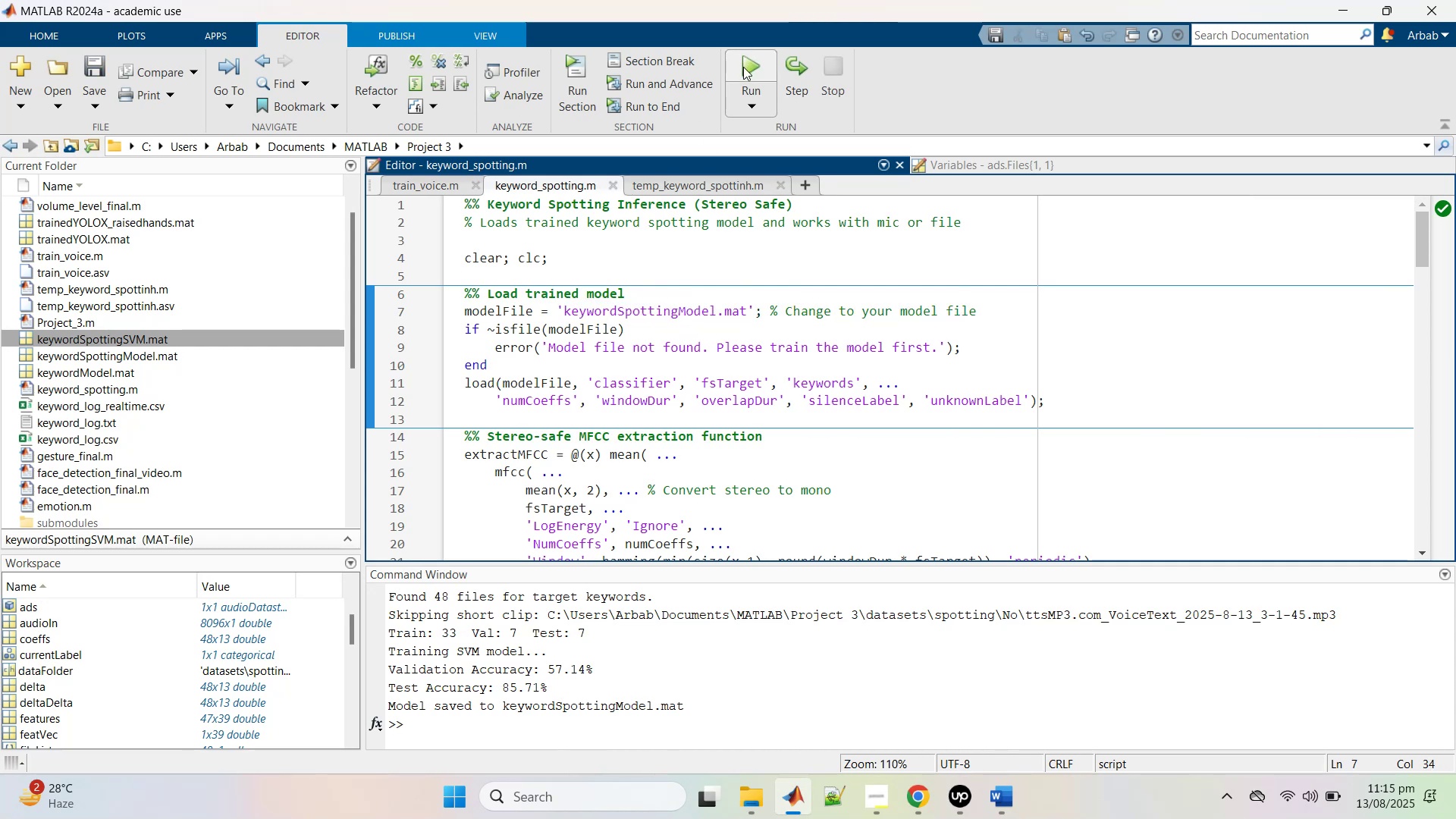 
left_click([743, 67])
 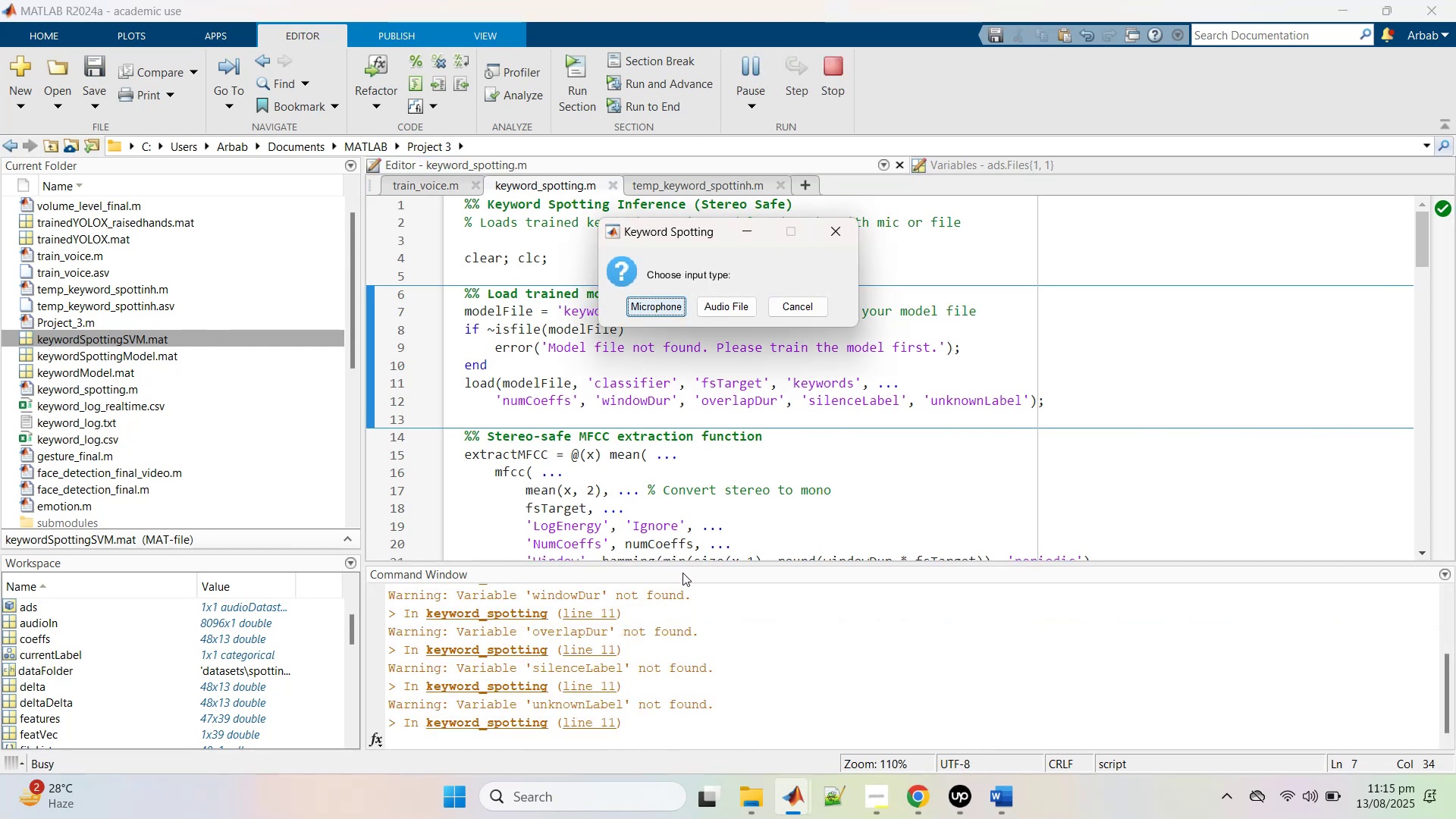 
scroll: coordinate [705, 692], scroll_direction: up, amount: 4.0
 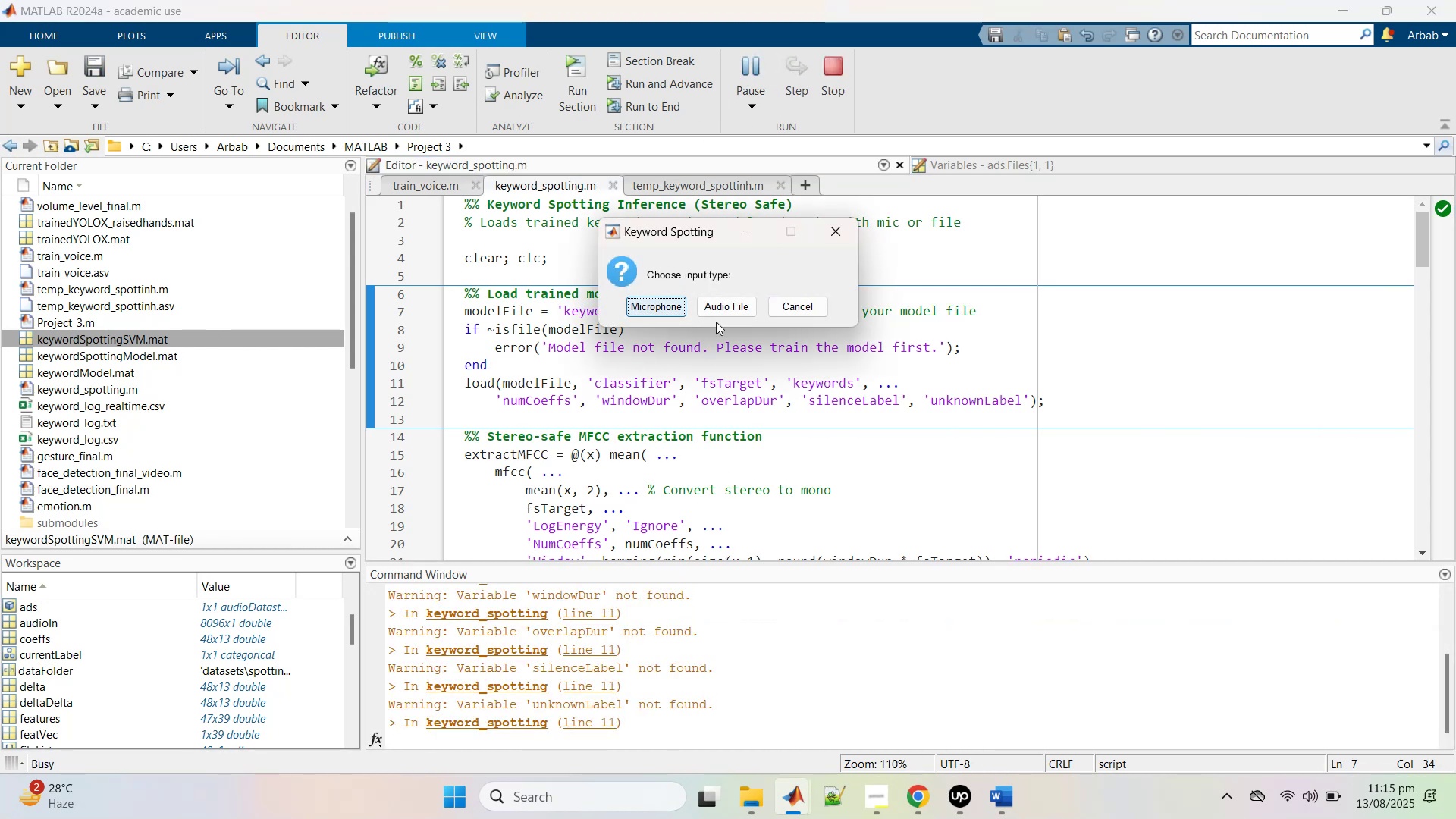 
left_click([652, 306])
 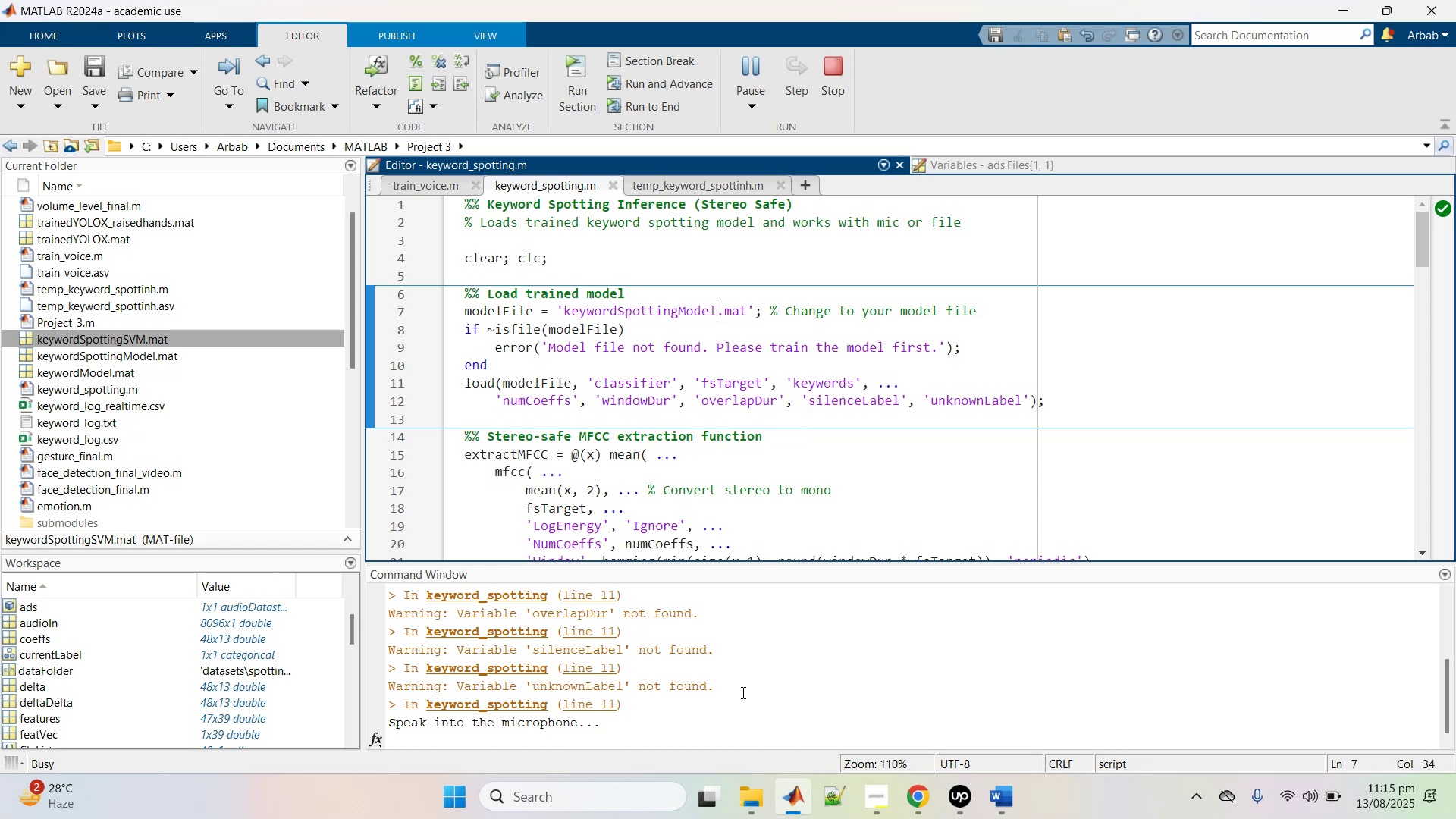 
wait(8.92)
 